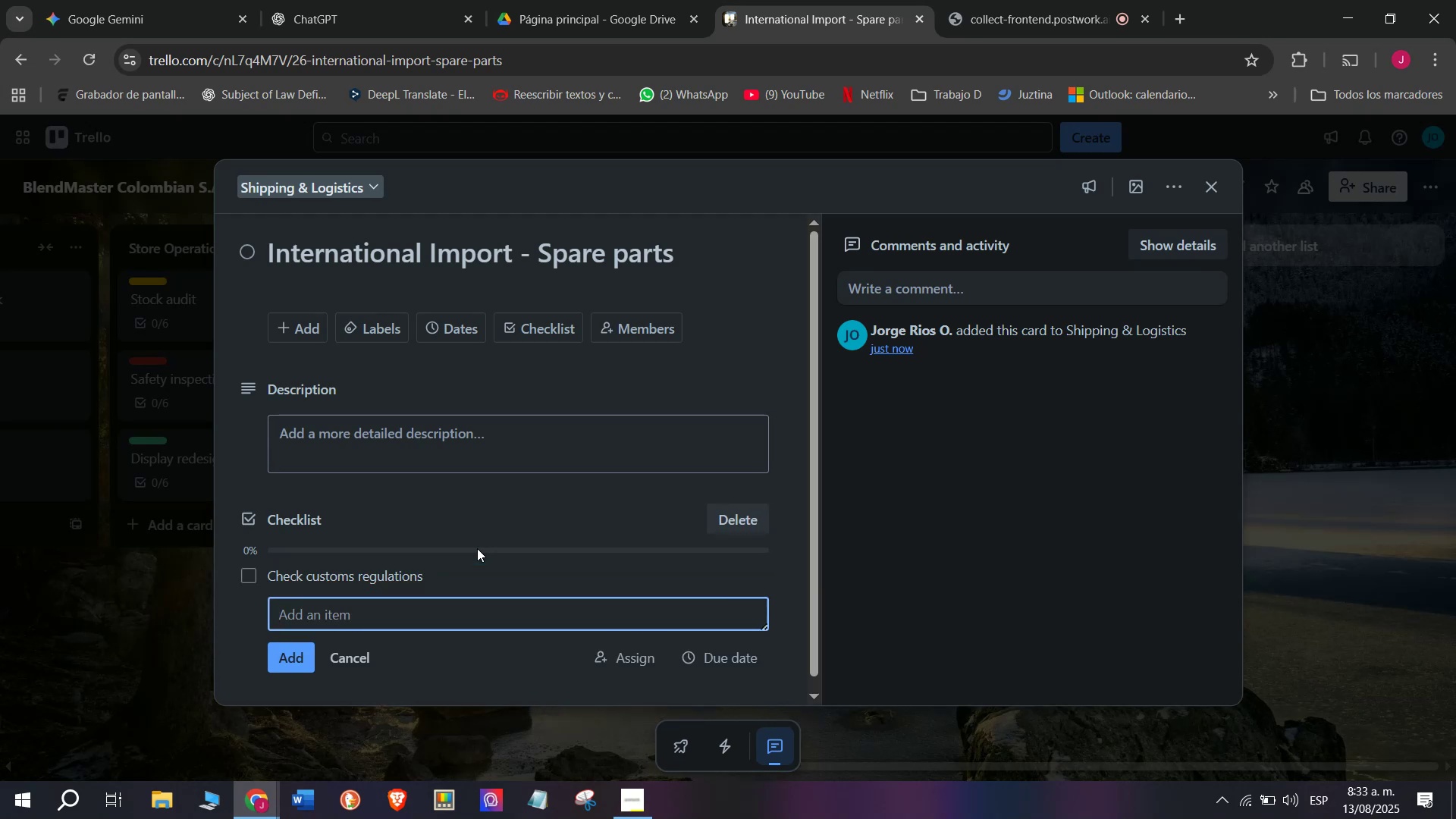 
type(Prepare docuemnt)
key(Backspace)
key(Backspace)
key(Backspace)
key(Backspace)
type(ments)
 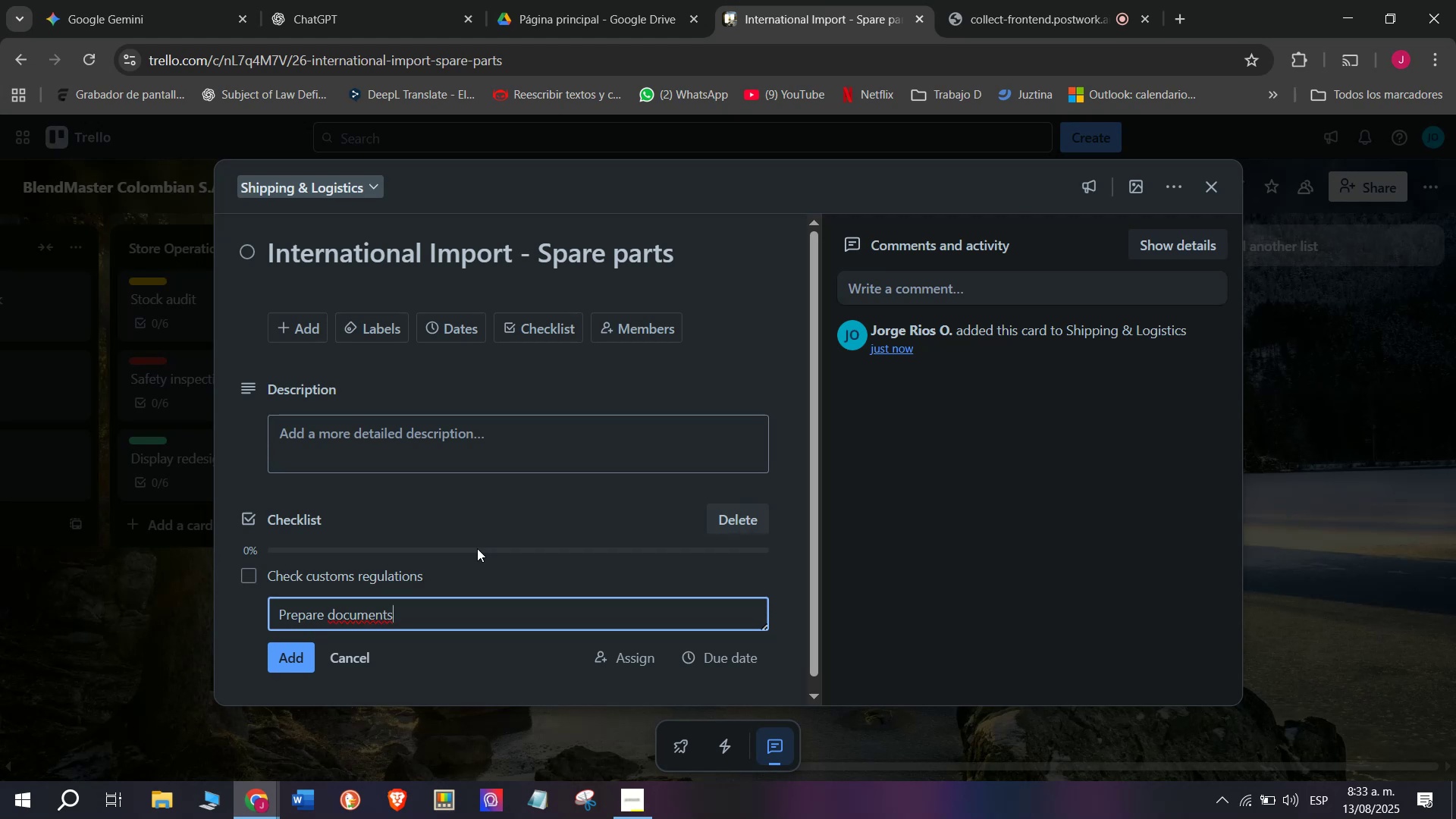 
key(Enter)
 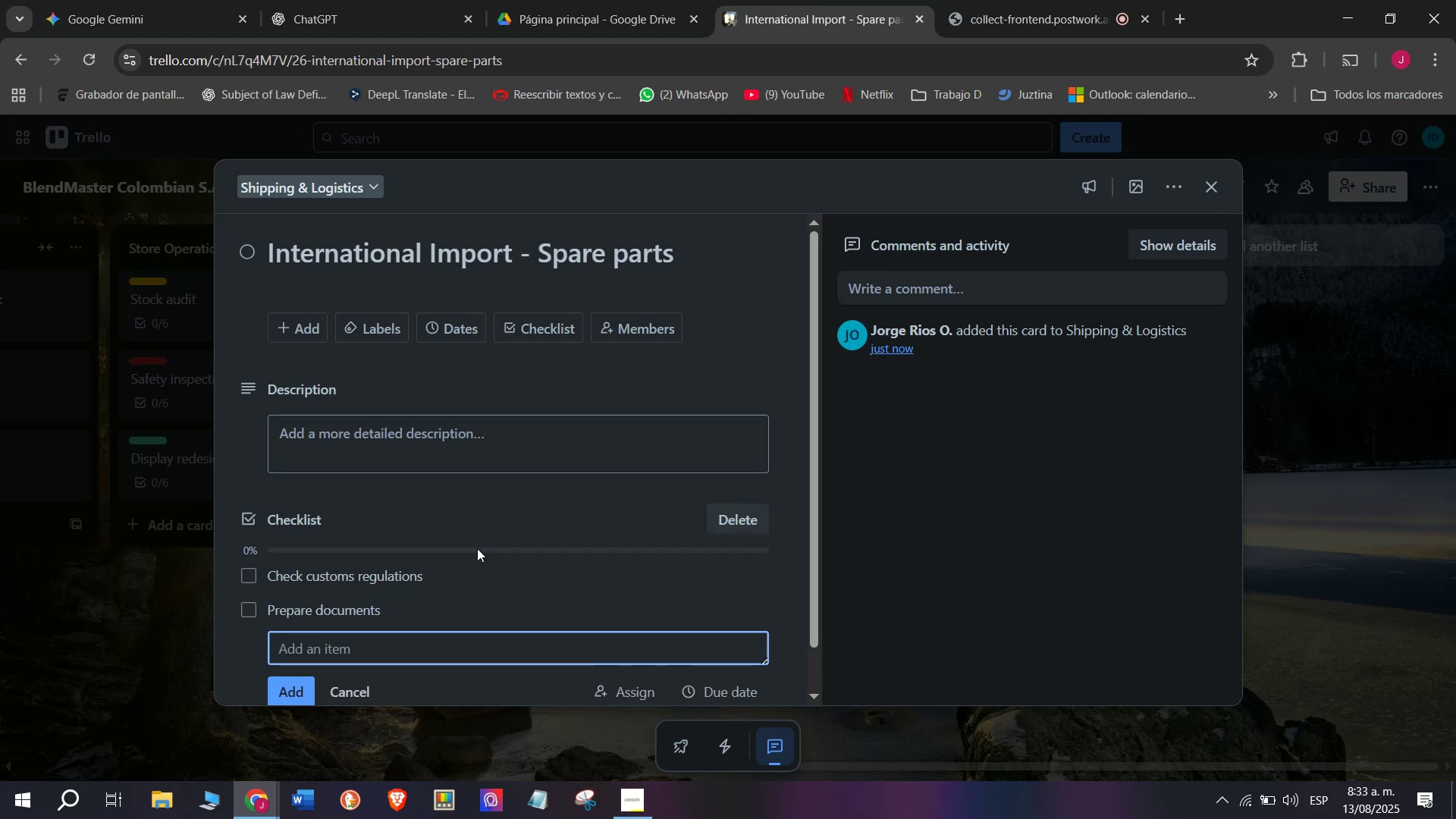 
type(Arrange air freight)
 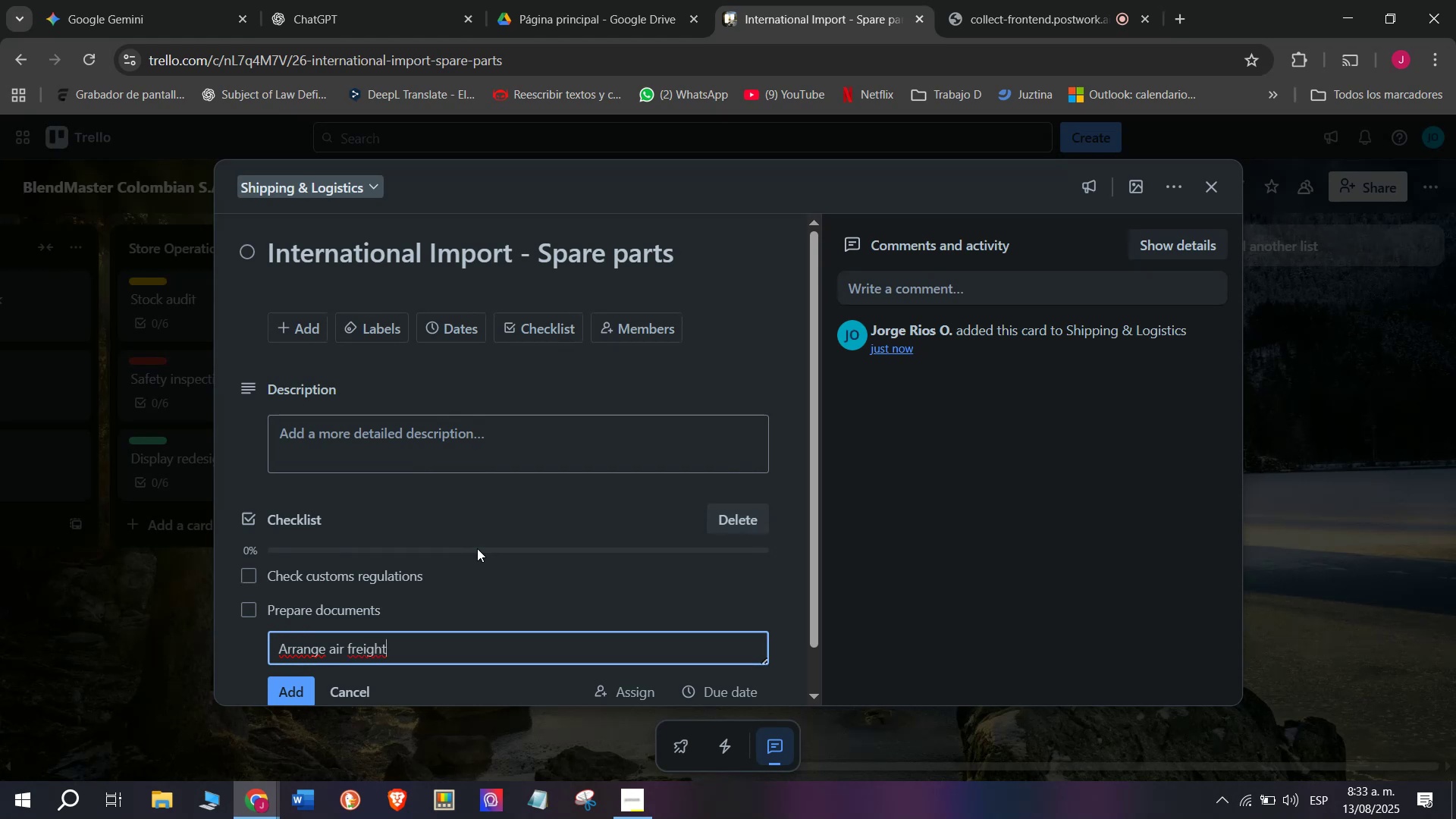 
key(Enter)
 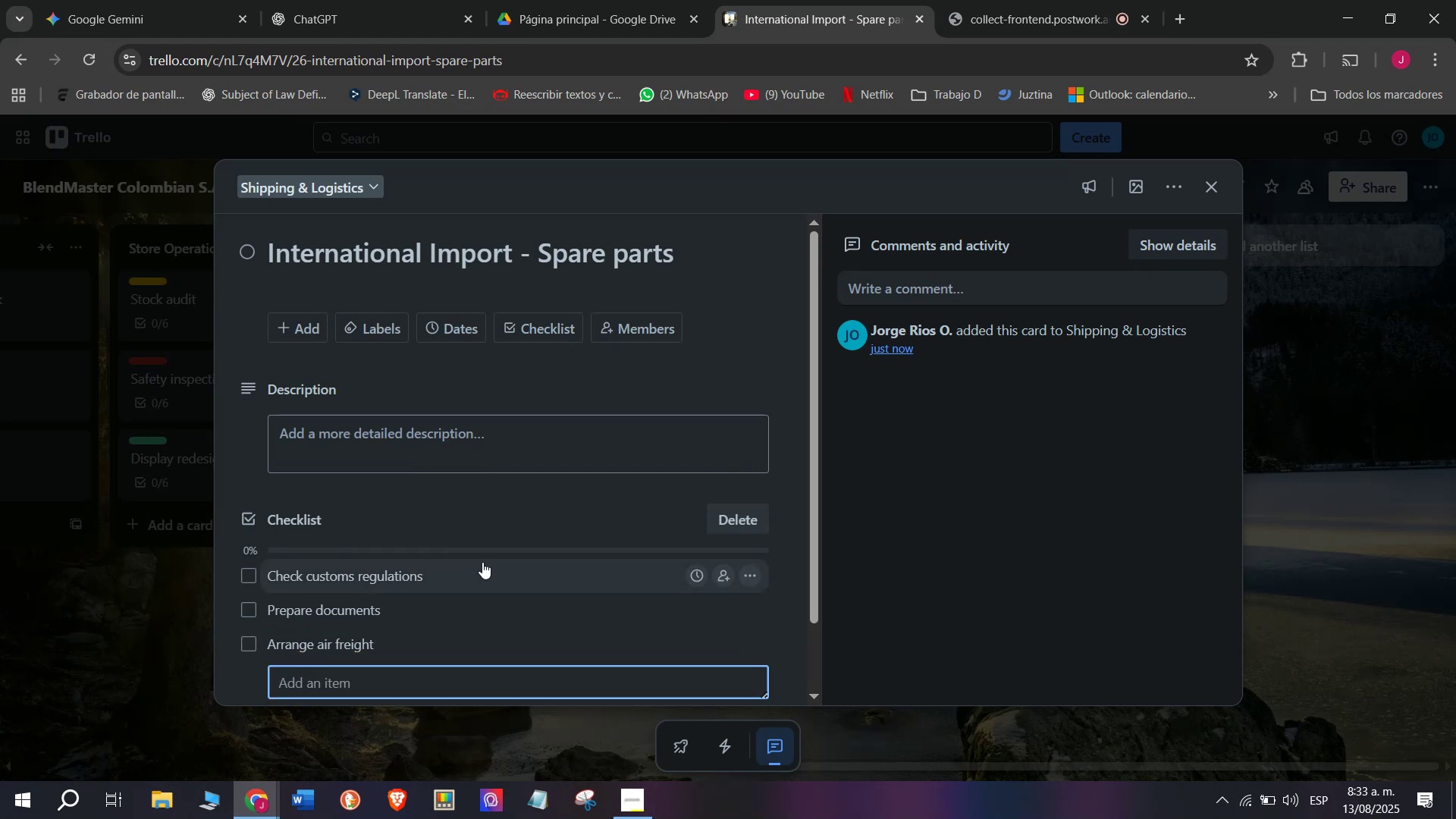 
scroll: coordinate [374, 541], scroll_direction: down, amount: 1.0
 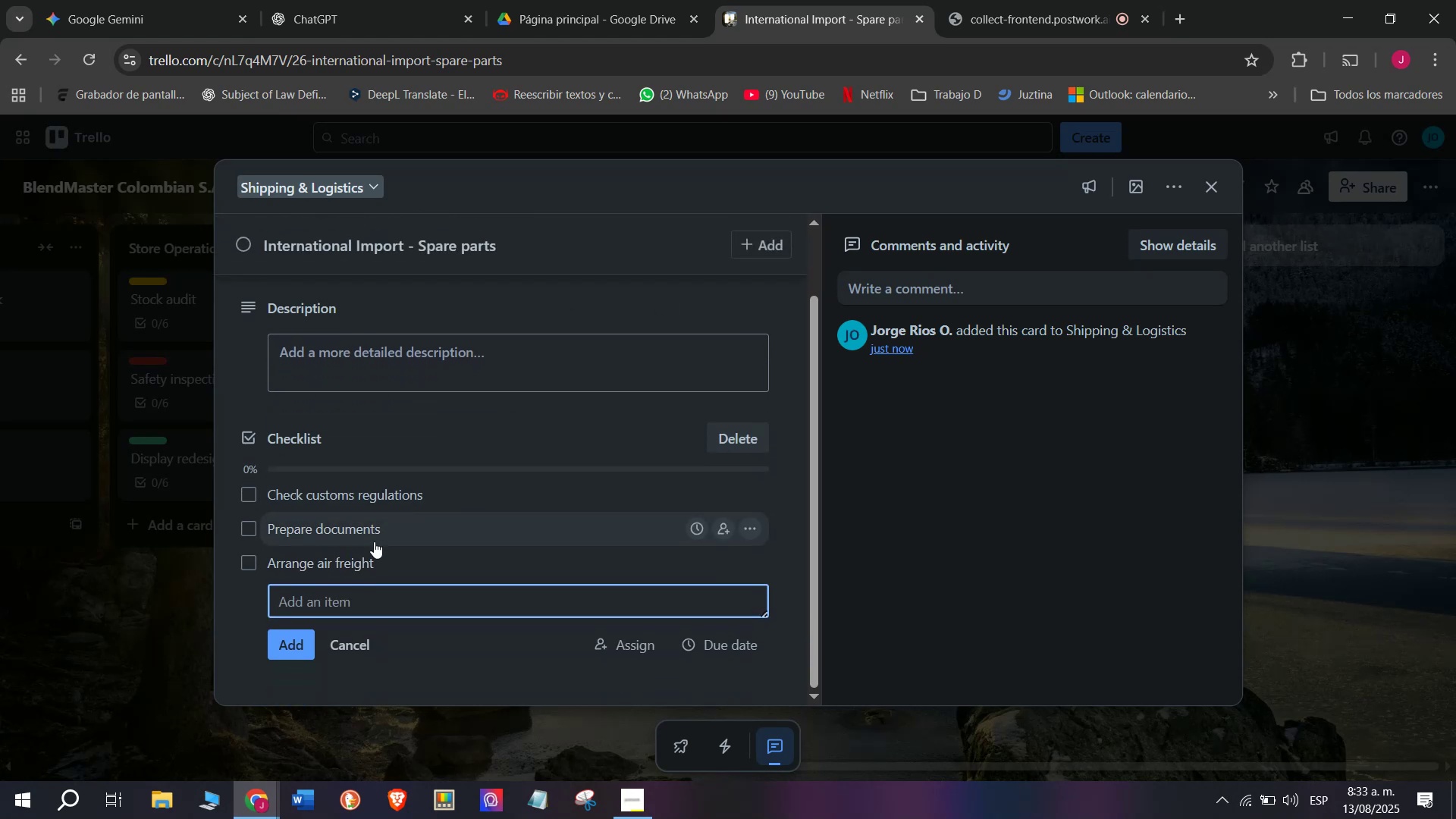 
type(Pay duties)
 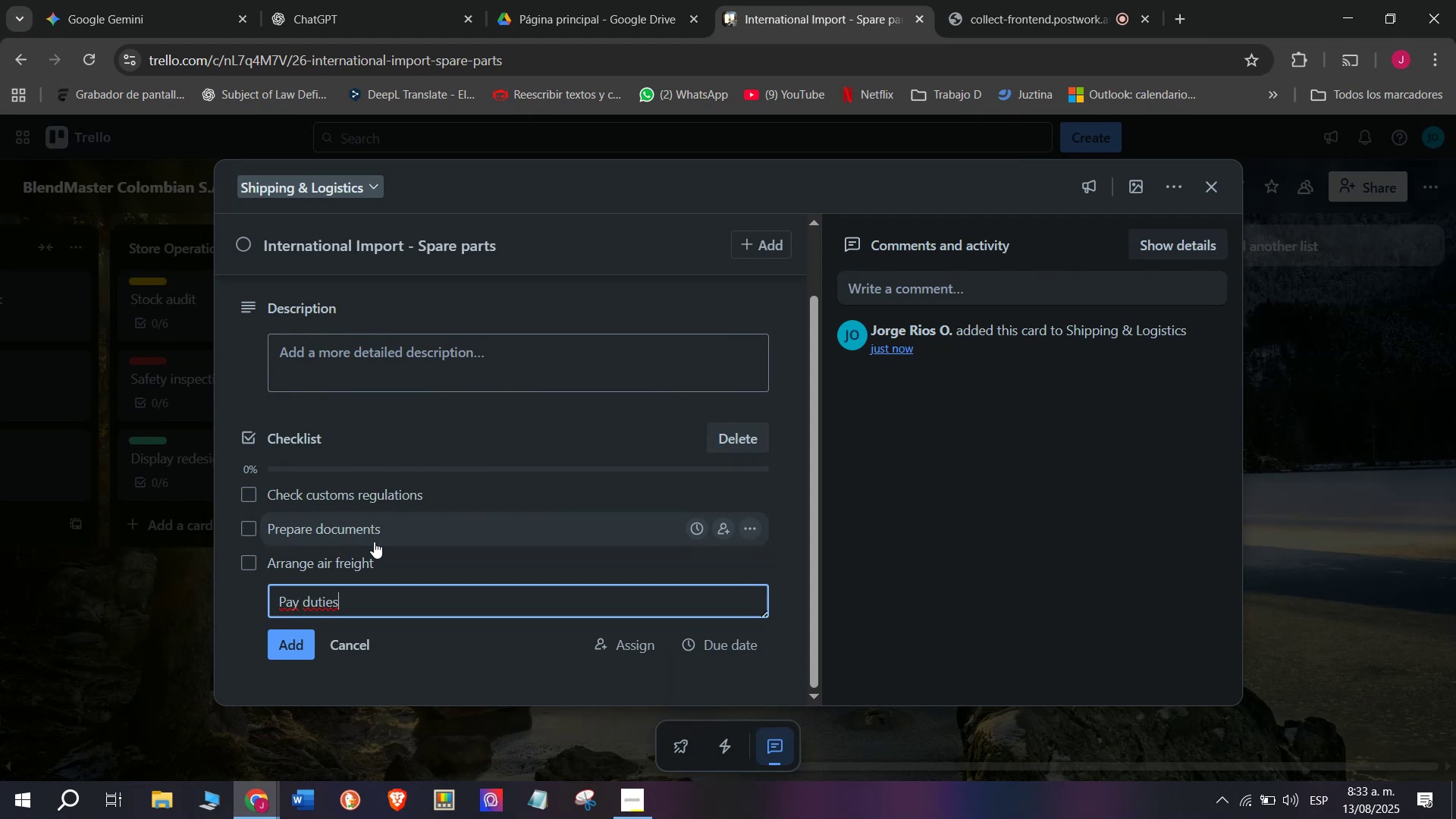 
key(Enter)
 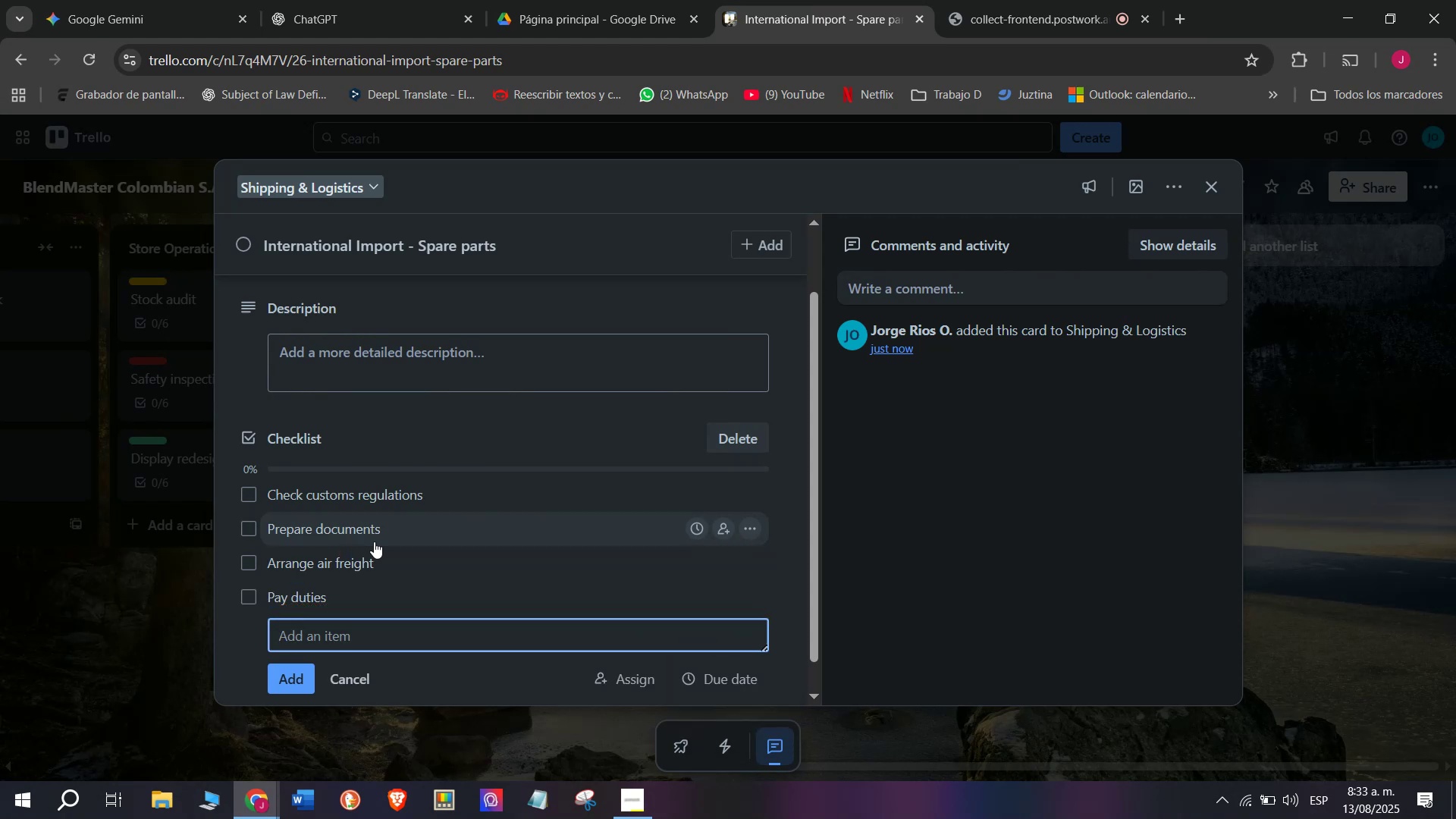 
type(Receive shipment)
 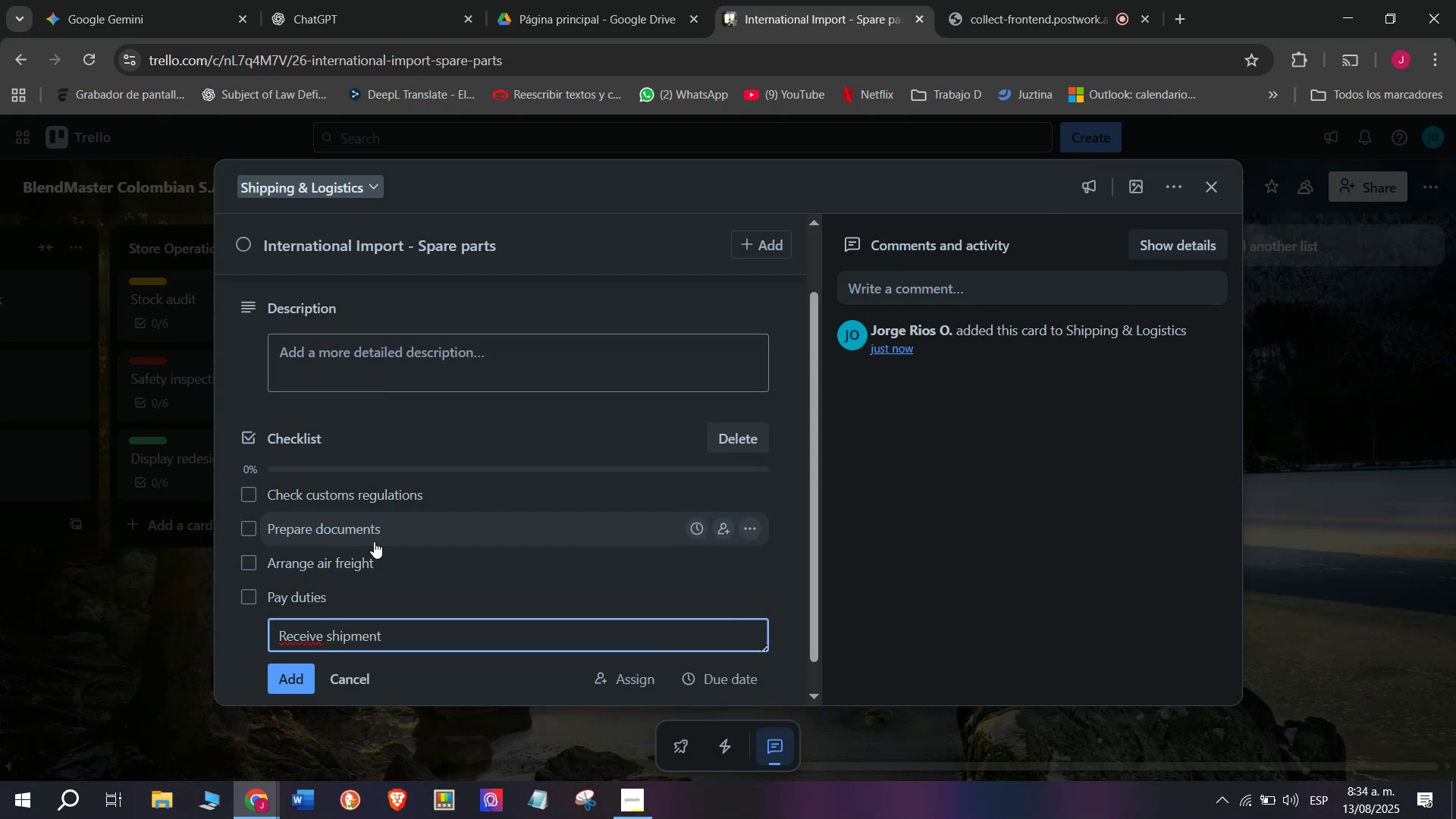 
key(Enter)
 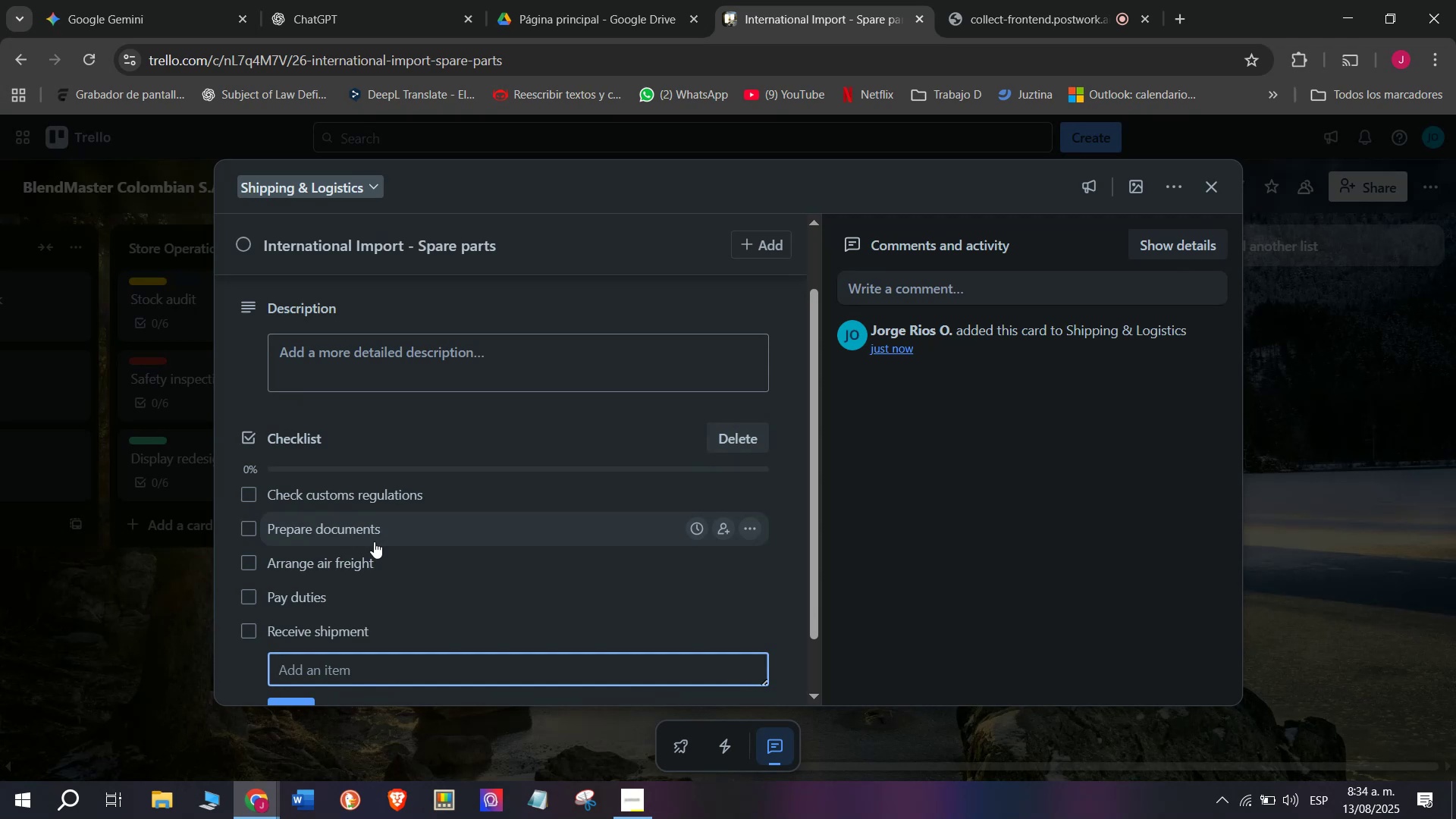 
type(Update n)
key(Backspace)
type(inventory)
 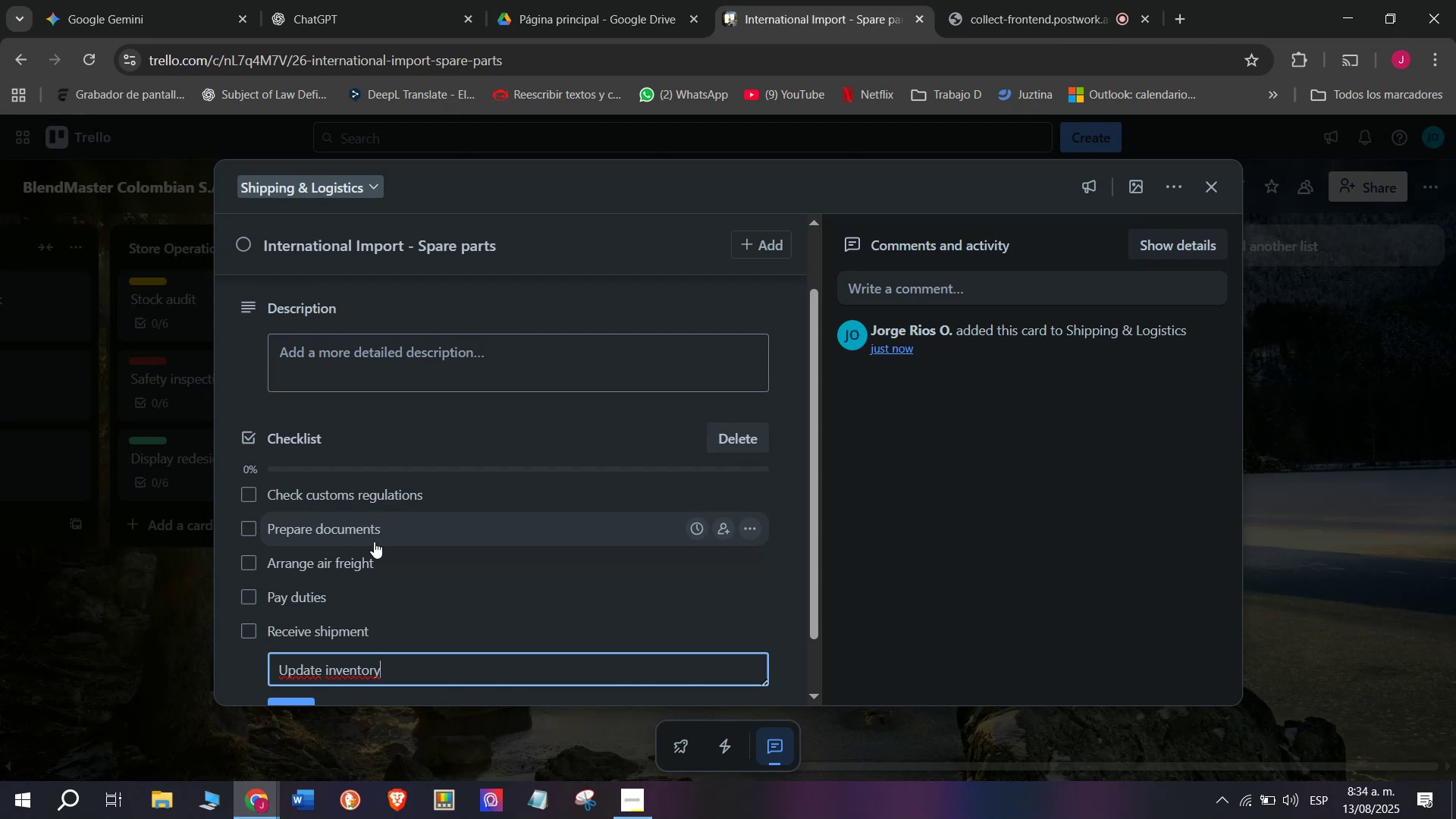 
key(Enter)
 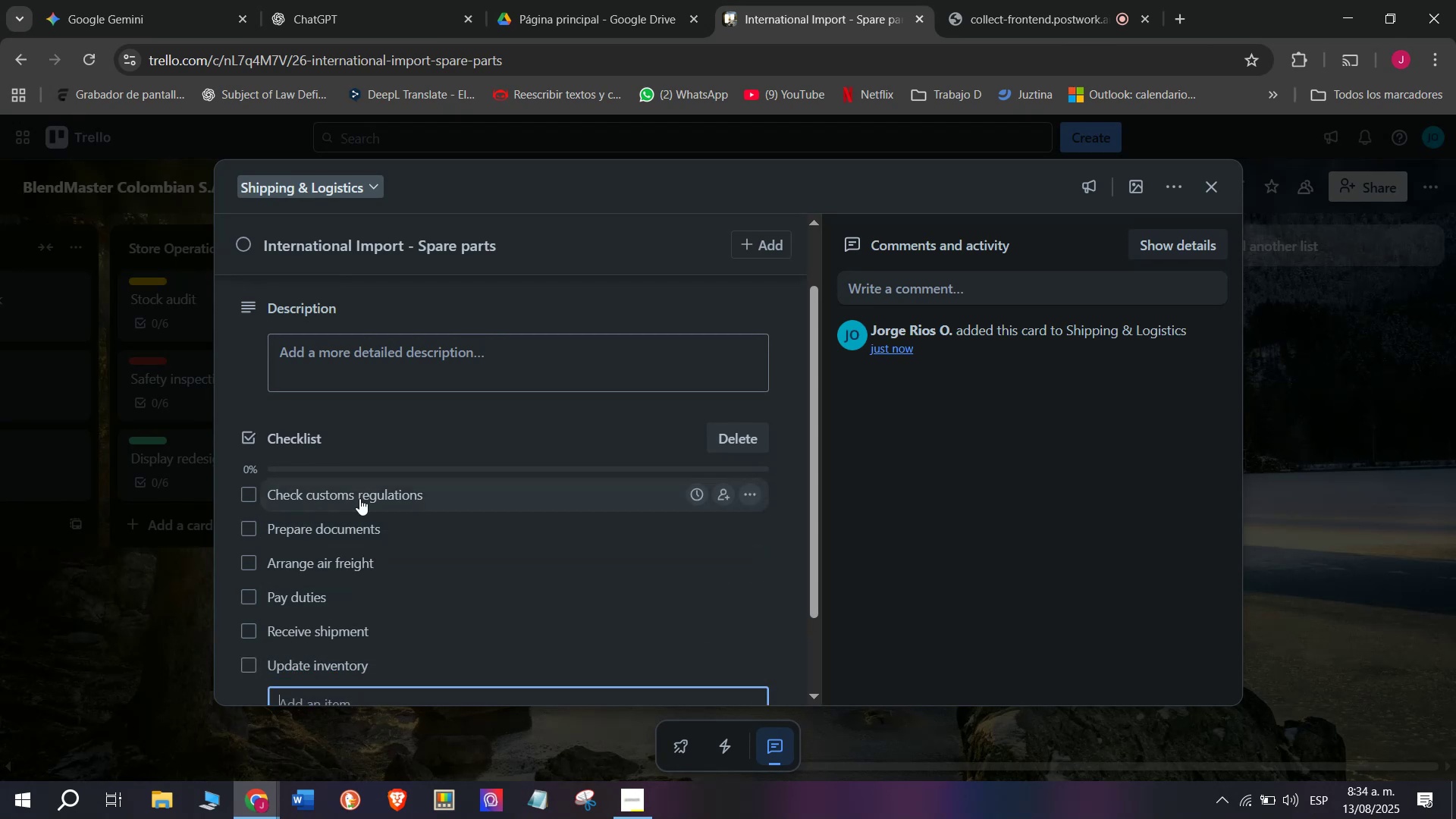 
scroll: coordinate [440, 525], scroll_direction: up, amount: 2.0
 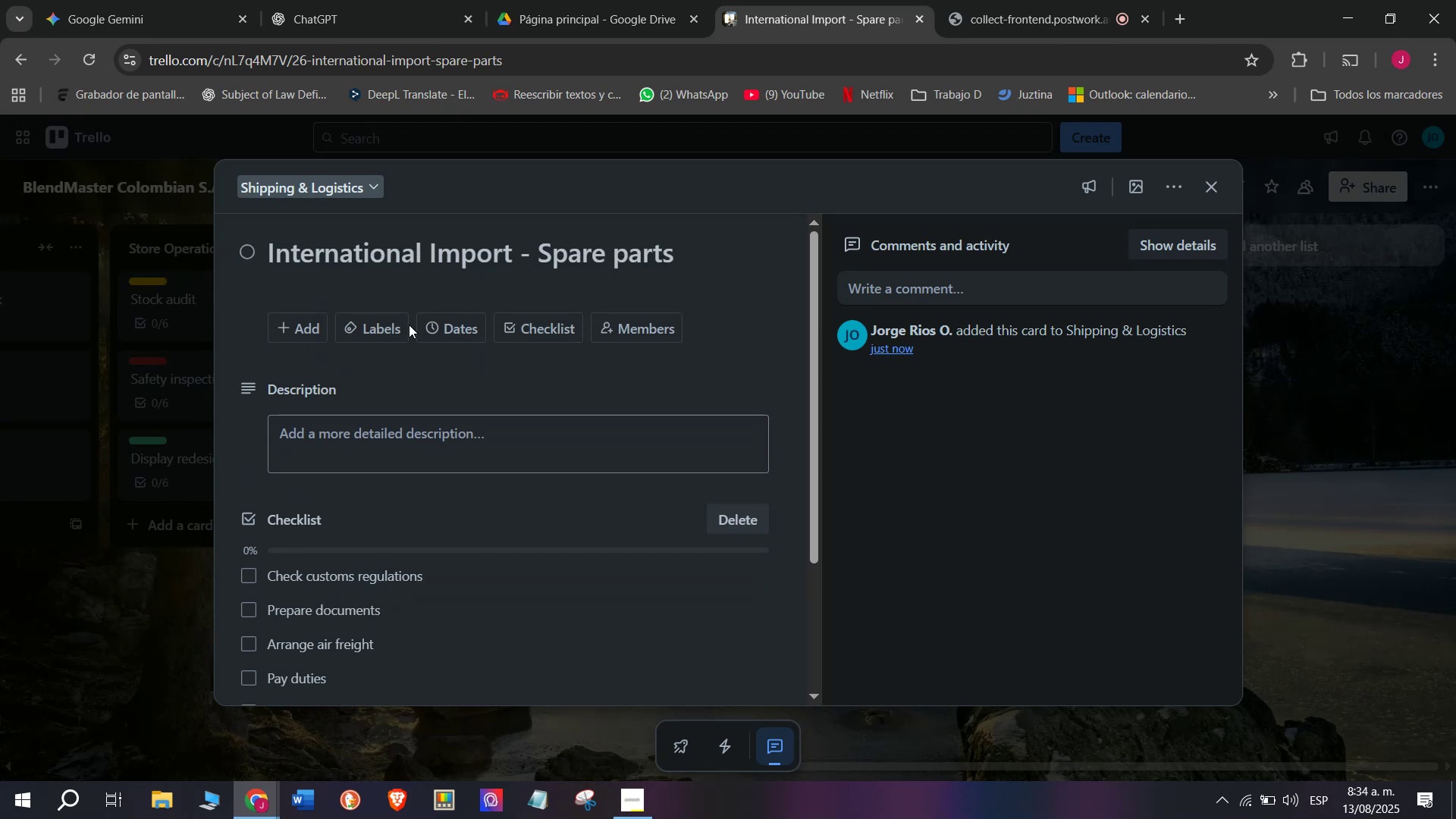 
left_click([388, 318])
 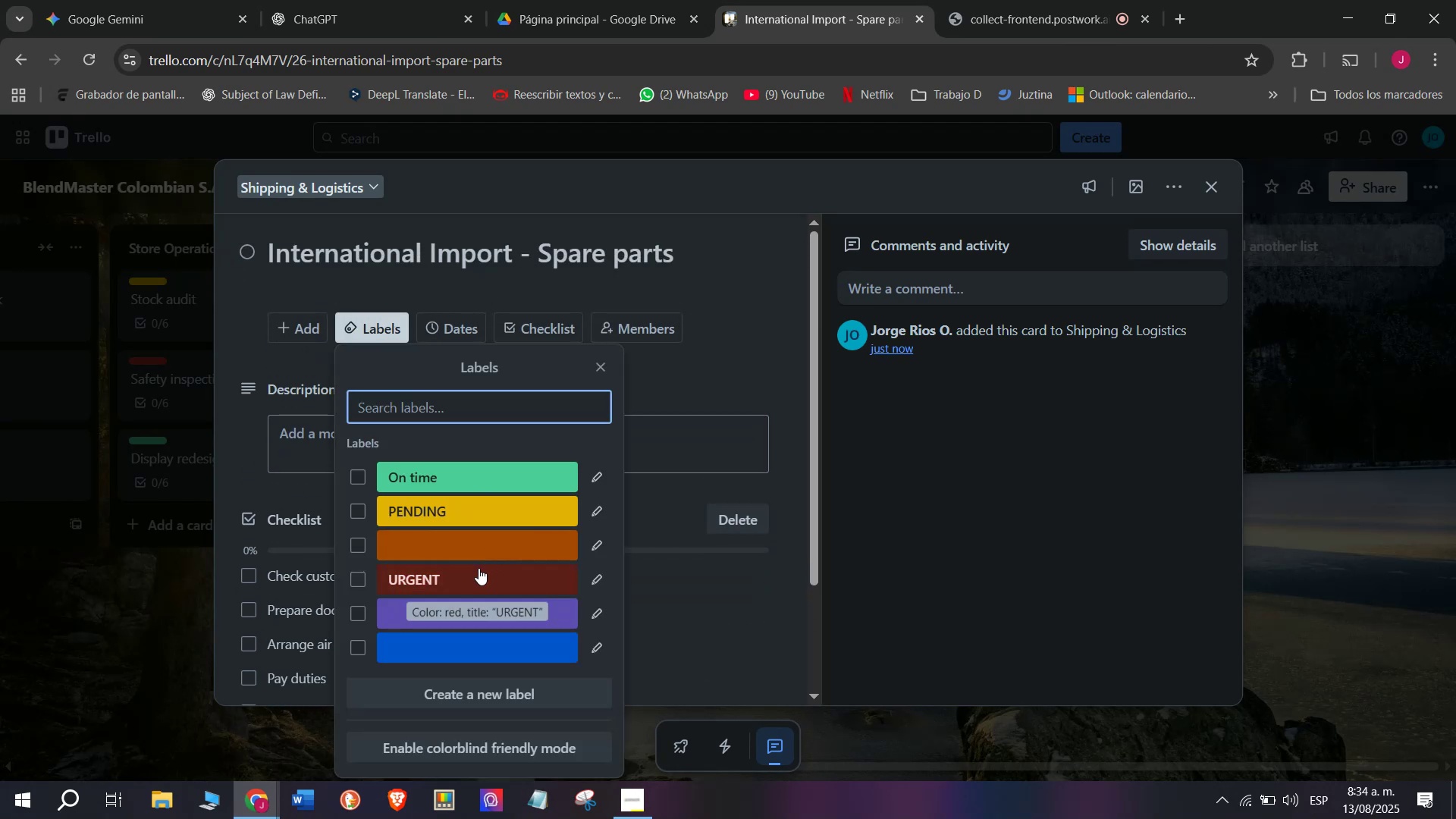 
left_click([477, 568])
 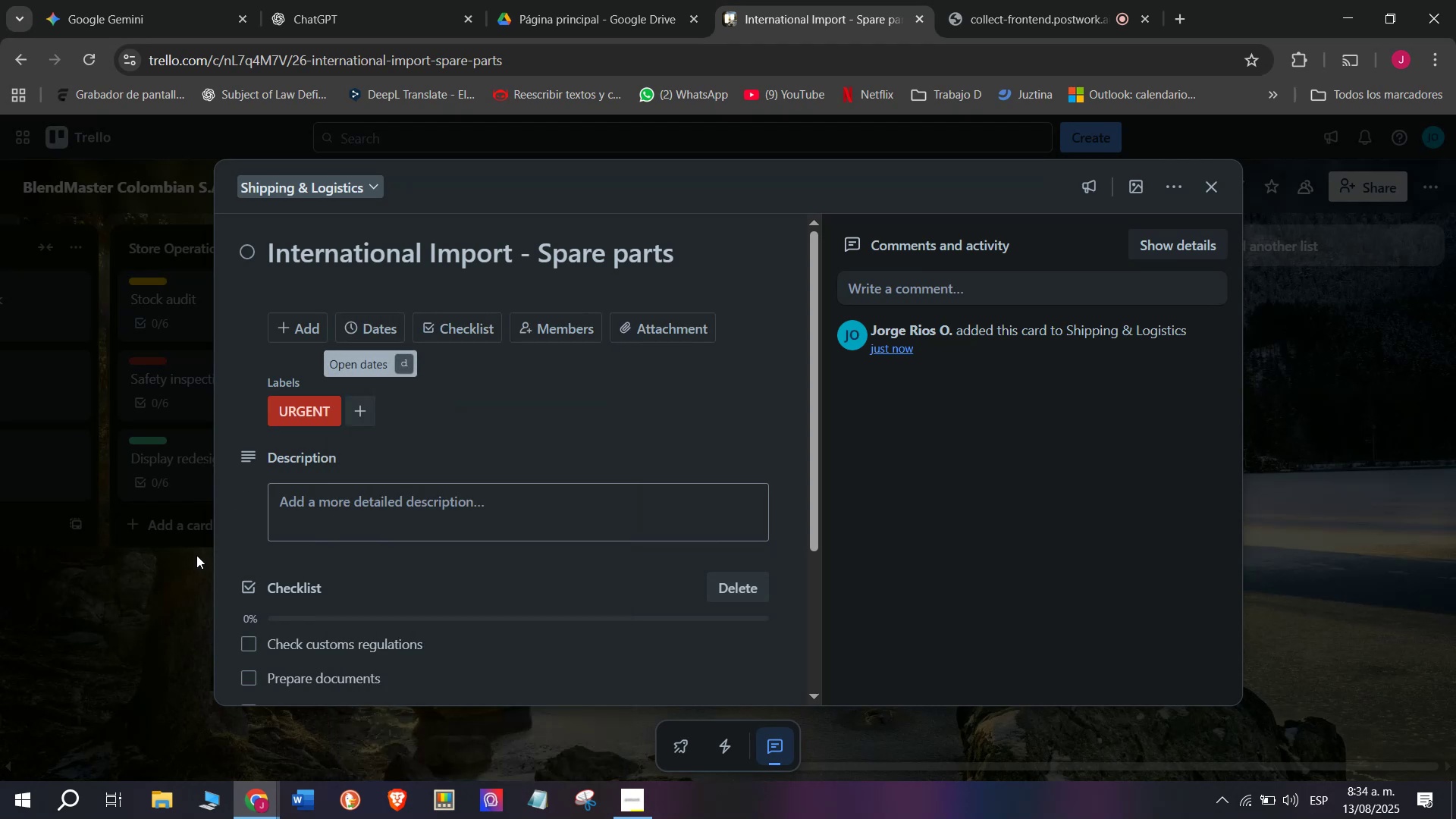 
left_click([196, 555])
 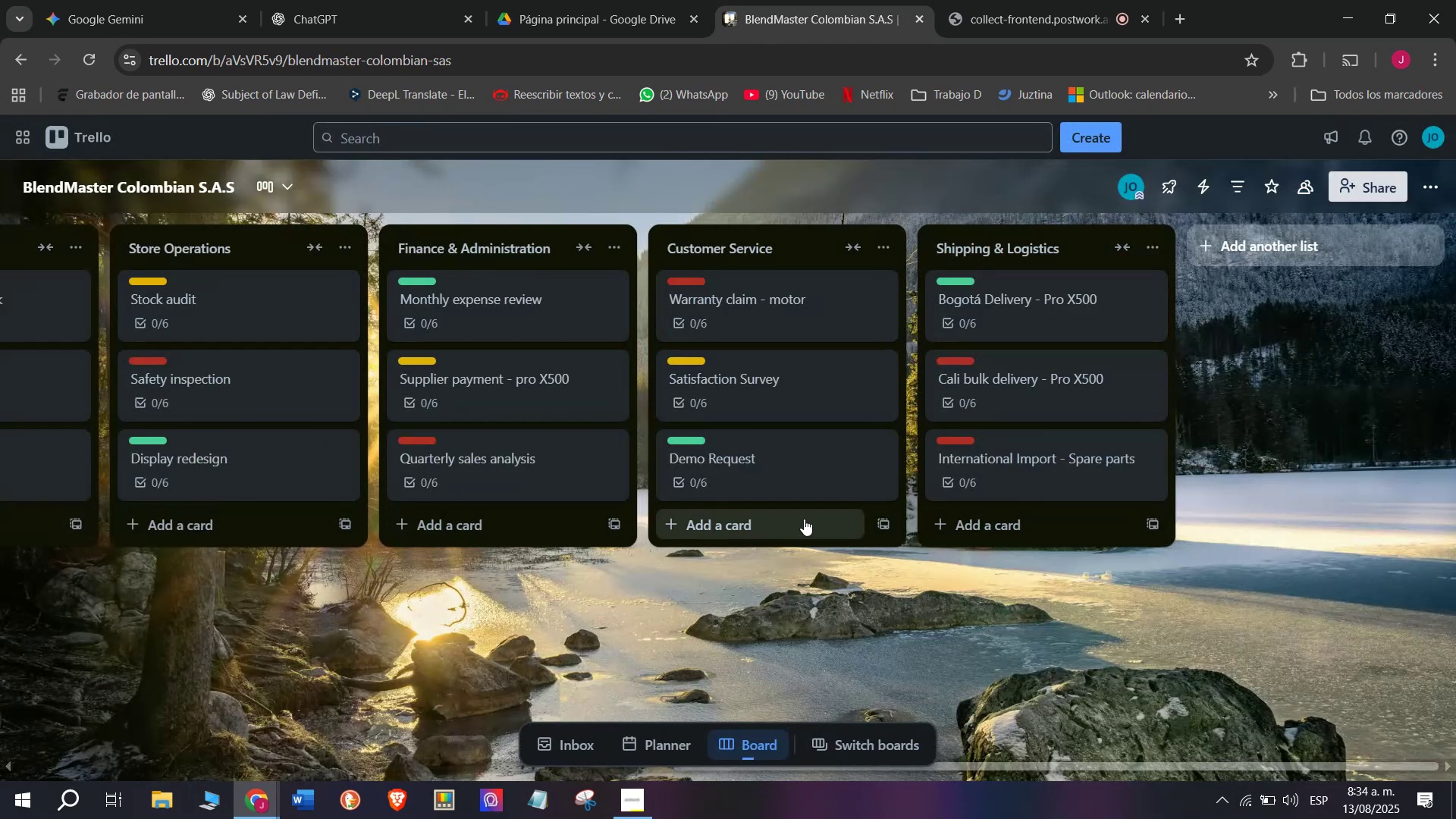 
scroll: coordinate [808, 516], scroll_direction: up, amount: 1.0
 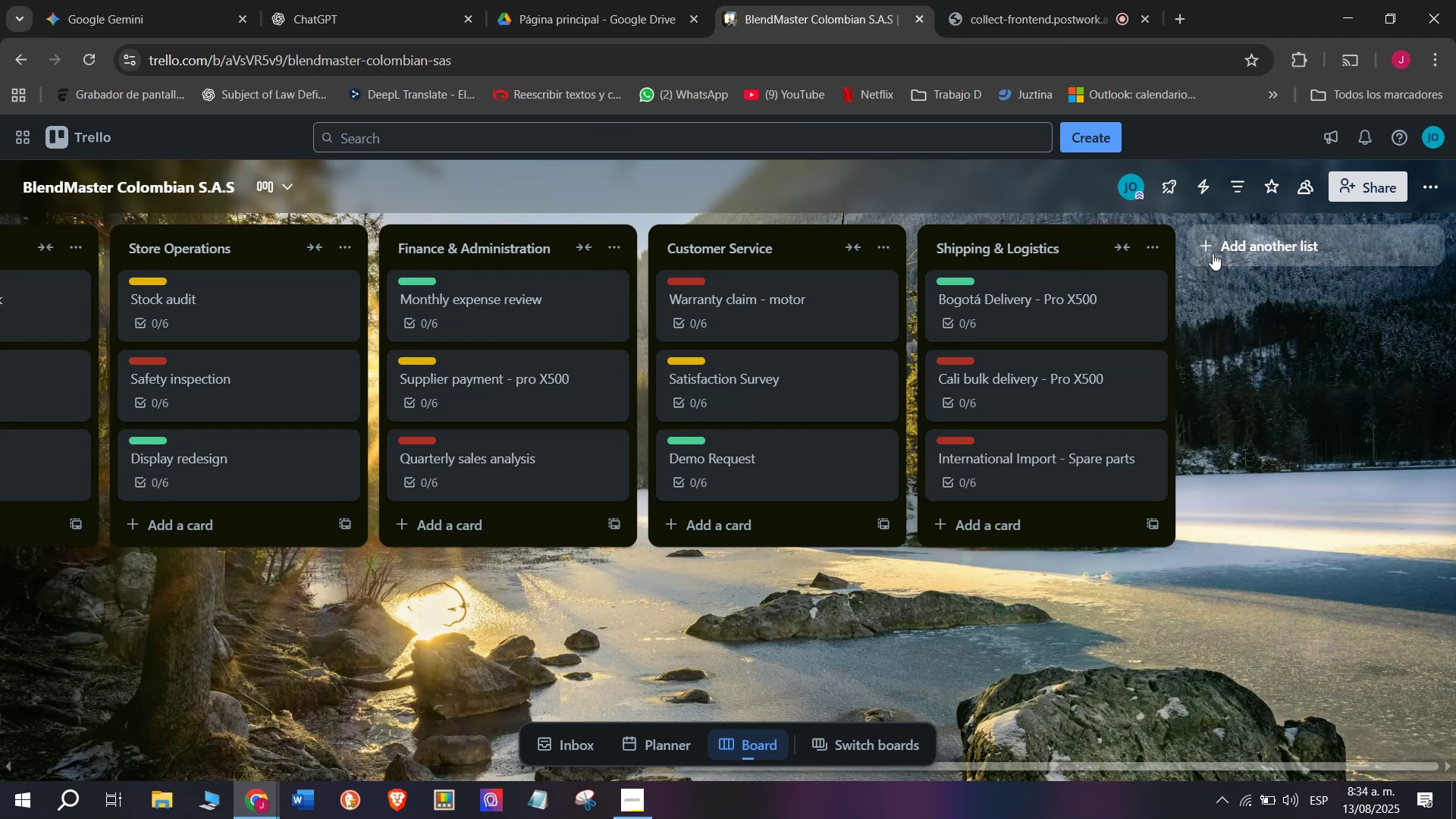 
wait(11.8)
 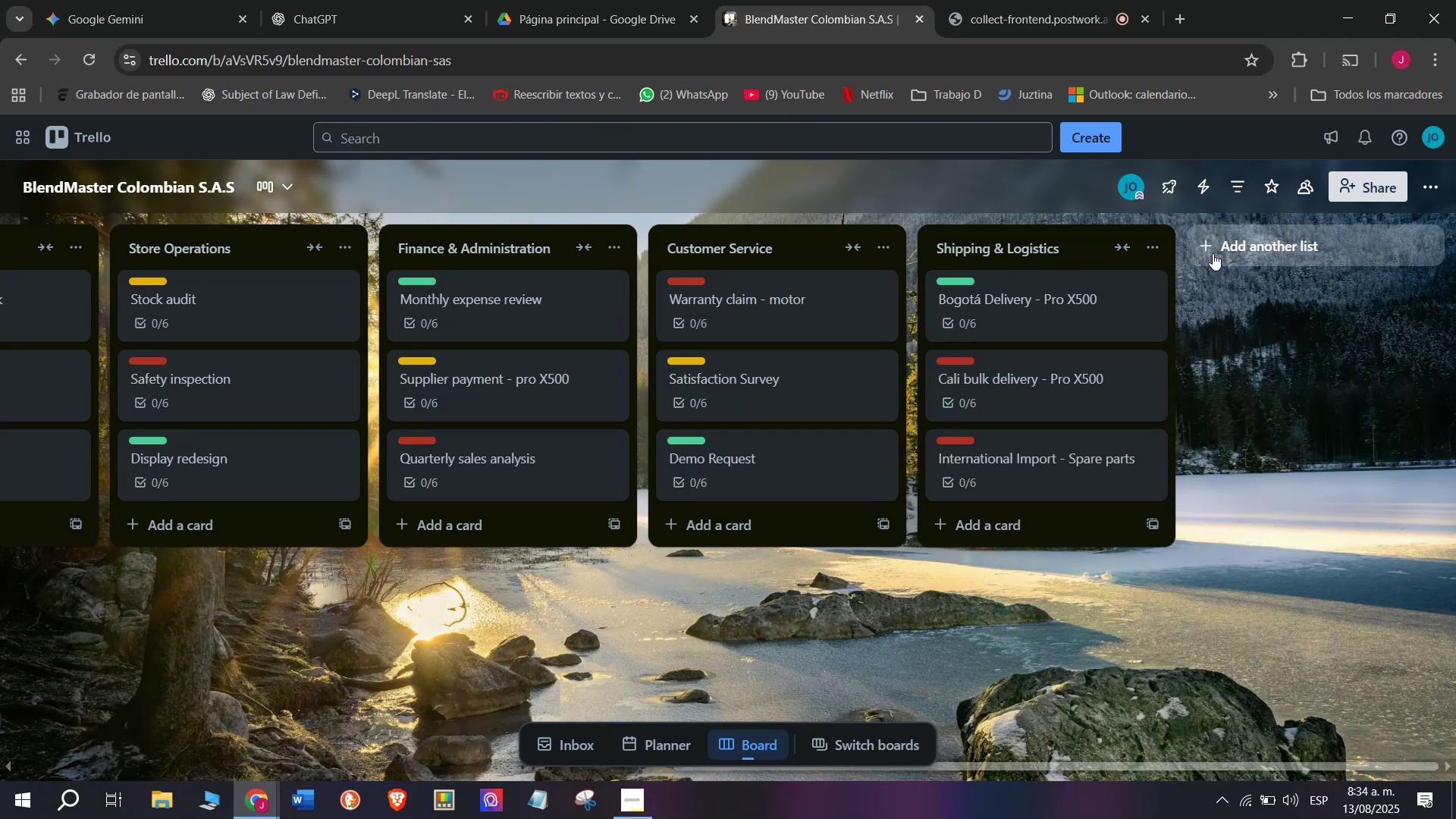 
left_click([1065, 0])
 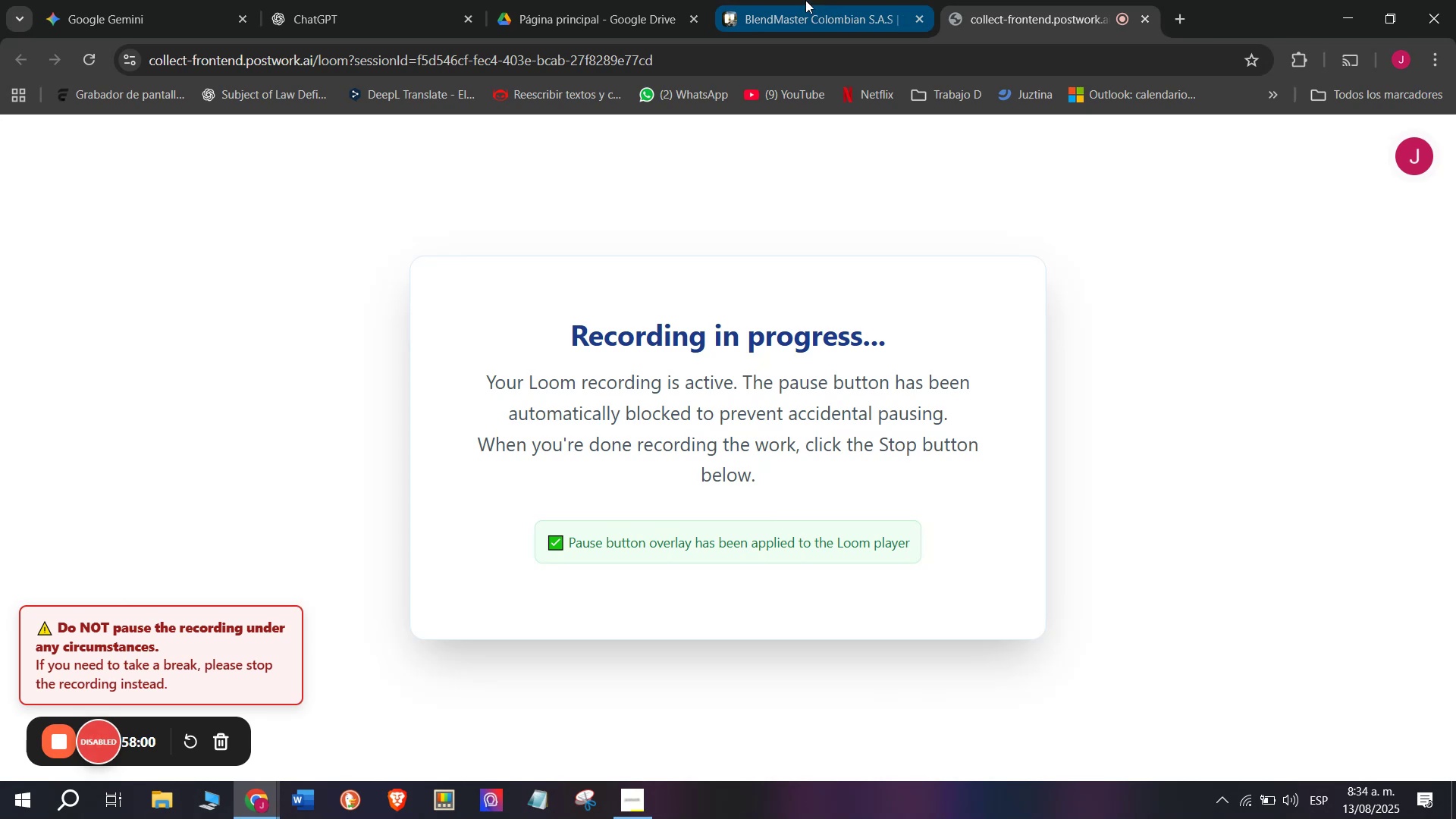 
left_click([792, 0])
 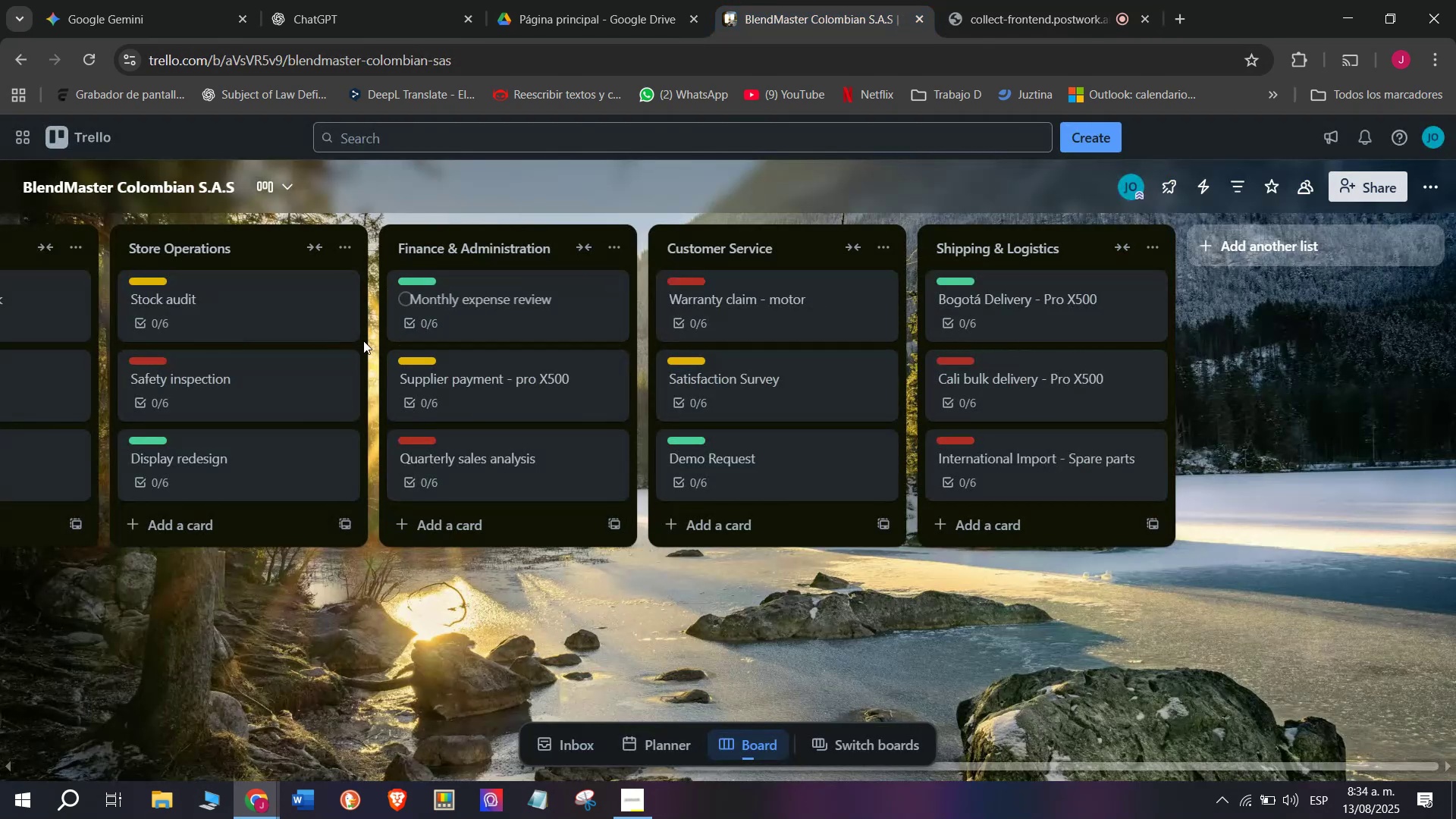 
scroll: coordinate [251, 316], scroll_direction: up, amount: 3.0
 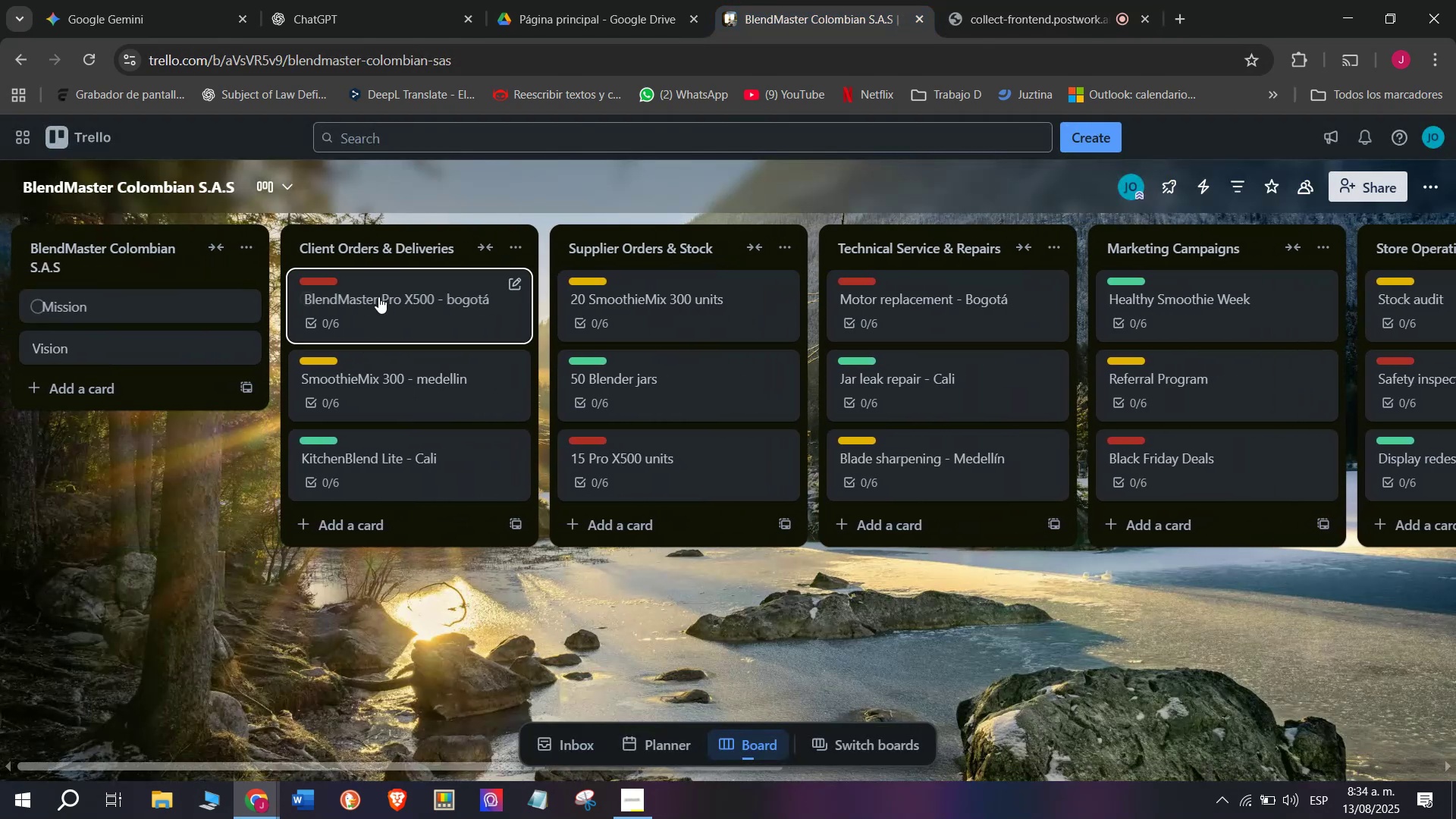 
left_click([378, 295])
 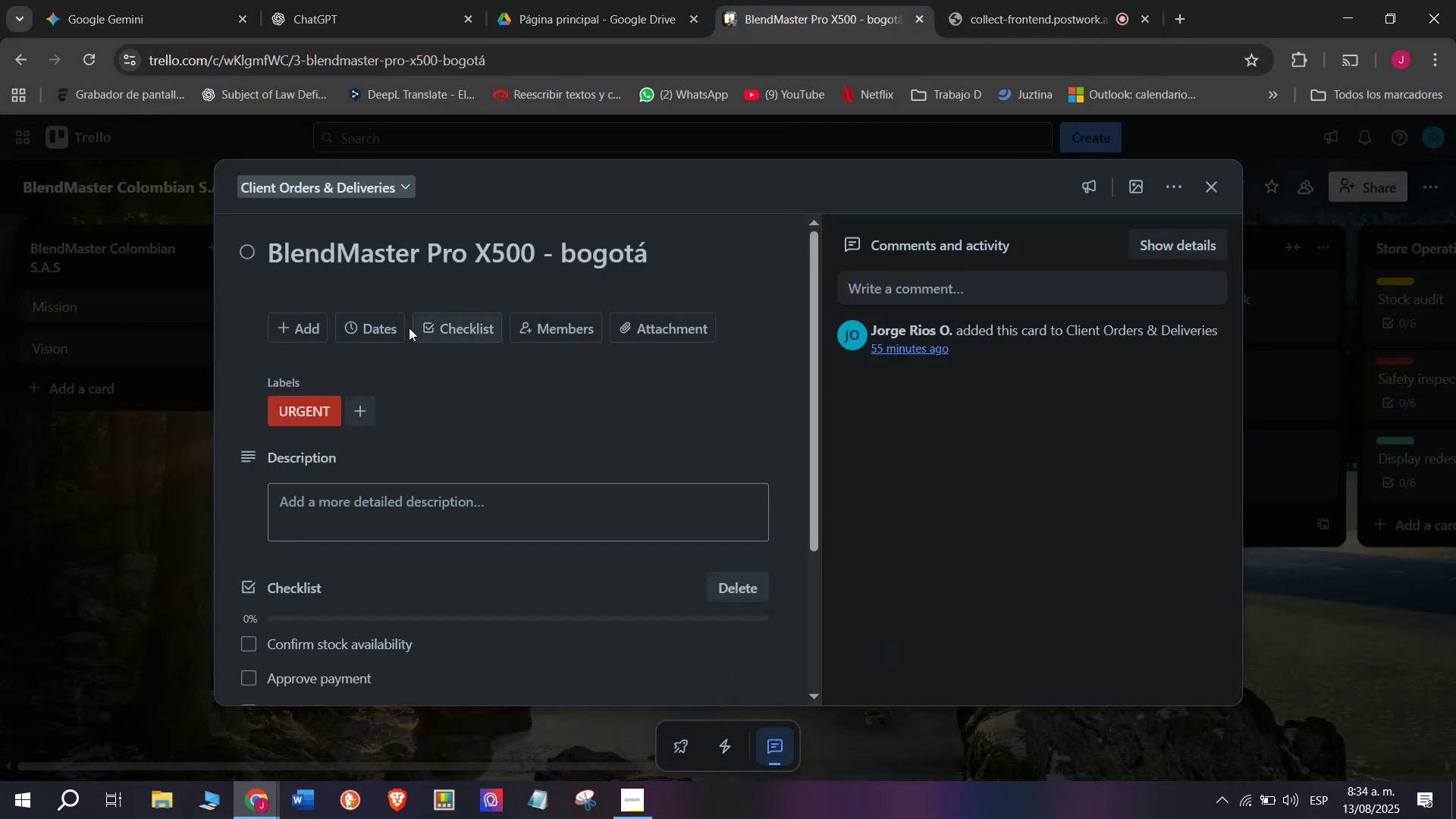 
left_click([384, 323])
 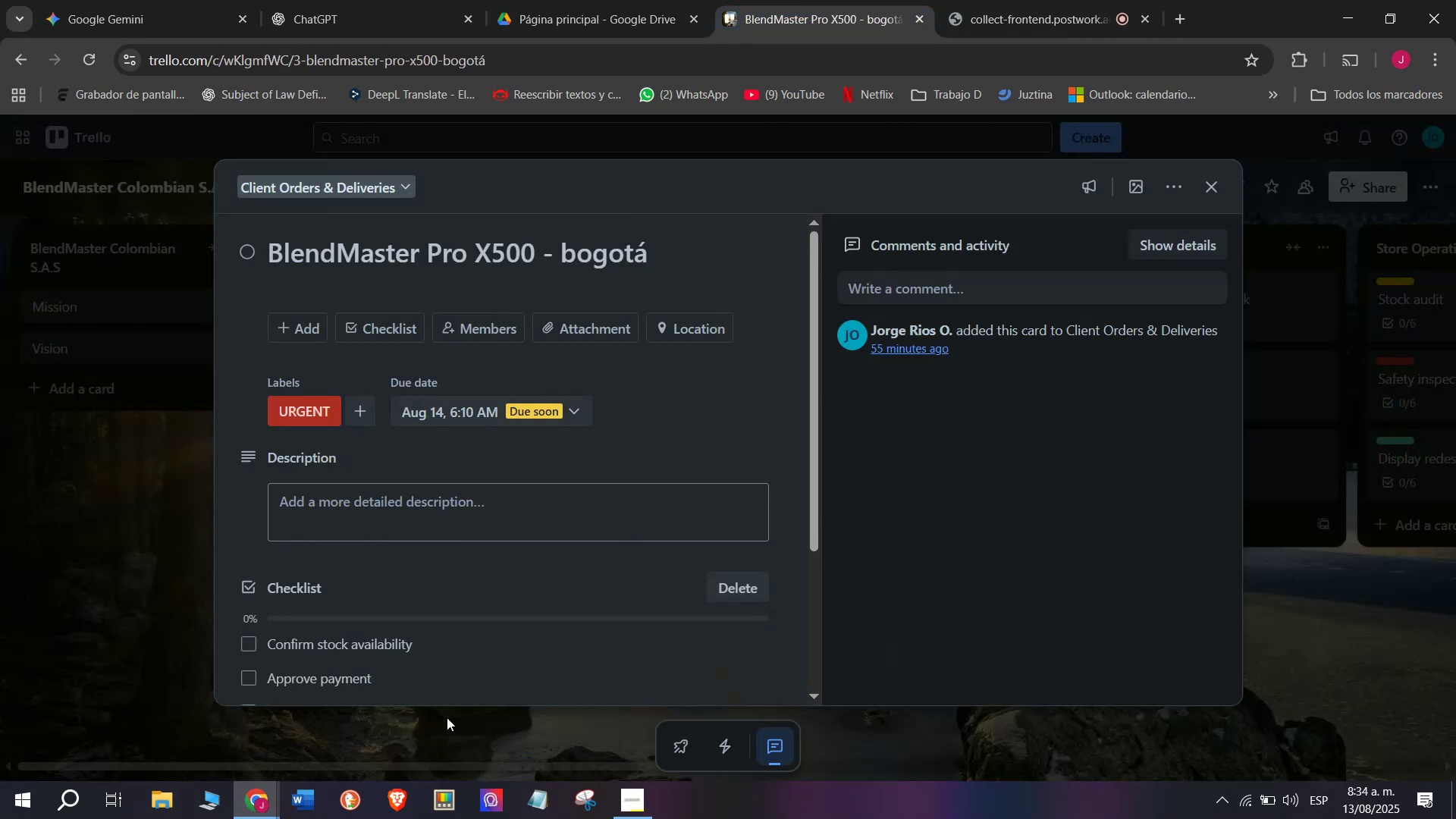 
left_click([205, 566])
 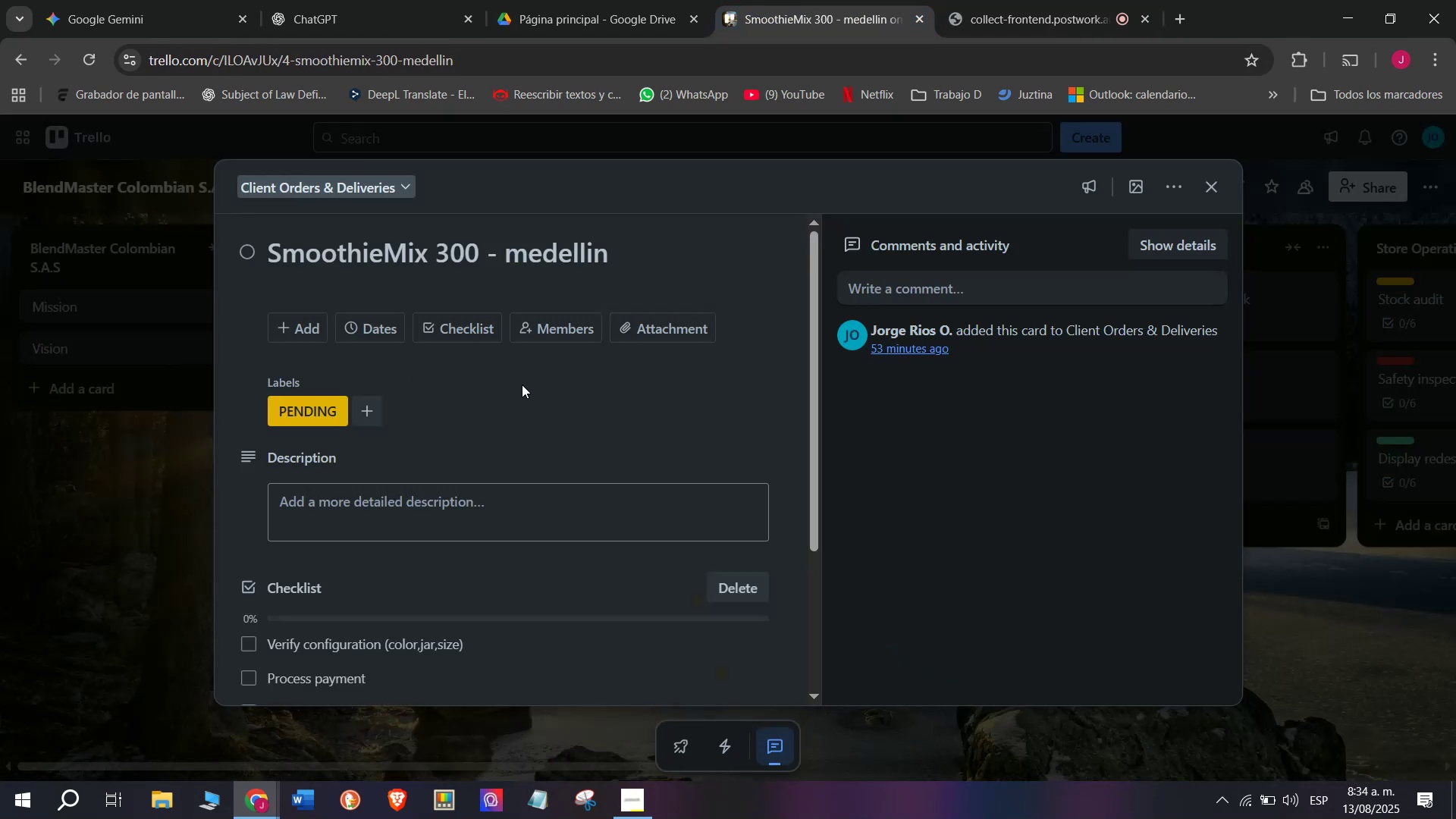 
left_click([474, 322])
 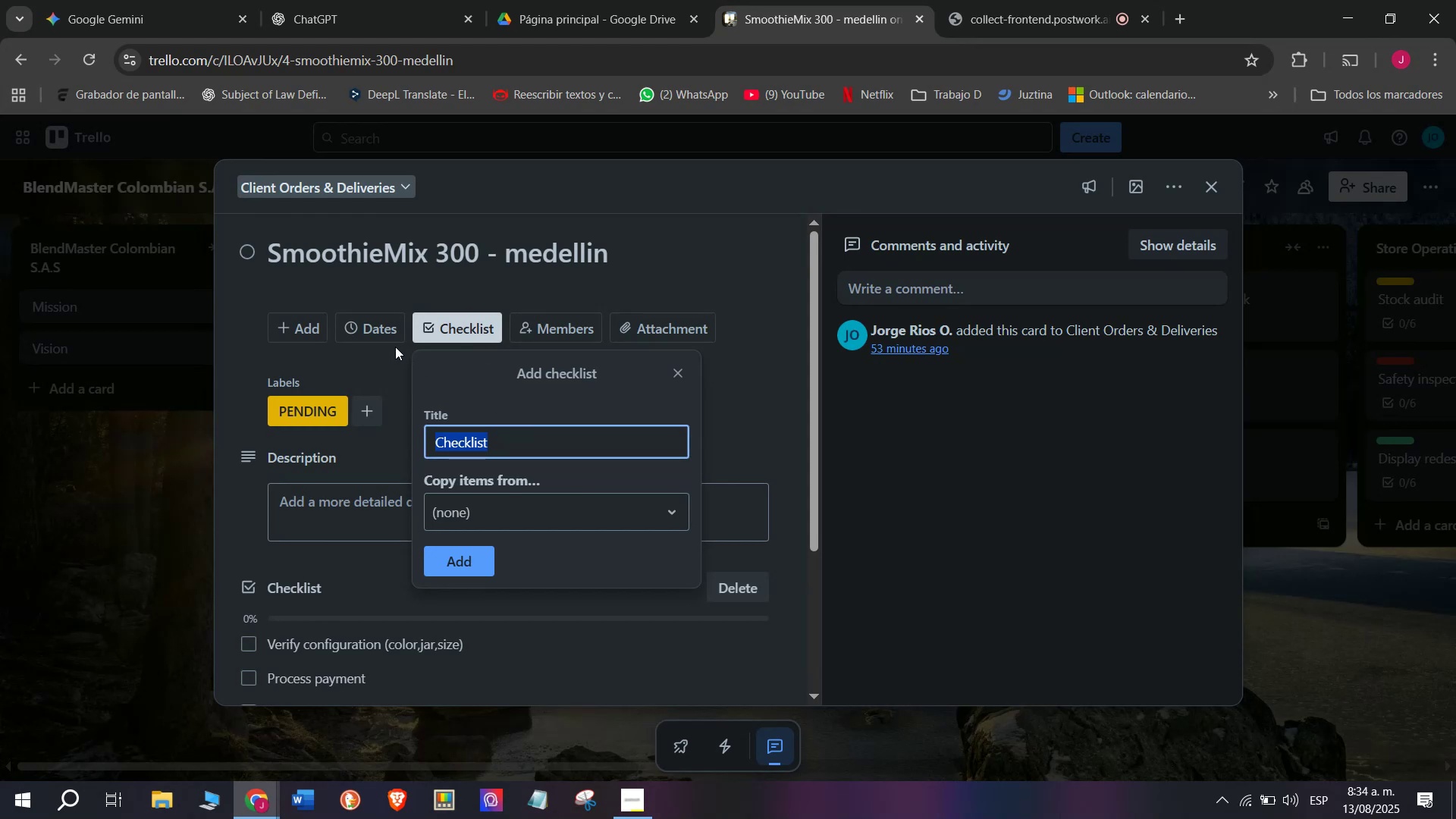 
left_click([388, 339])
 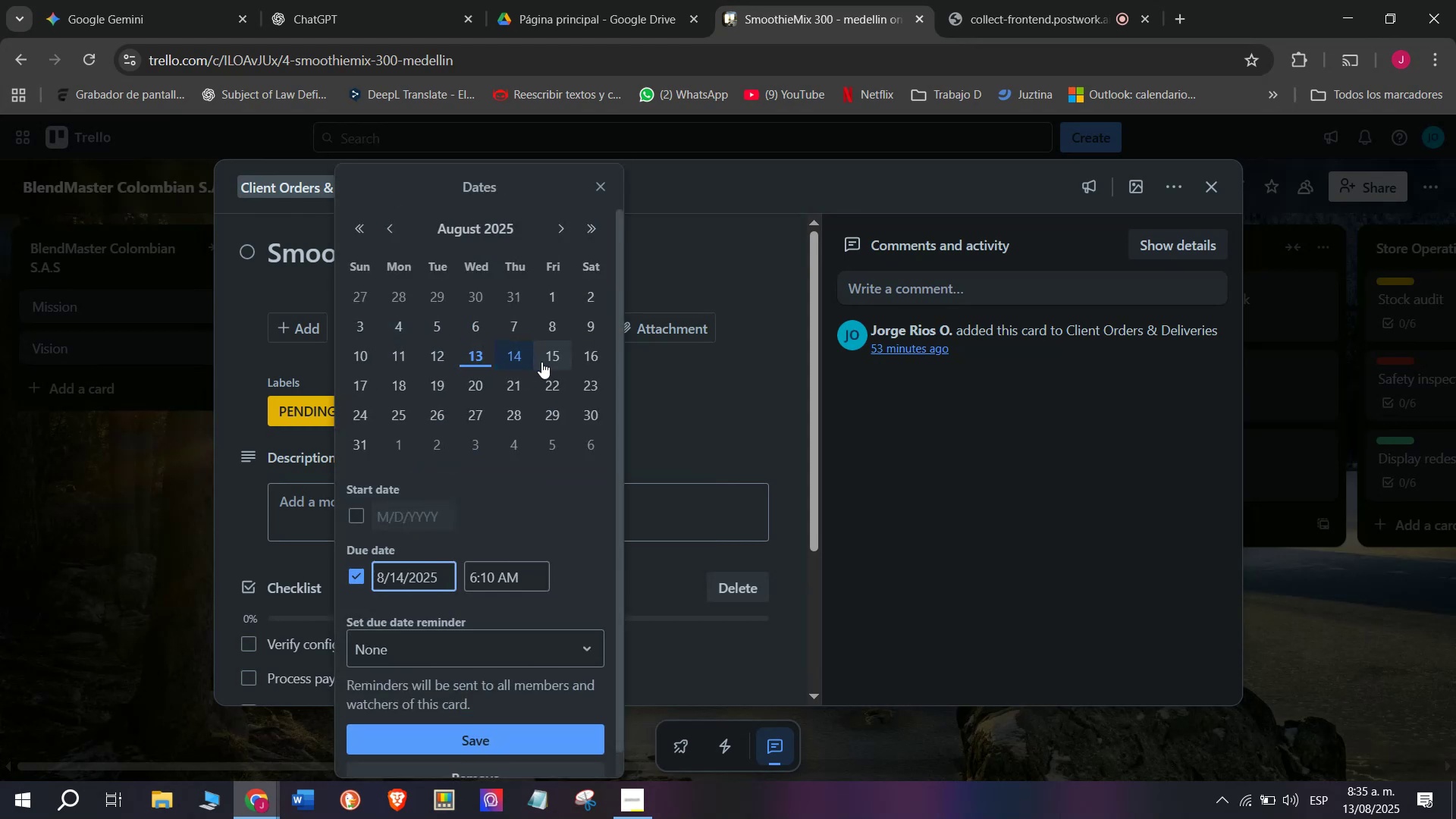 
left_click([544, 360])
 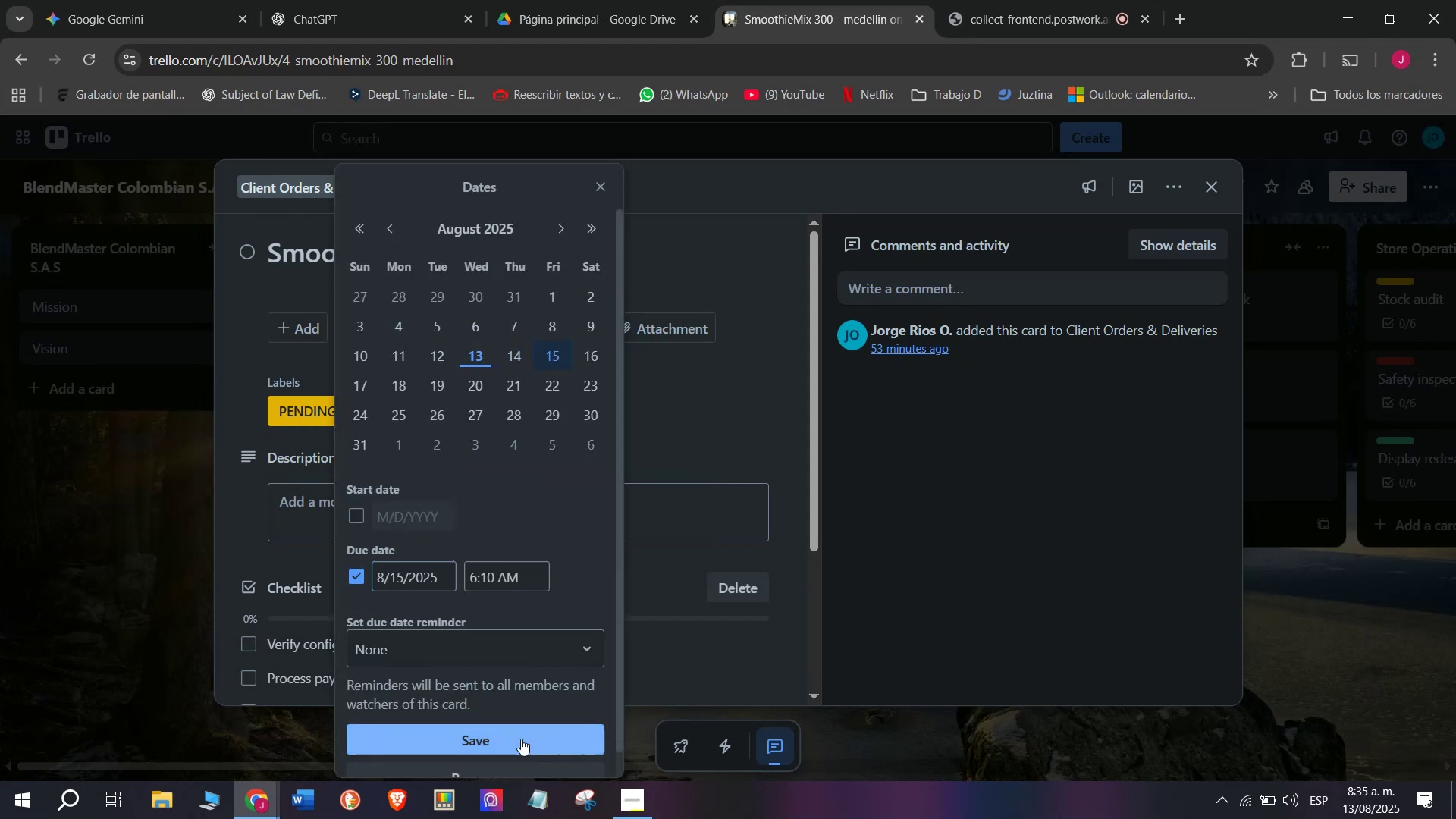 
left_click([519, 745])
 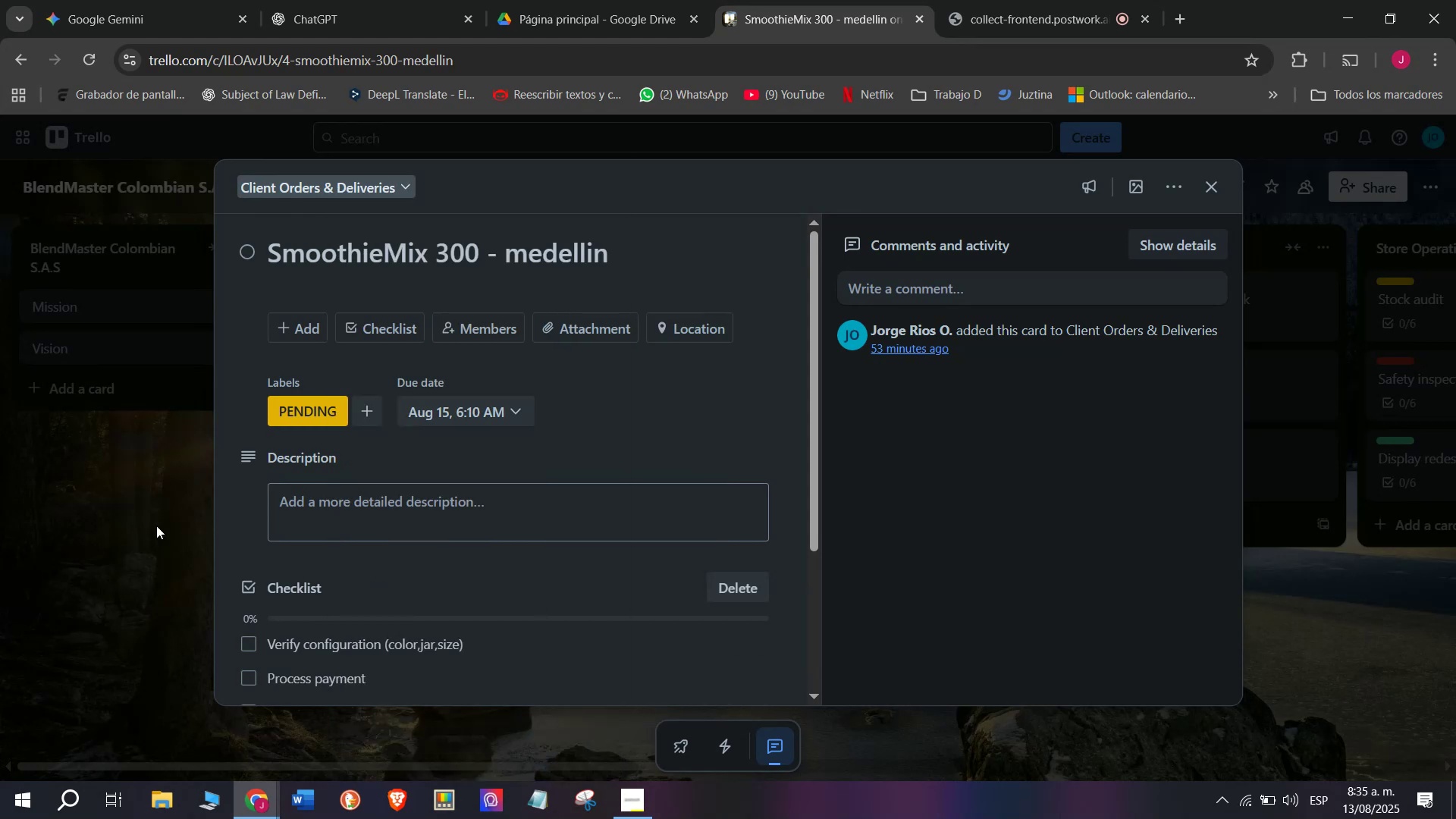 
left_click([154, 527])
 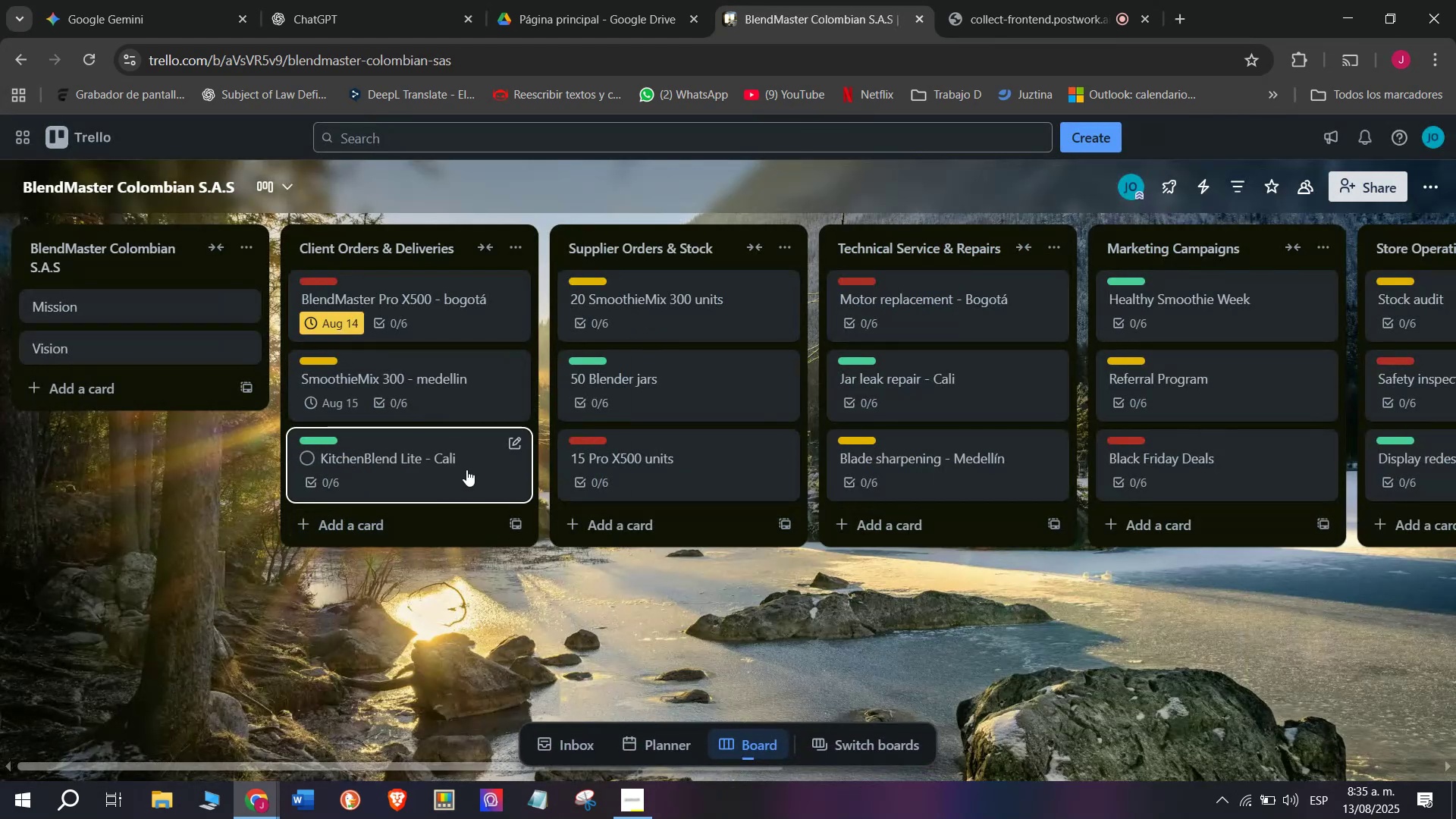 
left_click([460, 463])
 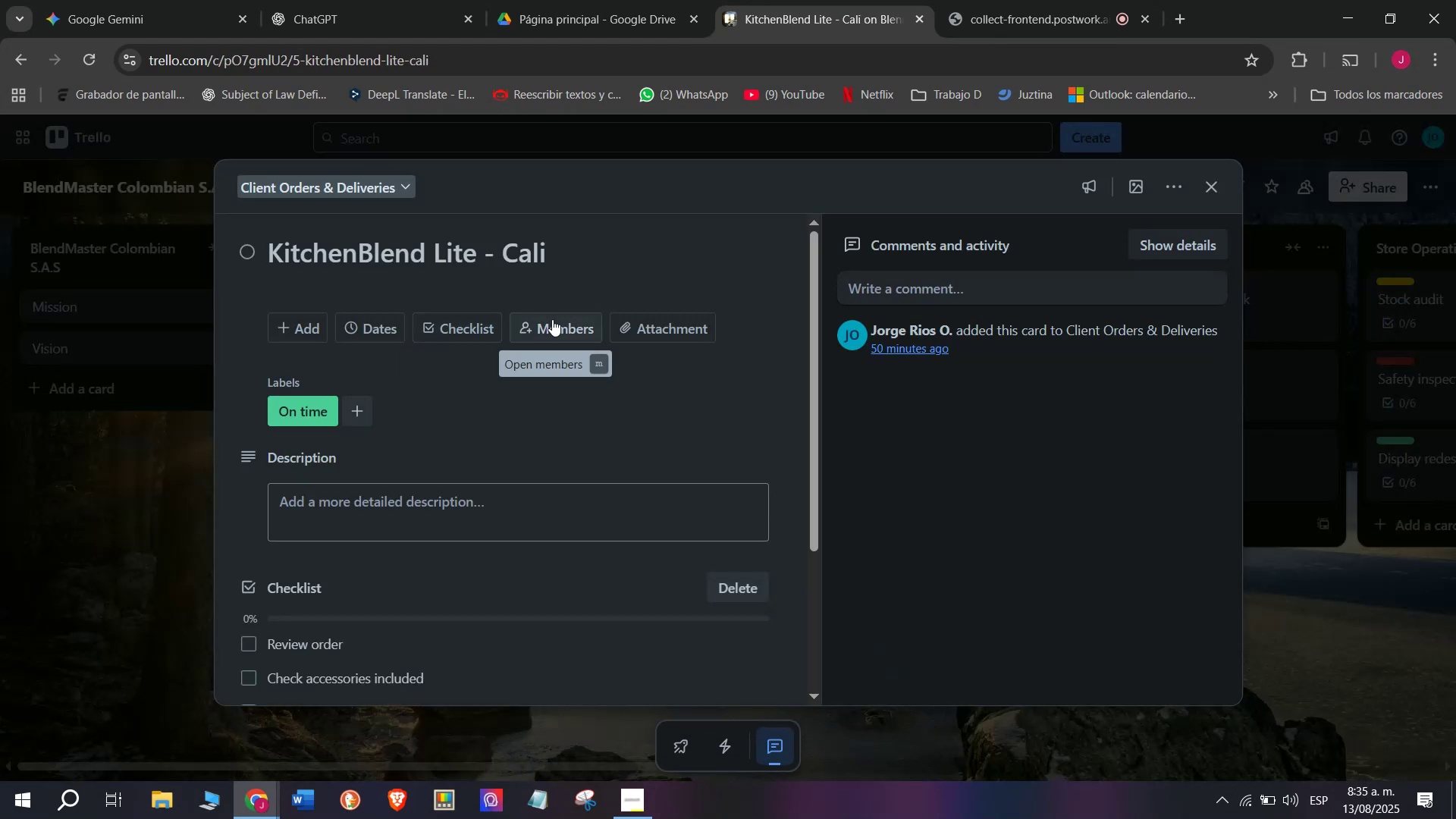 
left_click([388, 330])
 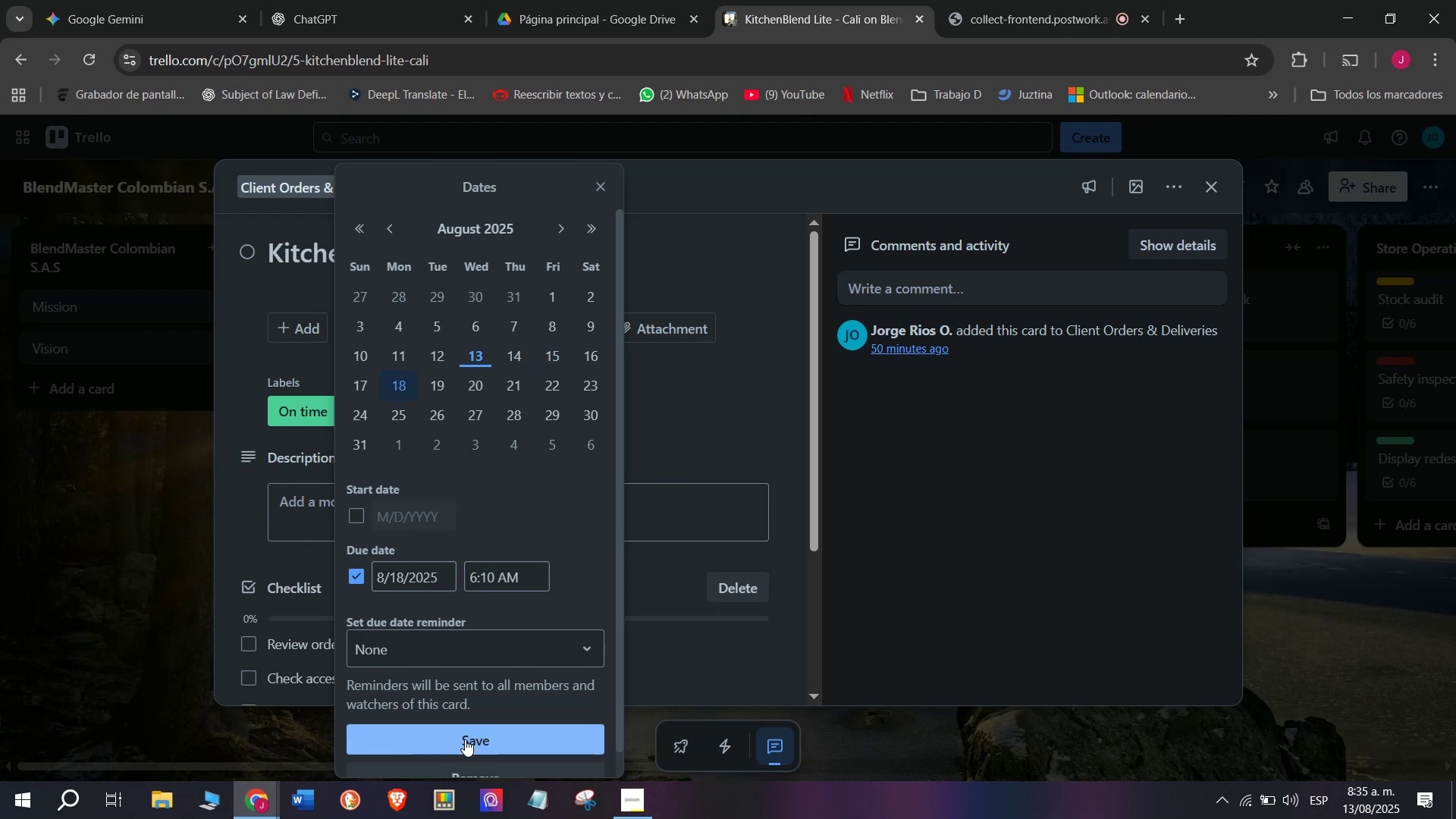 
left_click([131, 598])
 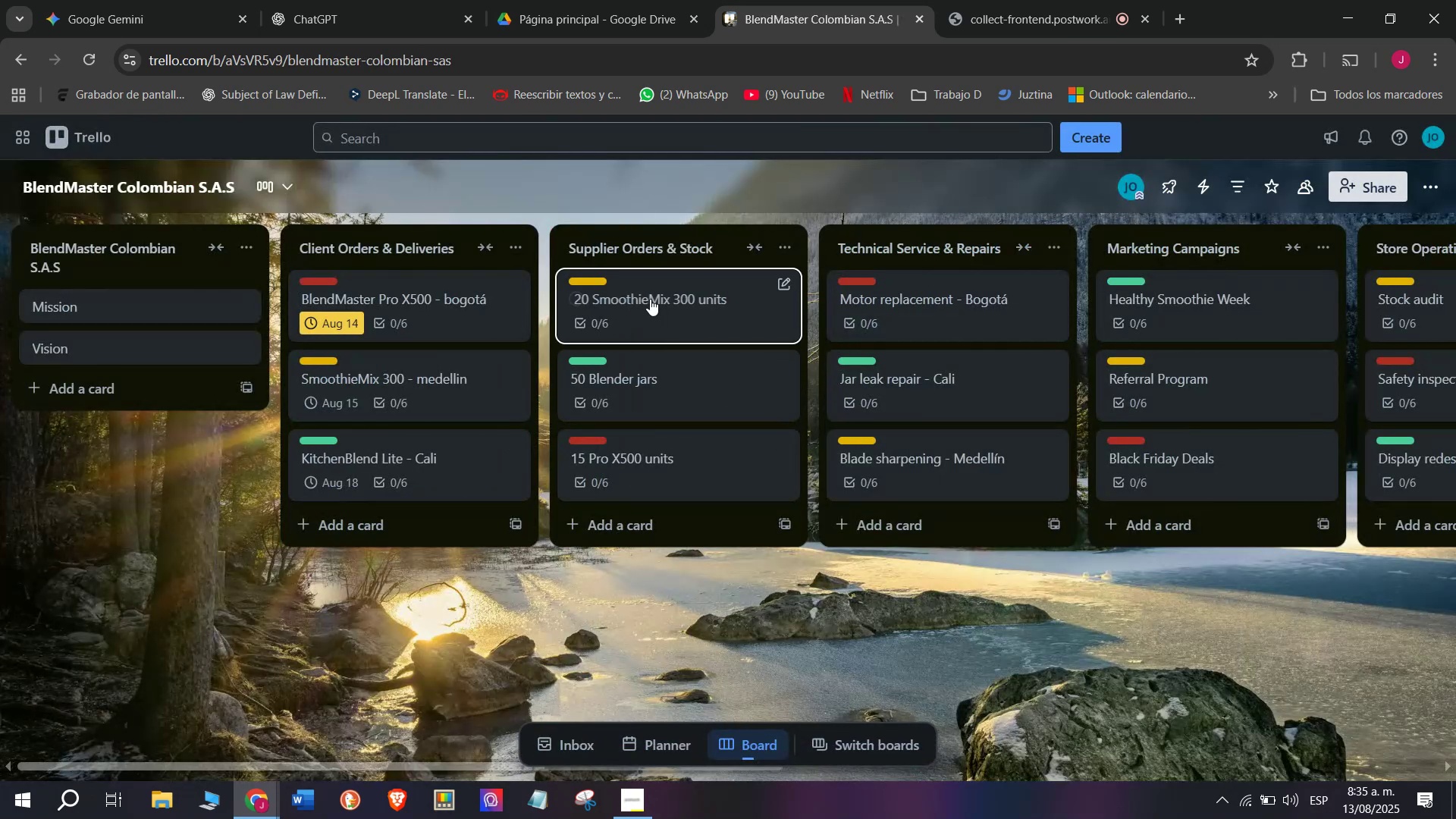 
left_click([648, 295])
 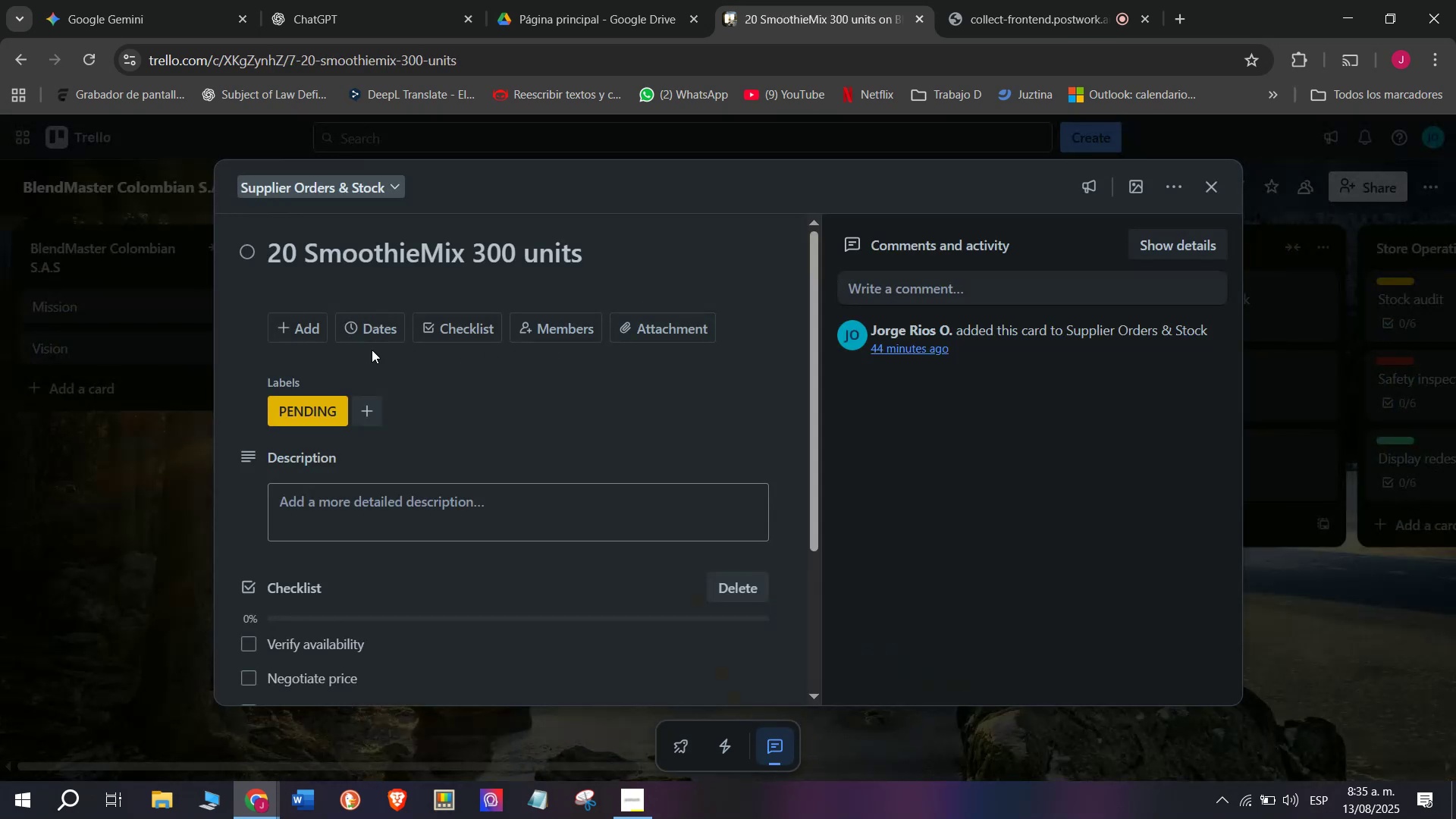 
left_click([371, 339])
 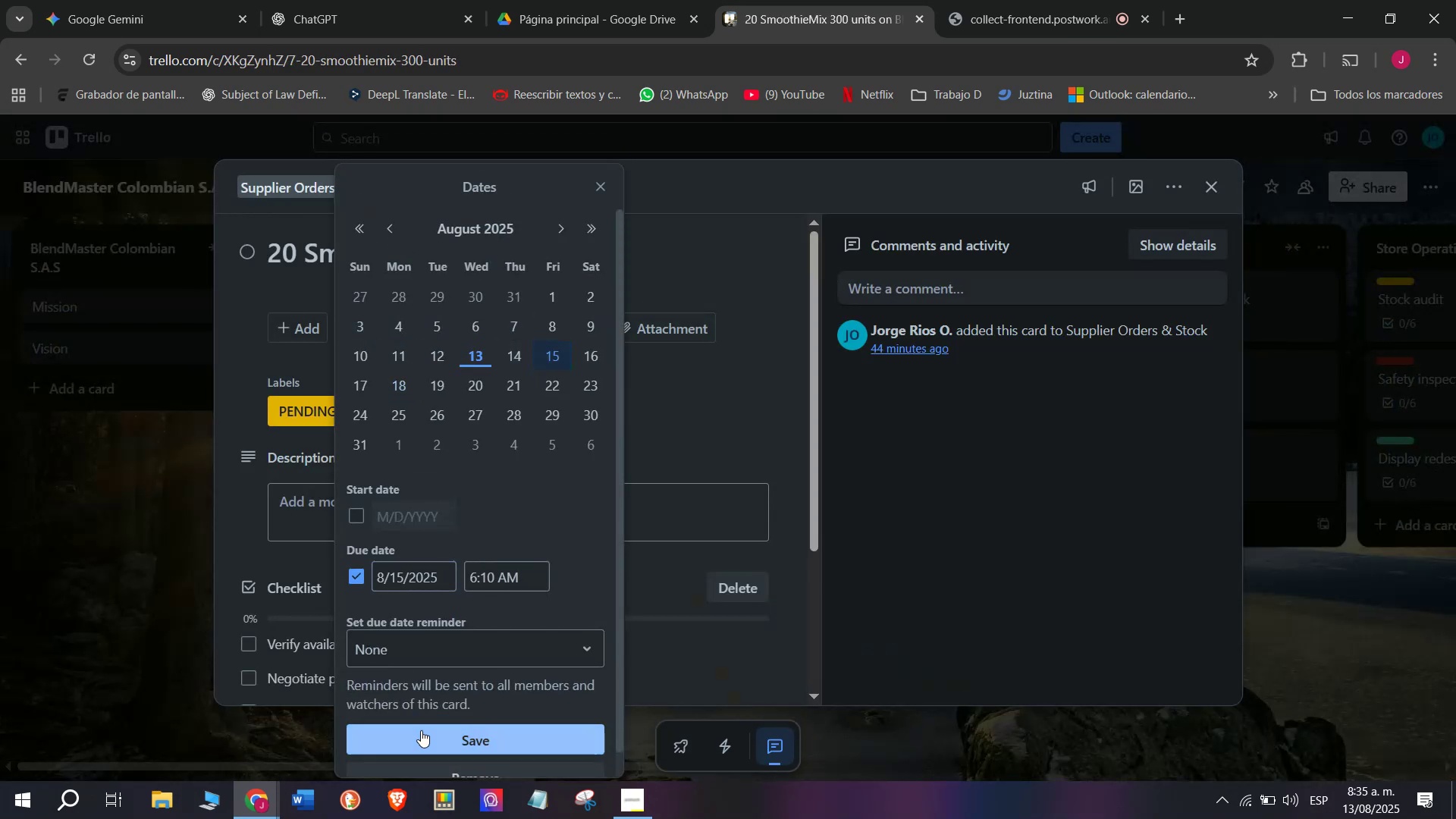 
left_click([221, 549])
 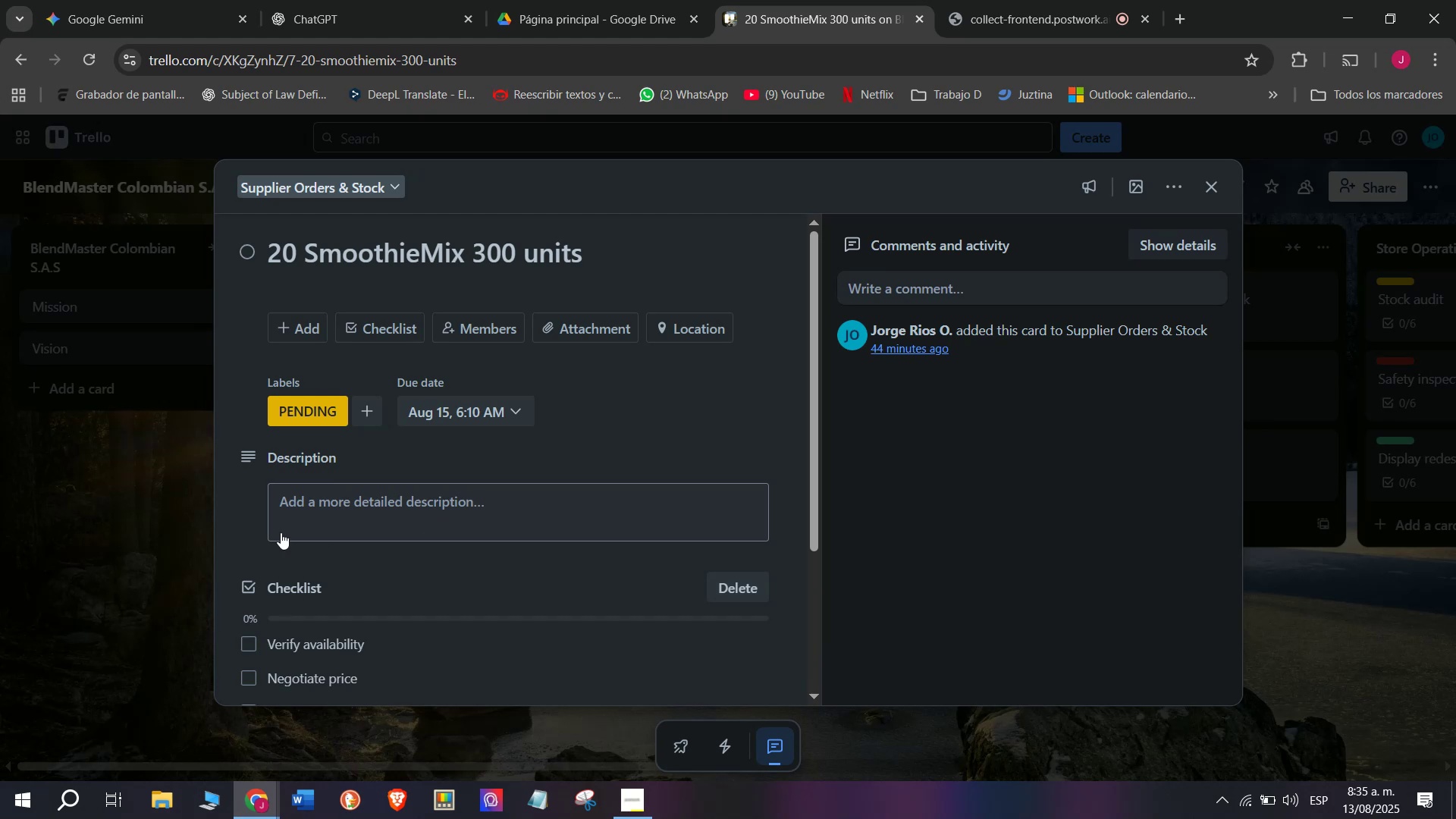 
left_click([233, 532])
 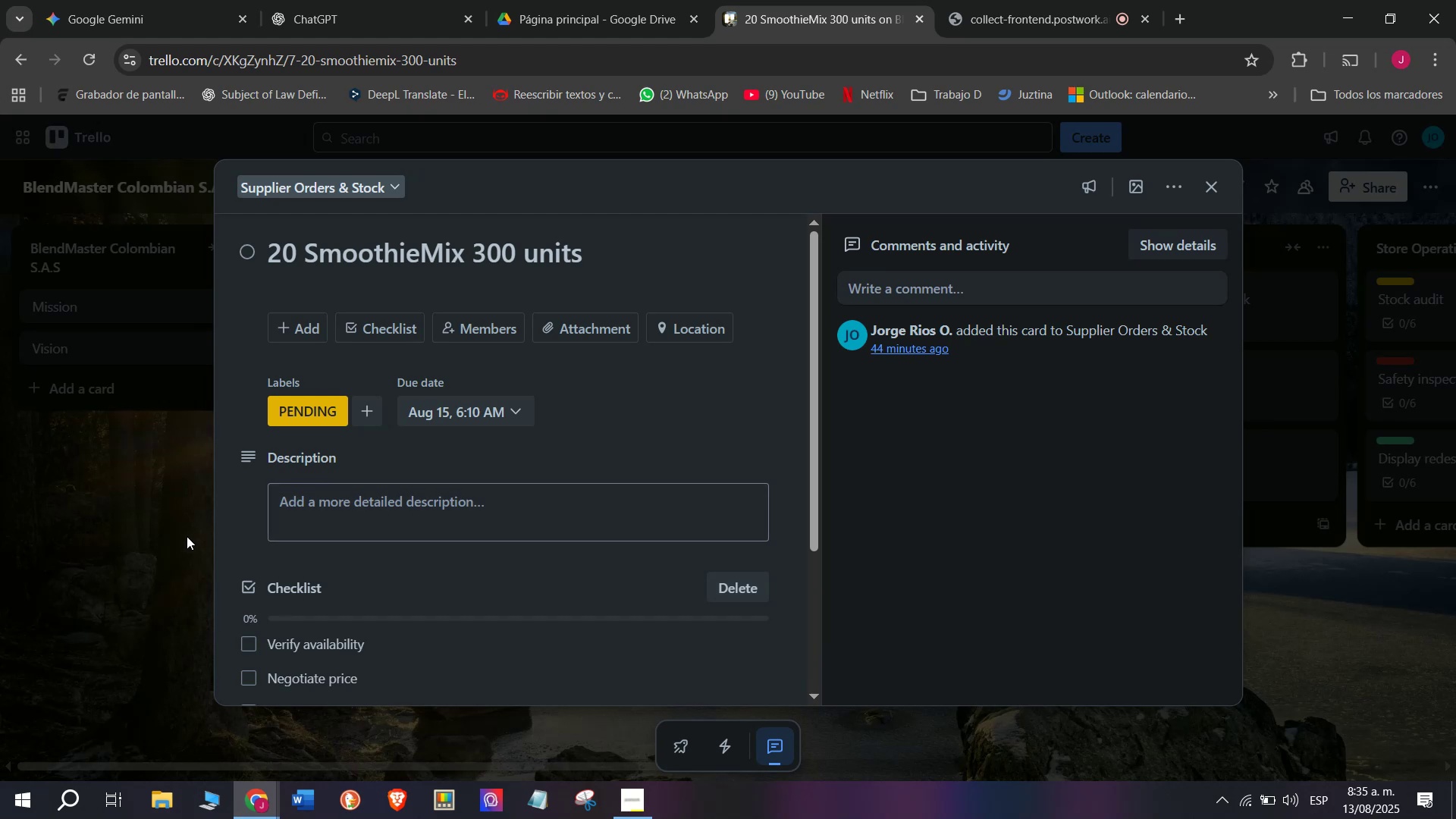 
left_click([187, 536])
 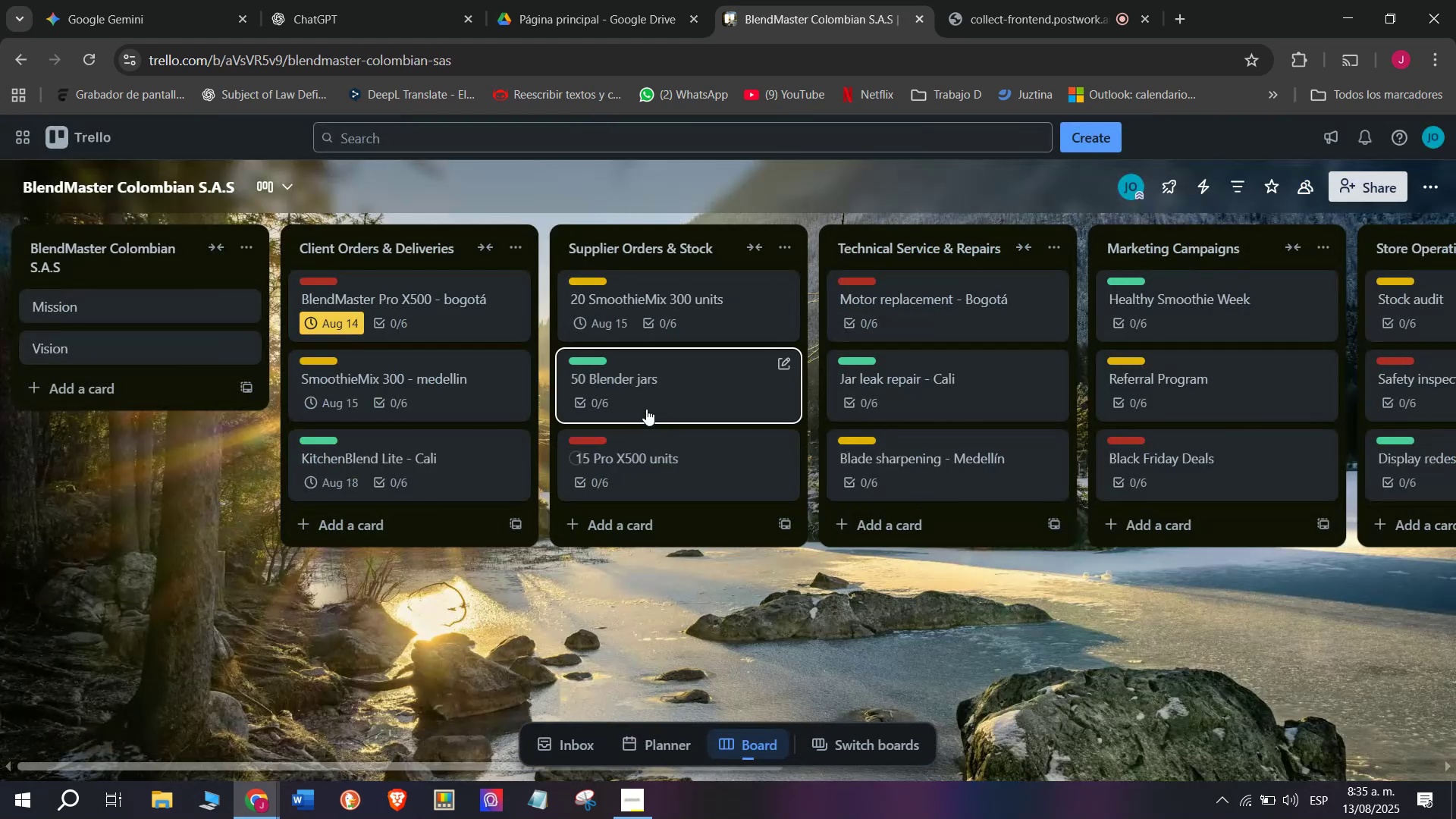 
left_click([651, 375])
 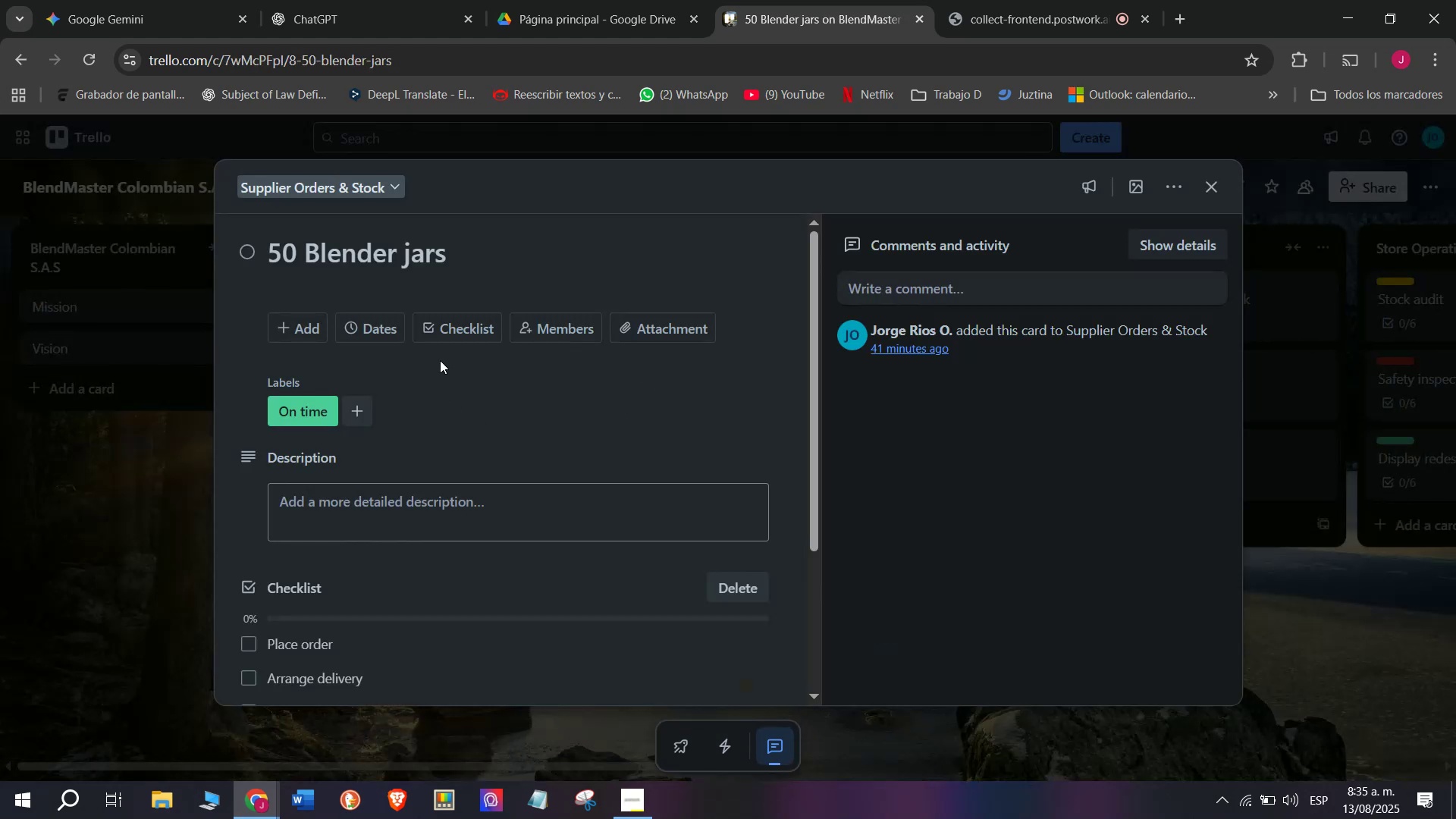 
left_click([447, 324])
 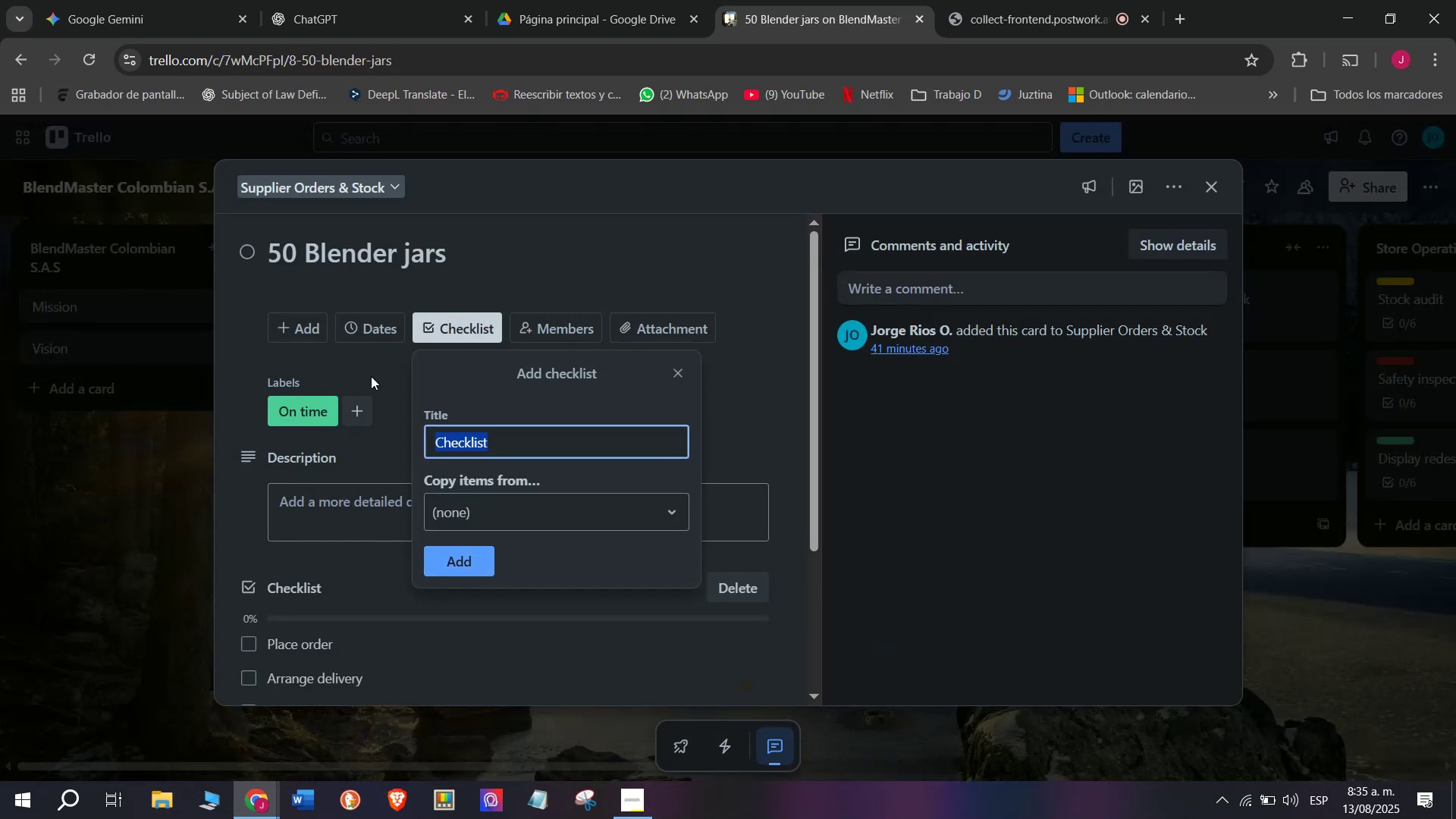 
left_click([369, 338])
 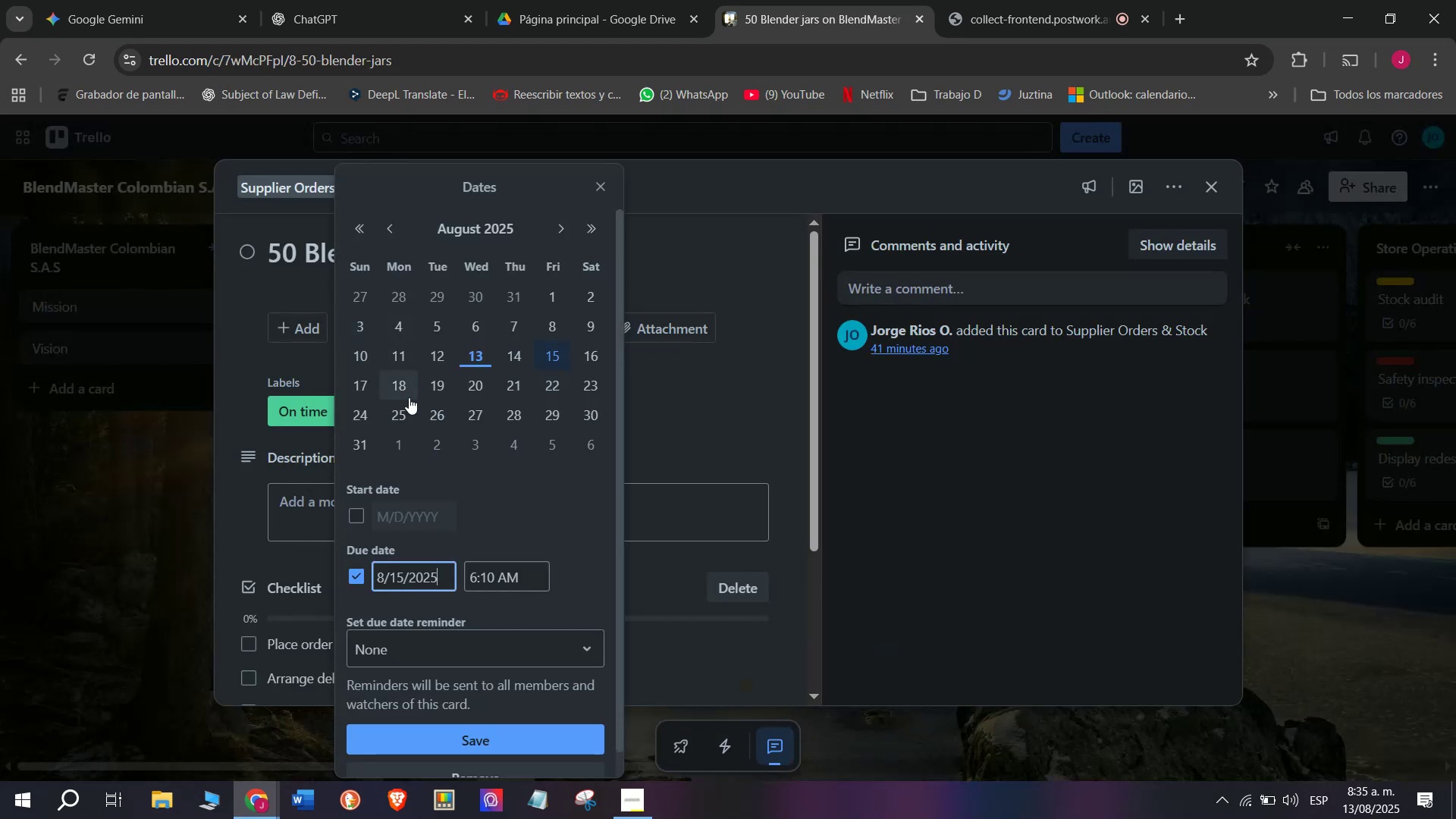 
left_click([398, 385])
 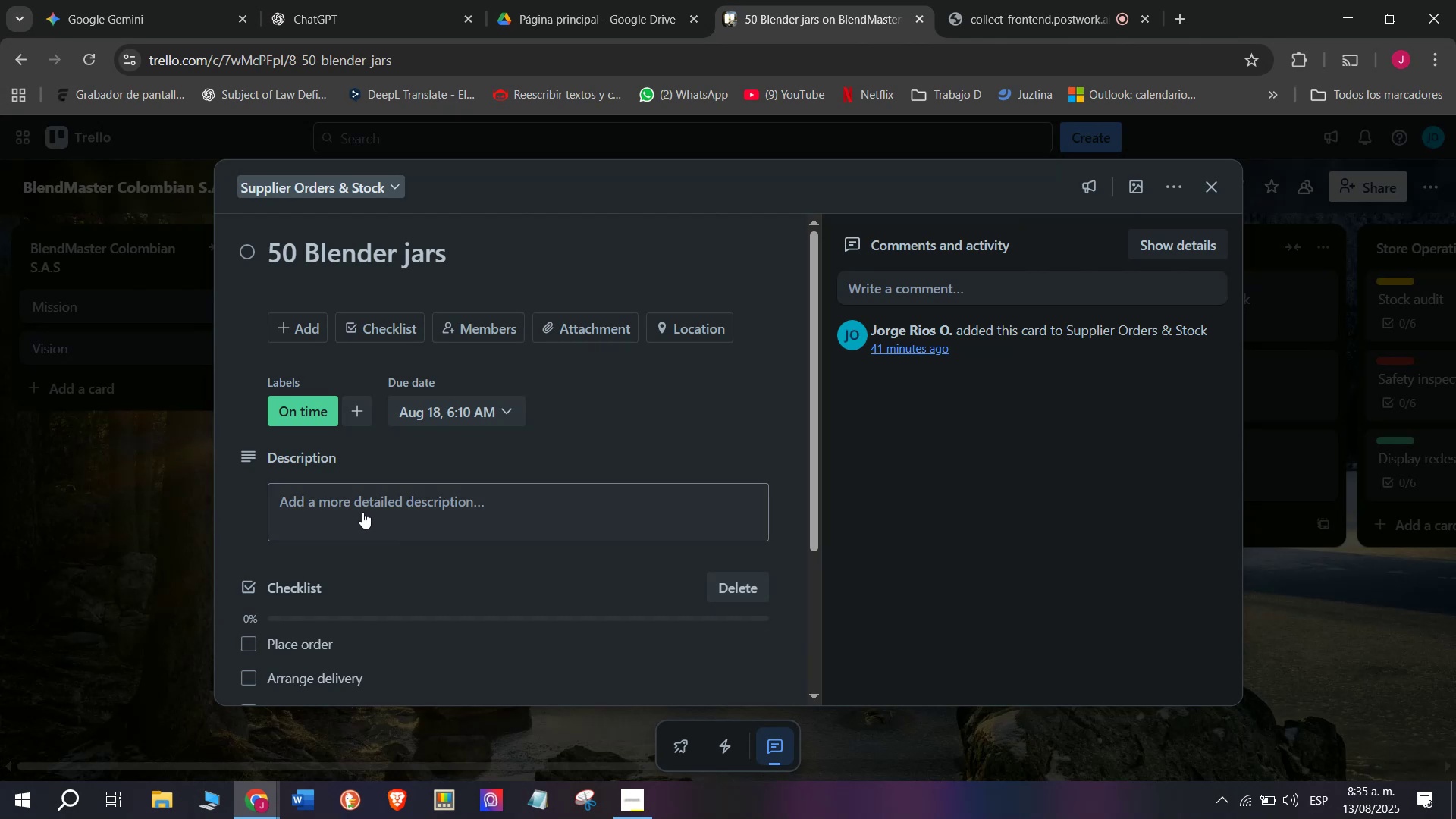 
left_click([155, 498])
 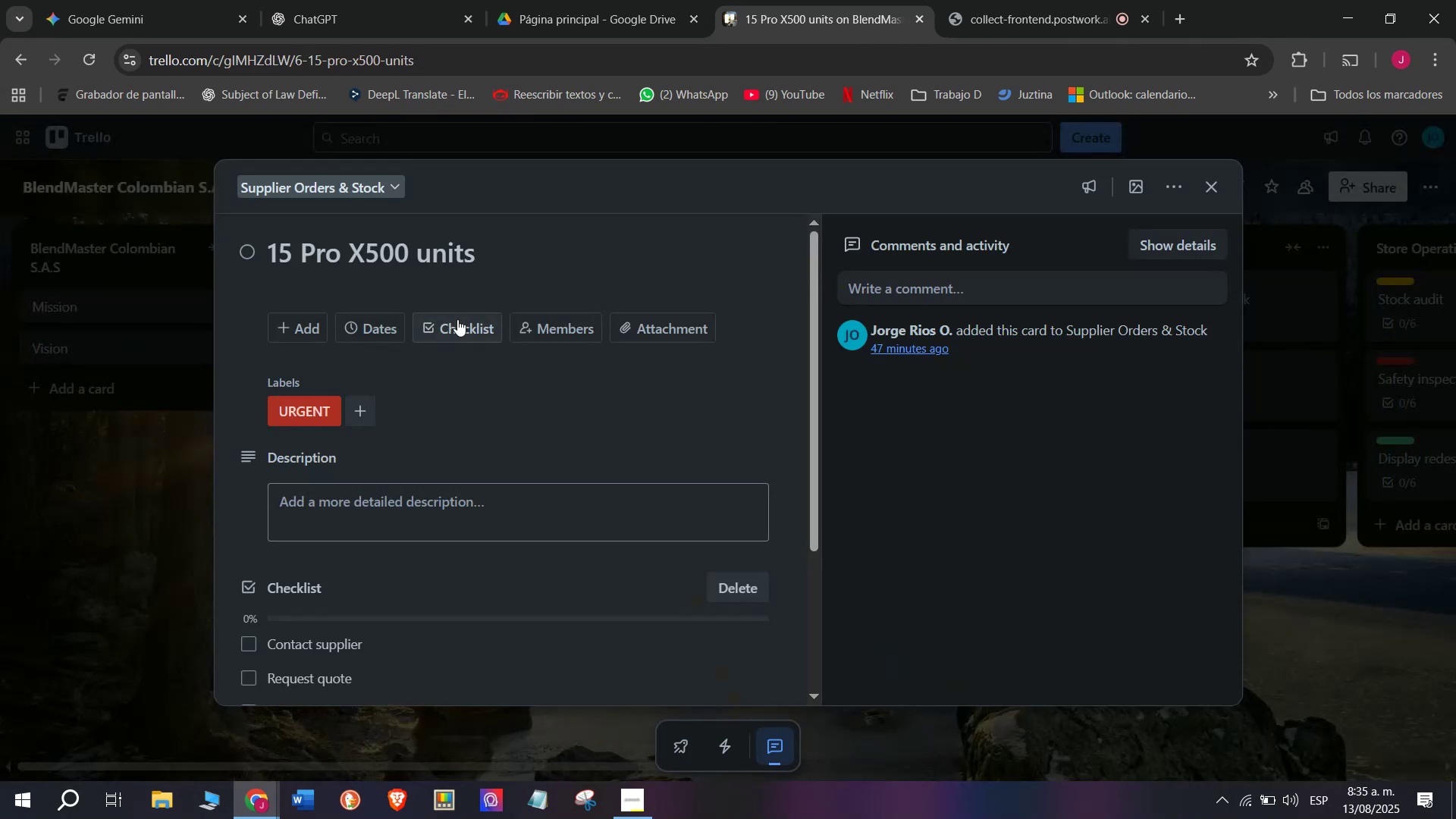 
left_click([393, 323])
 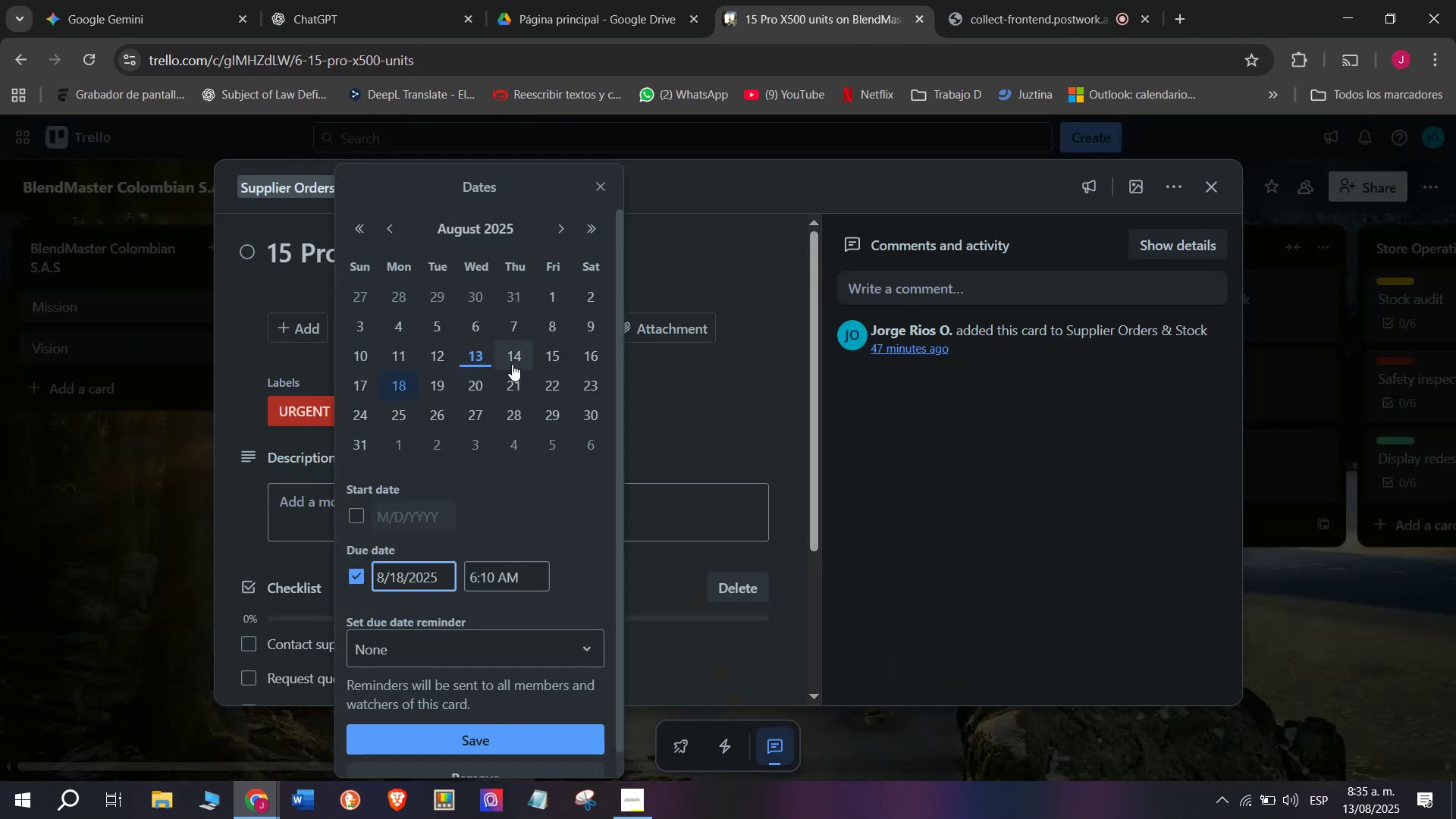 
left_click([526, 360])
 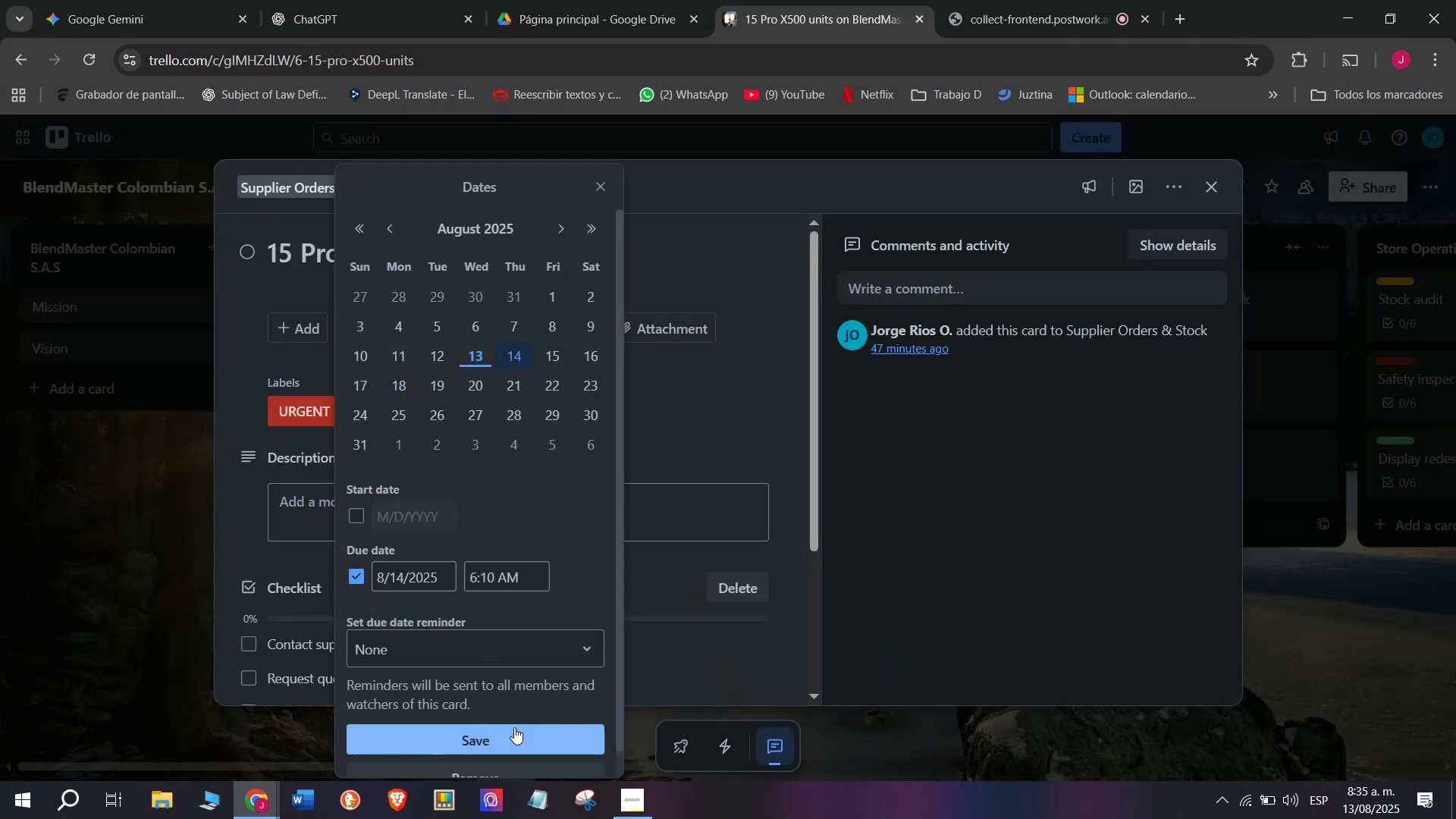 
left_click([514, 726])
 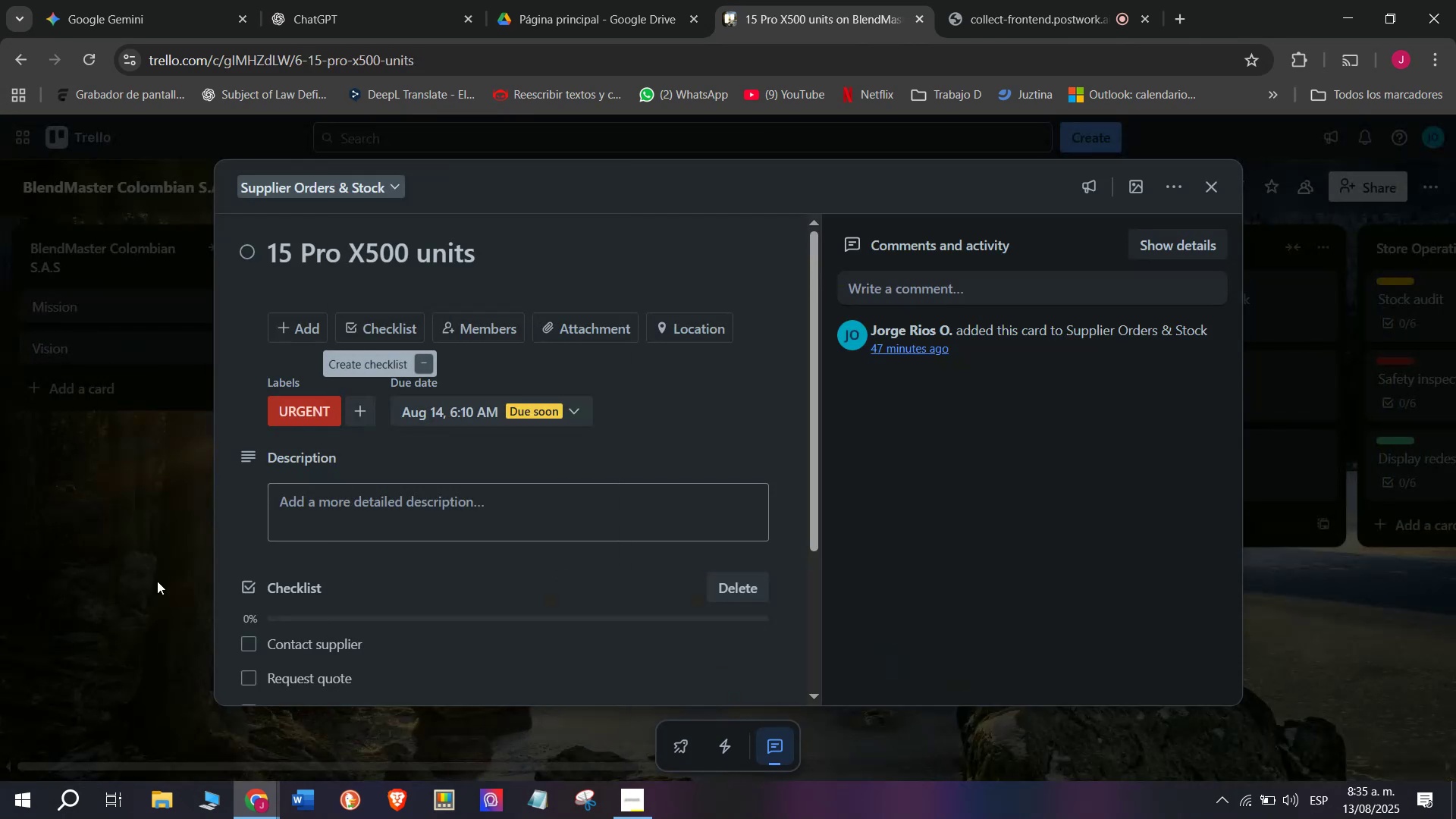 
left_click([49, 550])
 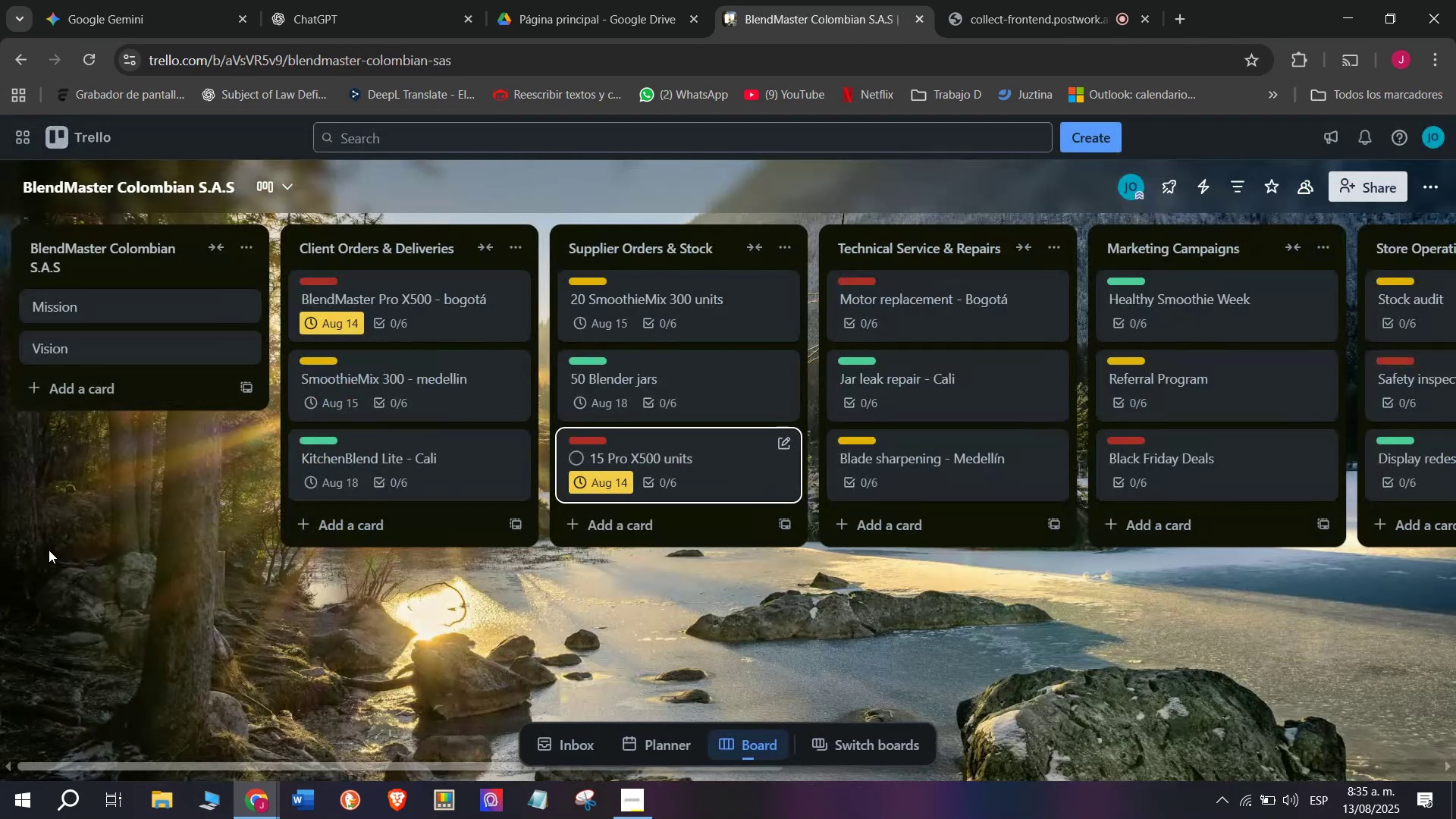 
scroll: coordinate [256, 460], scroll_direction: none, amount: 0.0
 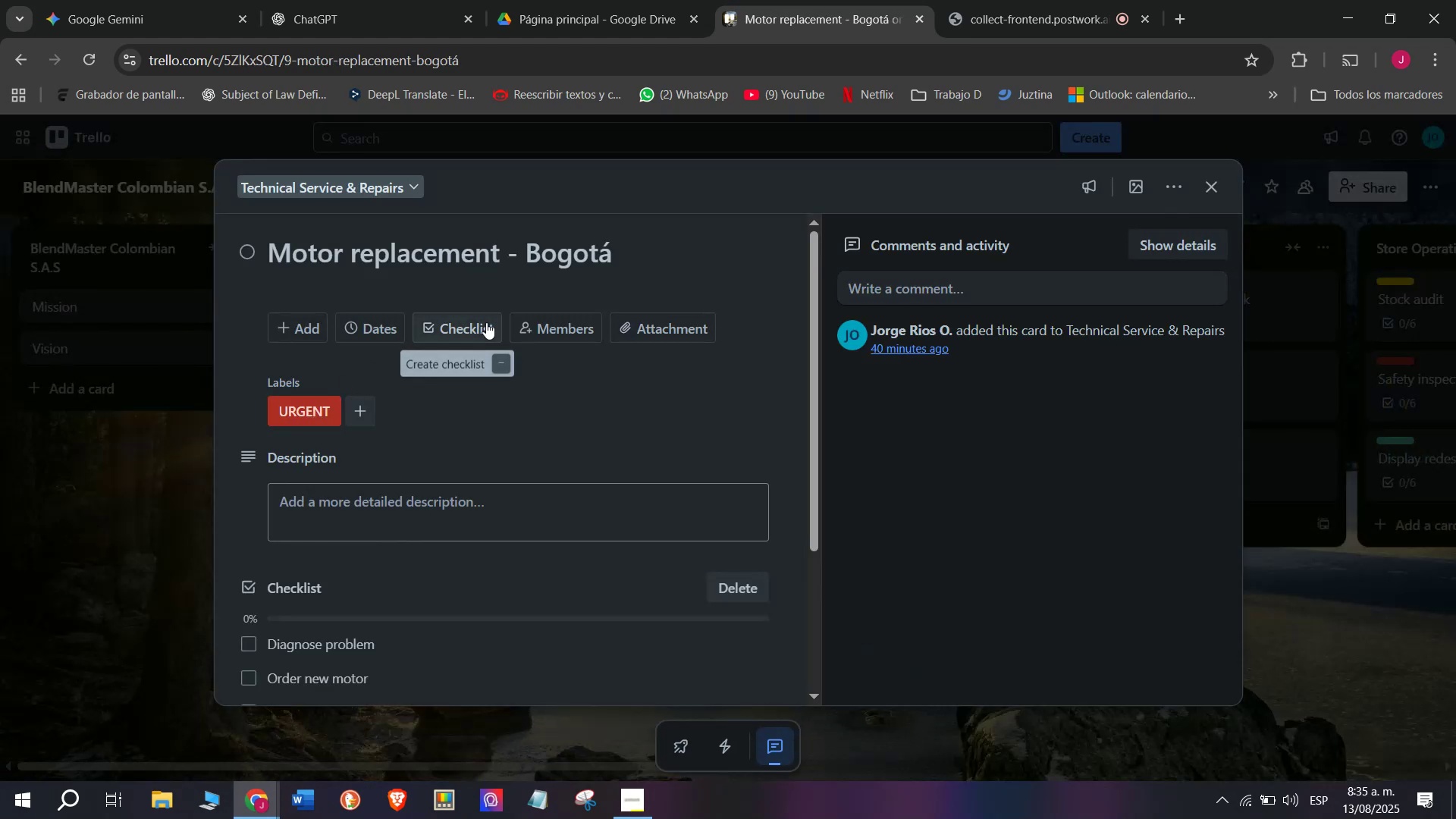 
wait(5.49)
 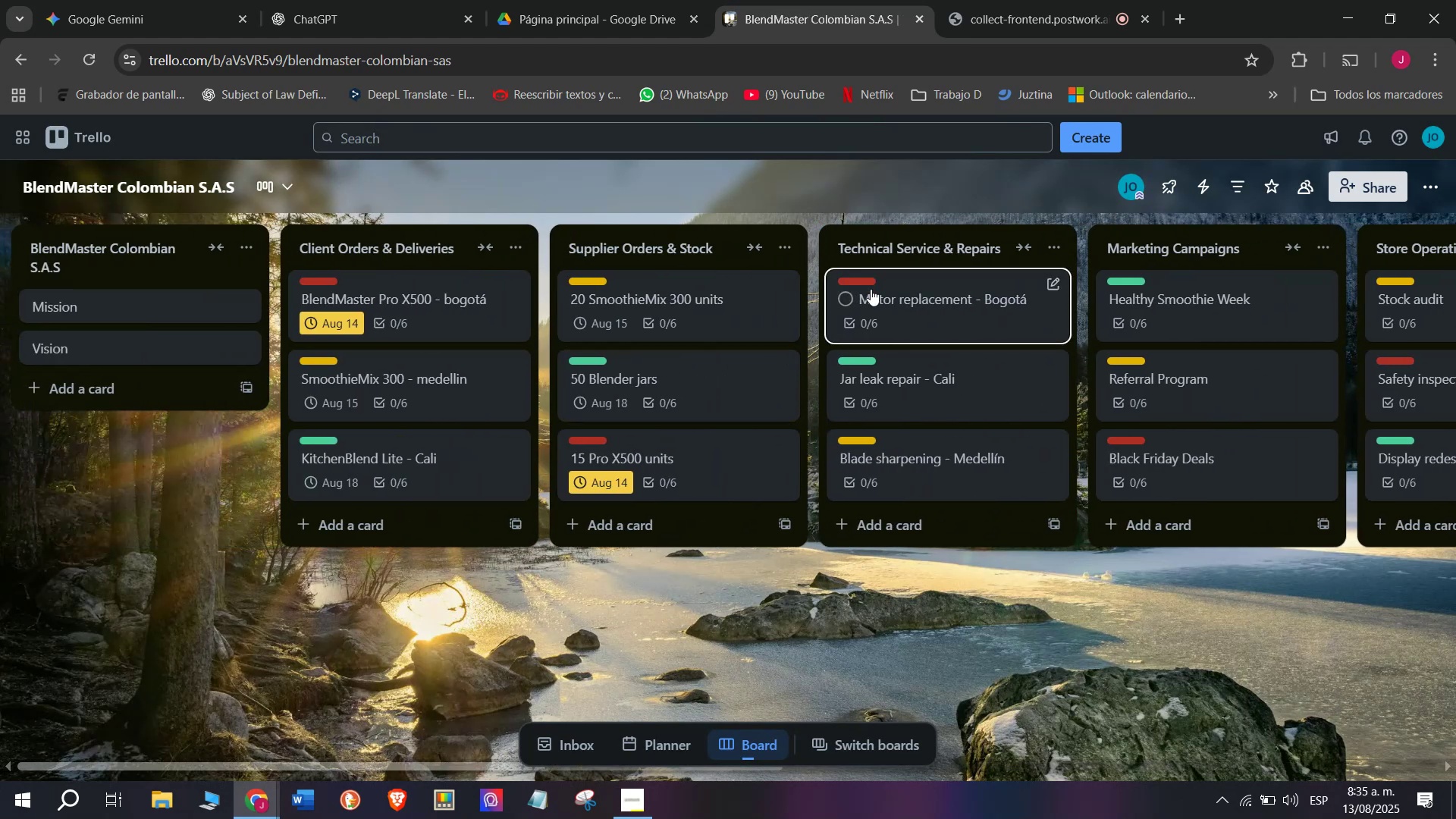 
left_click([347, 331])
 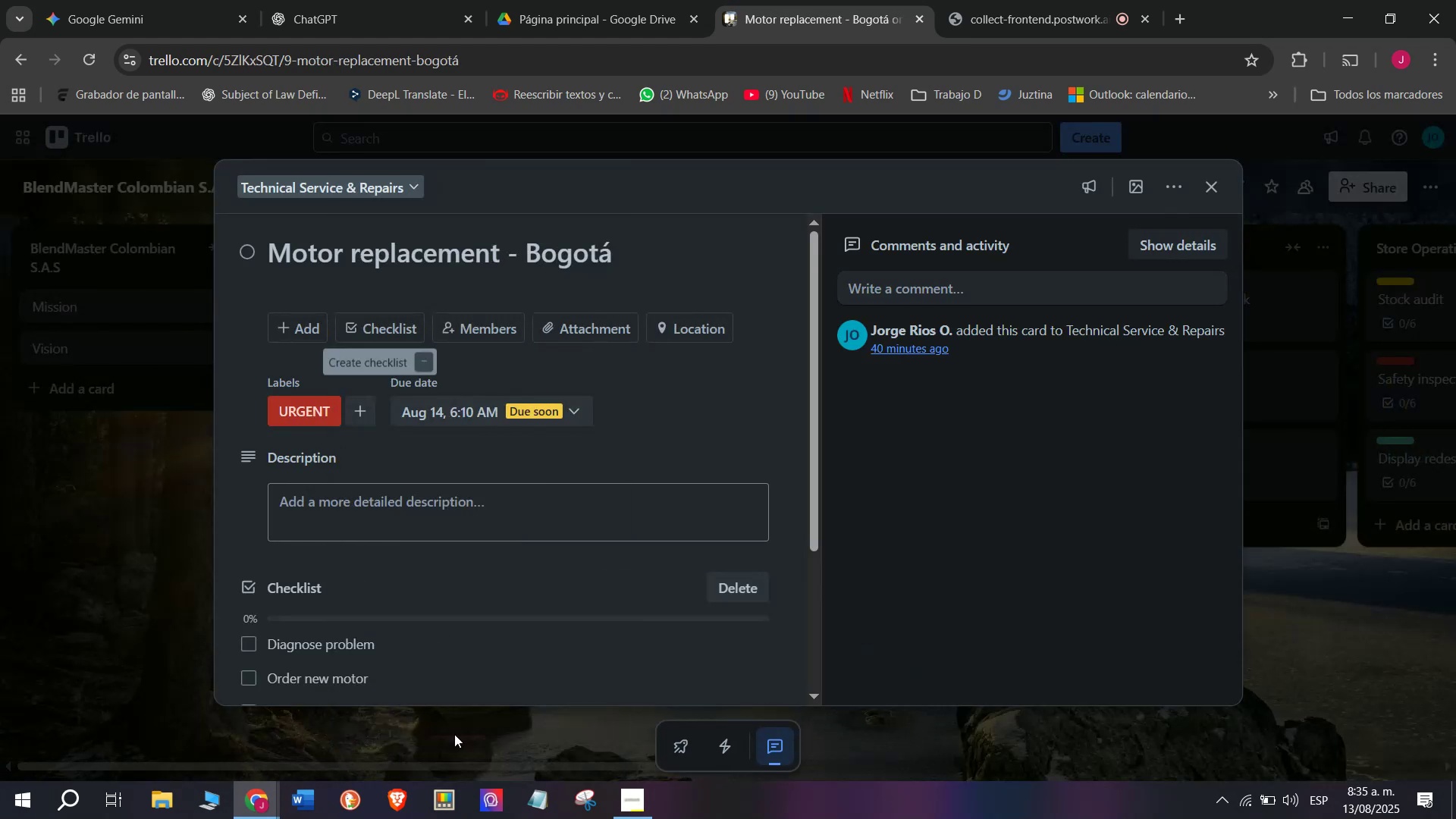 
scroll: coordinate [398, 568], scroll_direction: down, amount: 4.0
 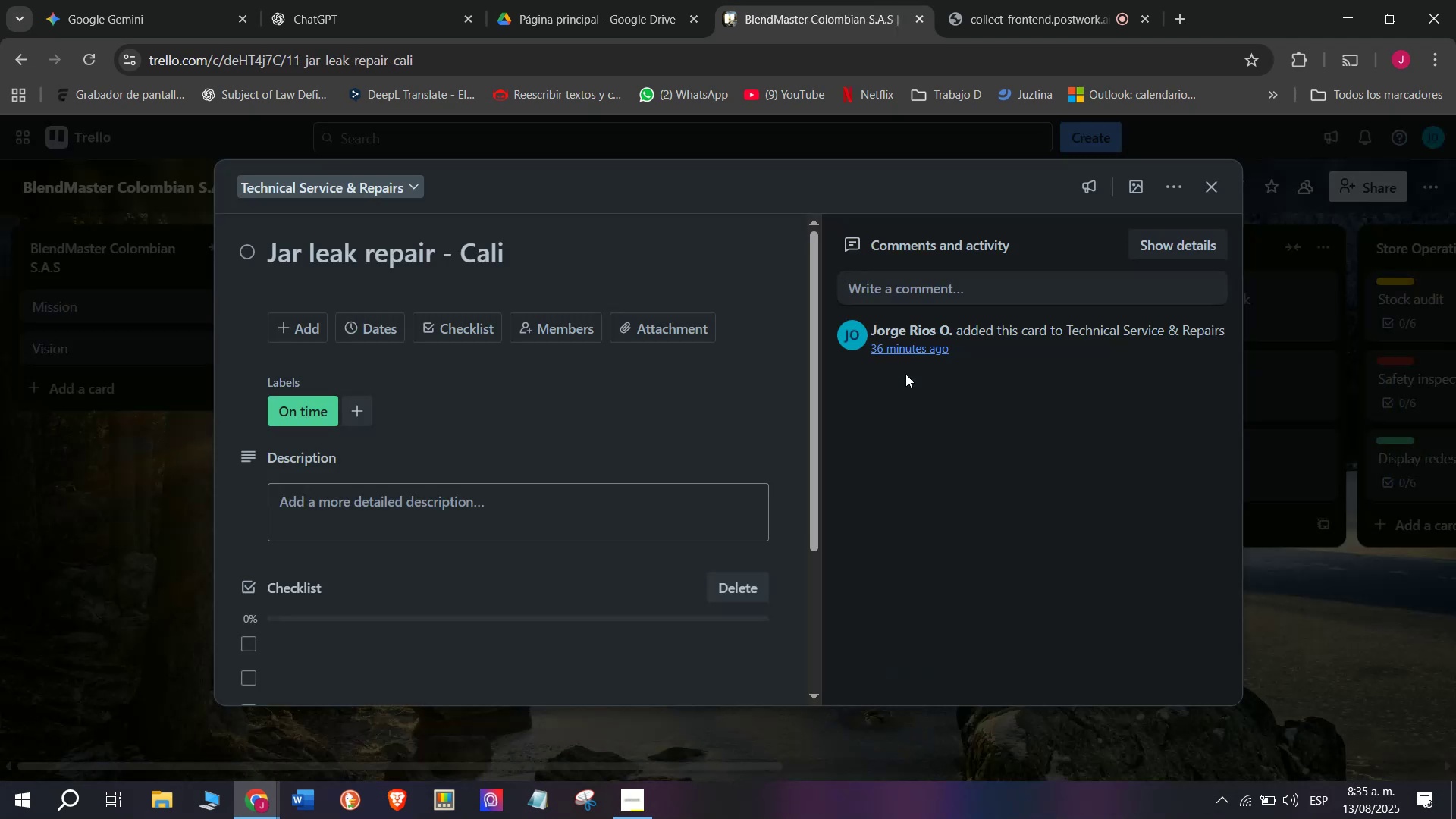 
left_click([458, 319])
 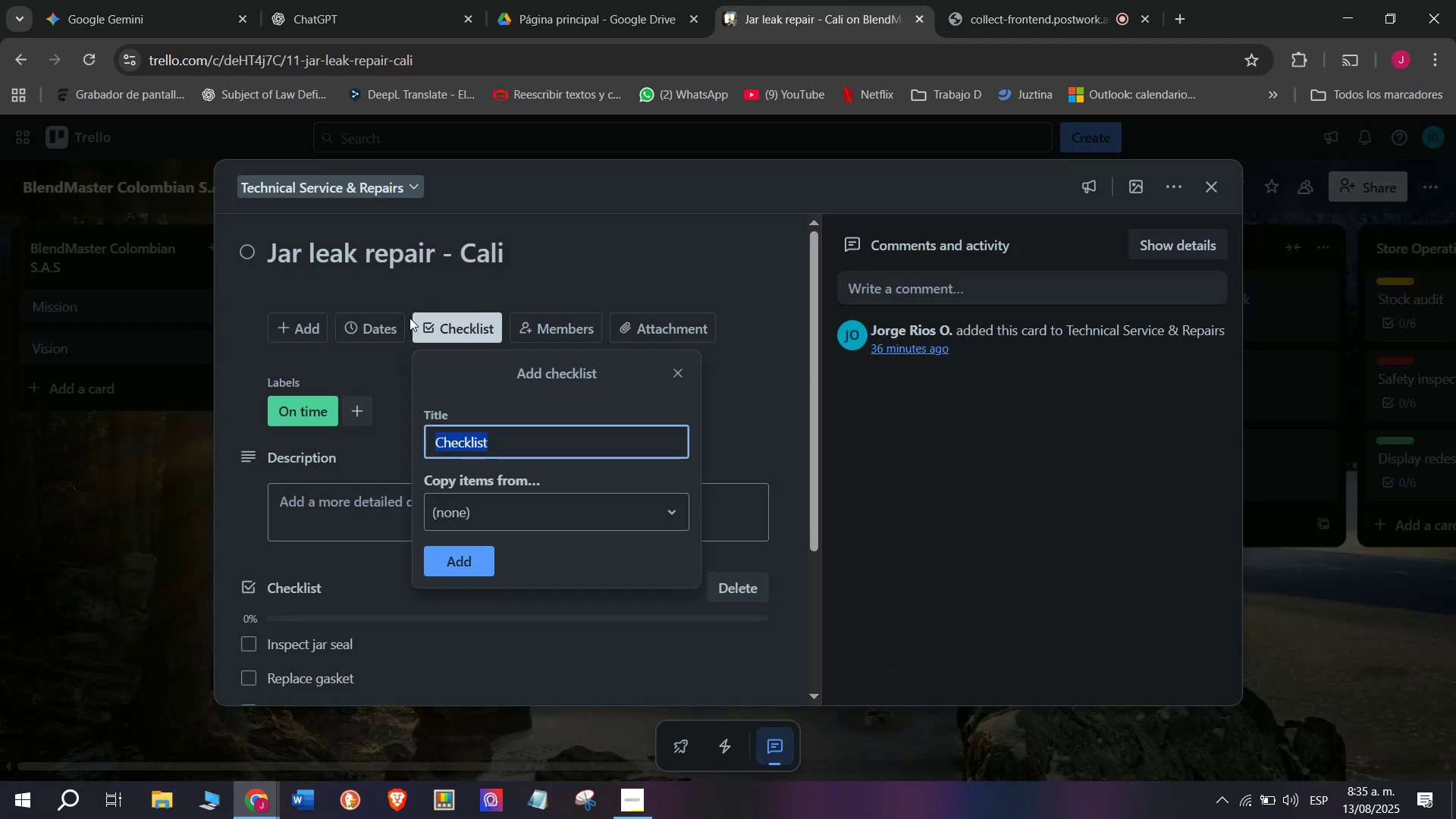 
left_click([347, 329])
 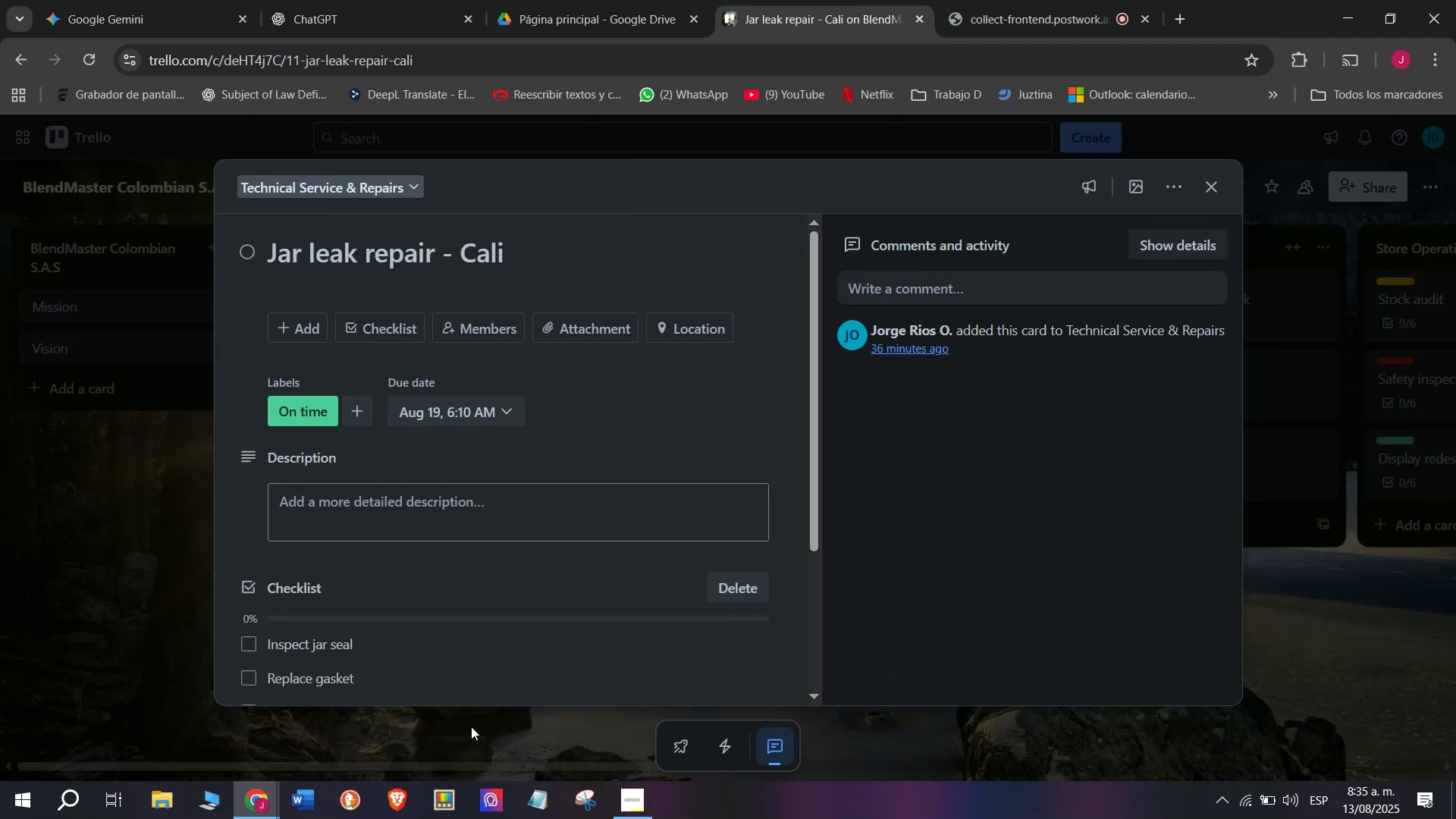 
wait(9.27)
 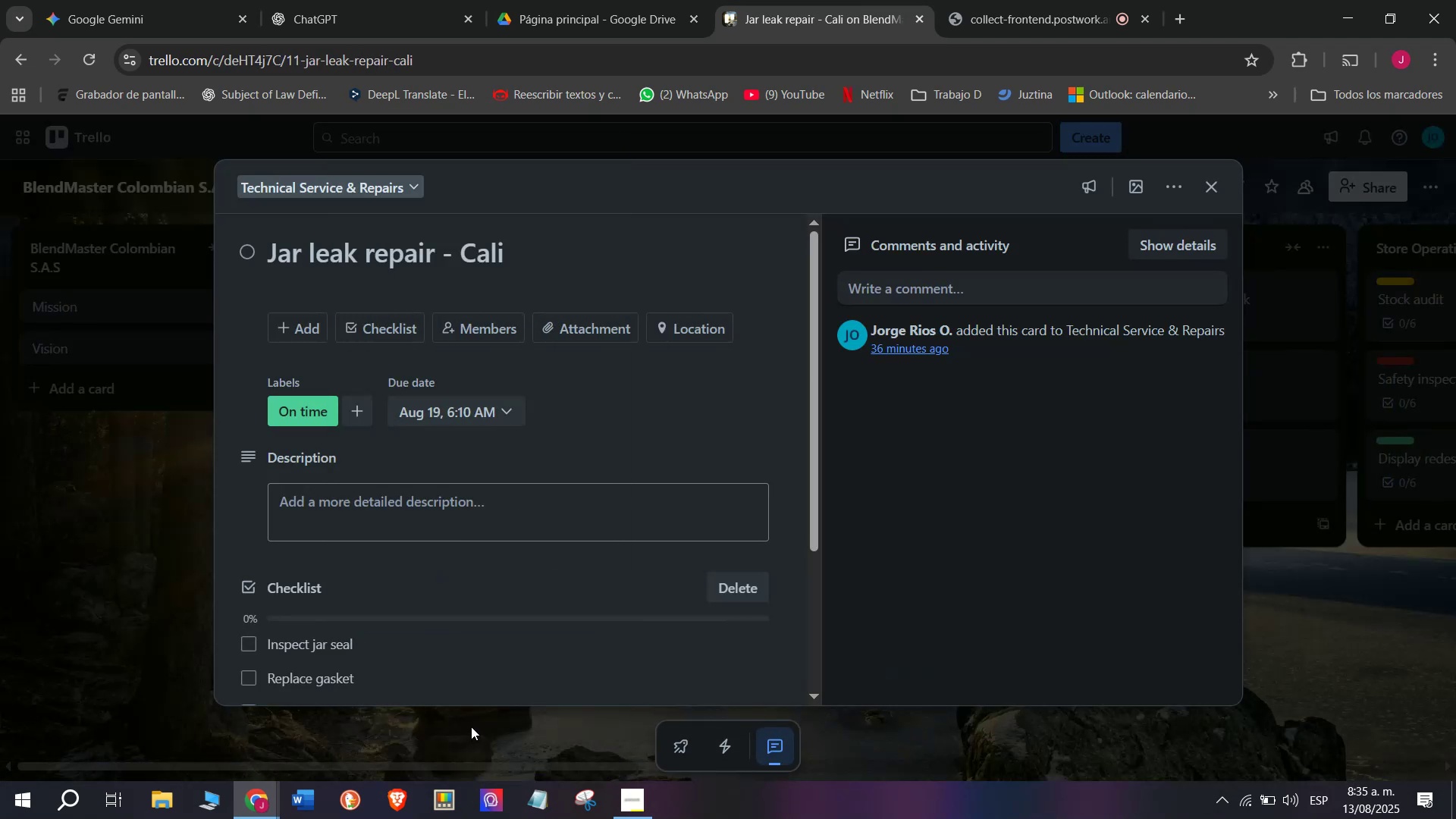 
left_click([111, 502])
 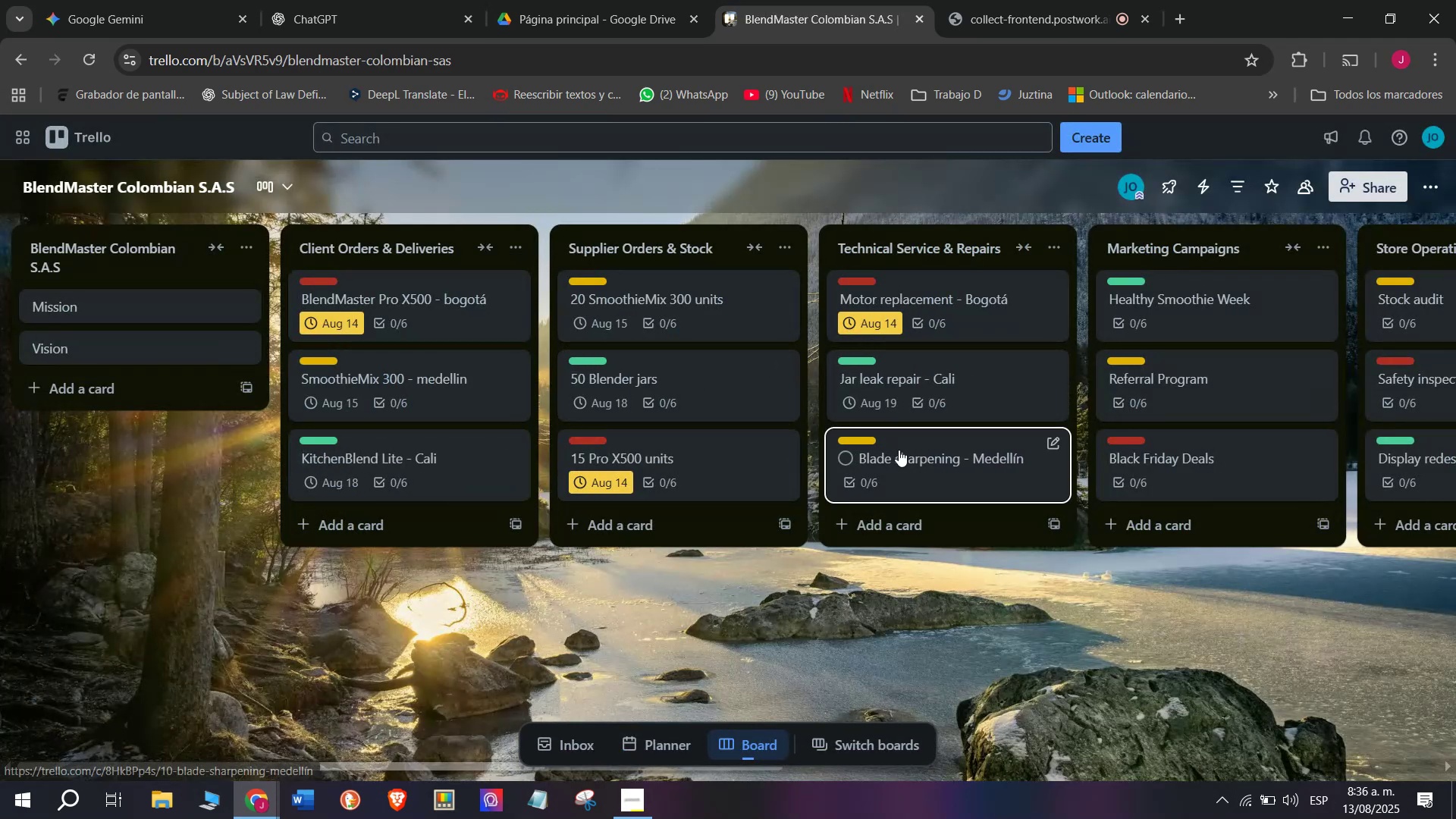 
left_click([918, 463])
 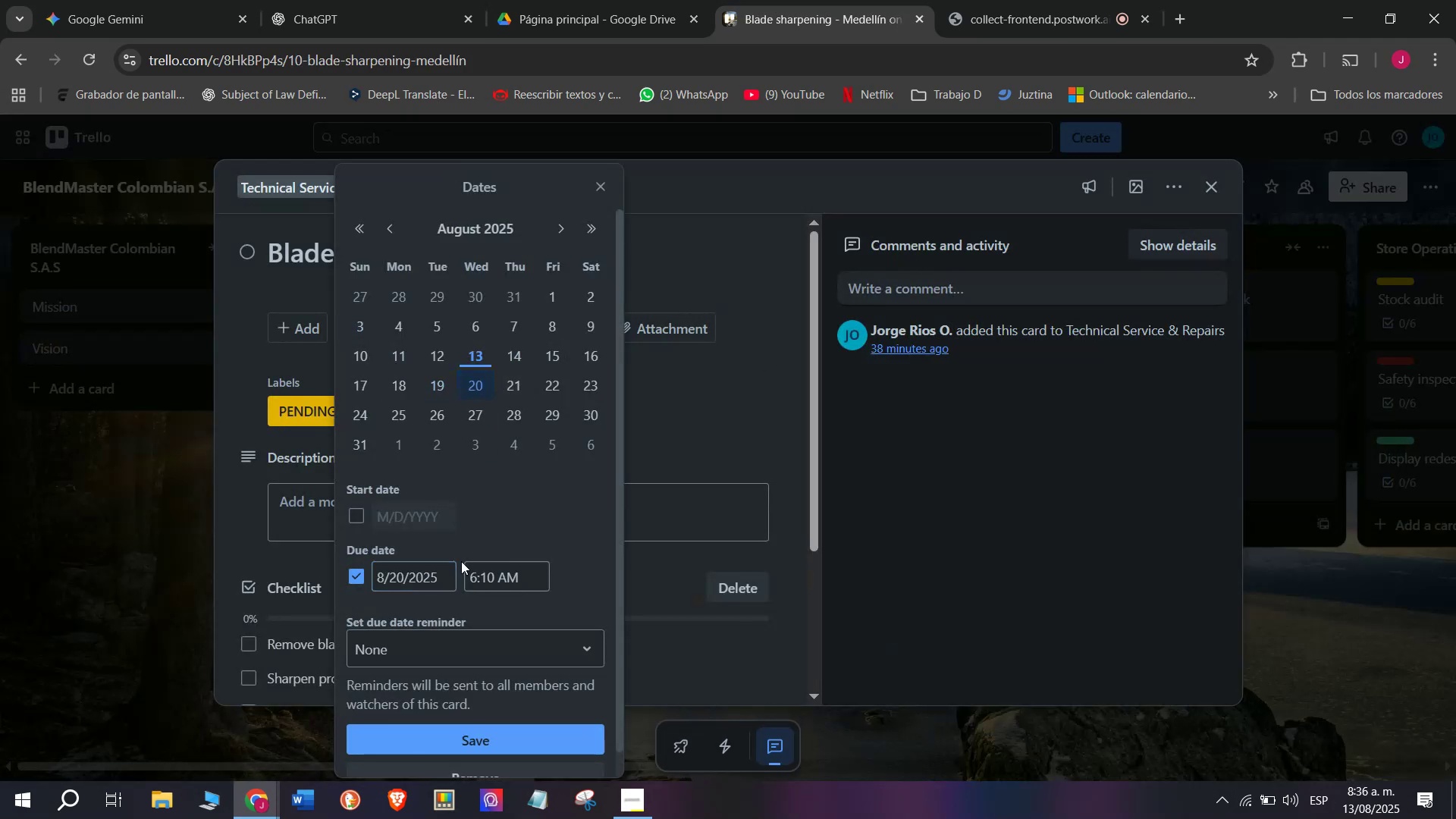 
wait(5.56)
 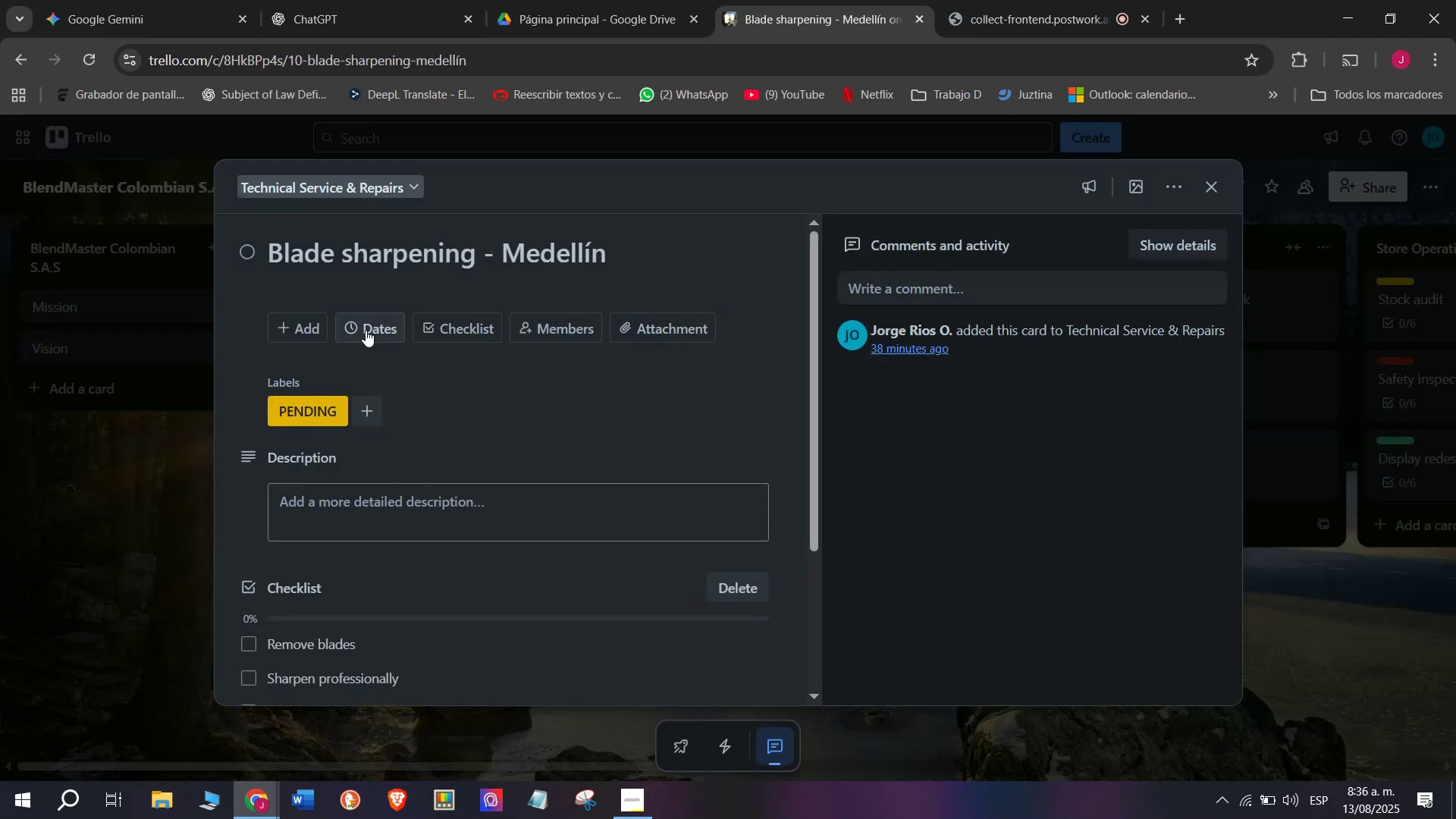 
left_click([59, 487])
 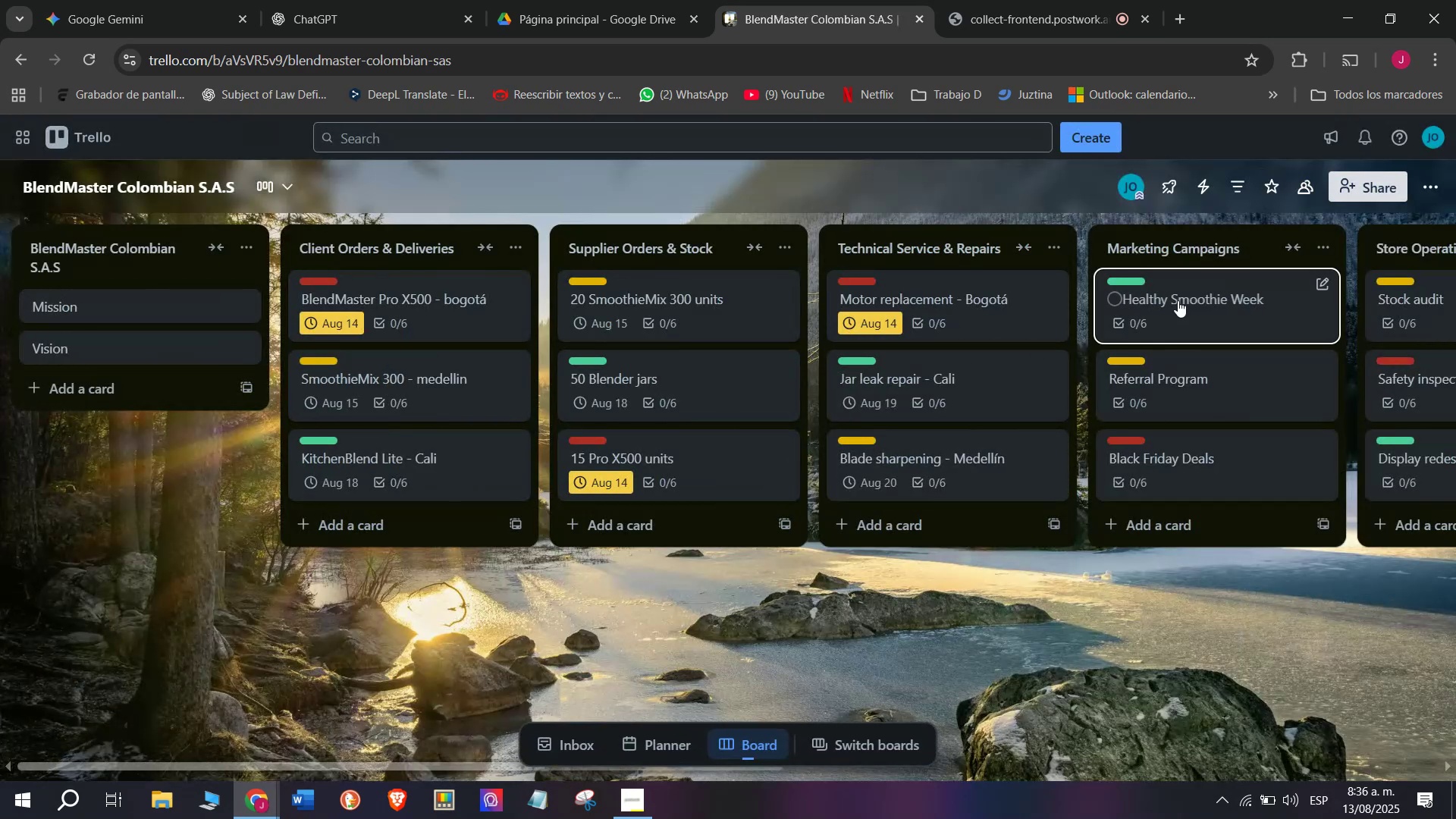 
scroll: coordinate [456, 306], scroll_direction: down, amount: 3.0
 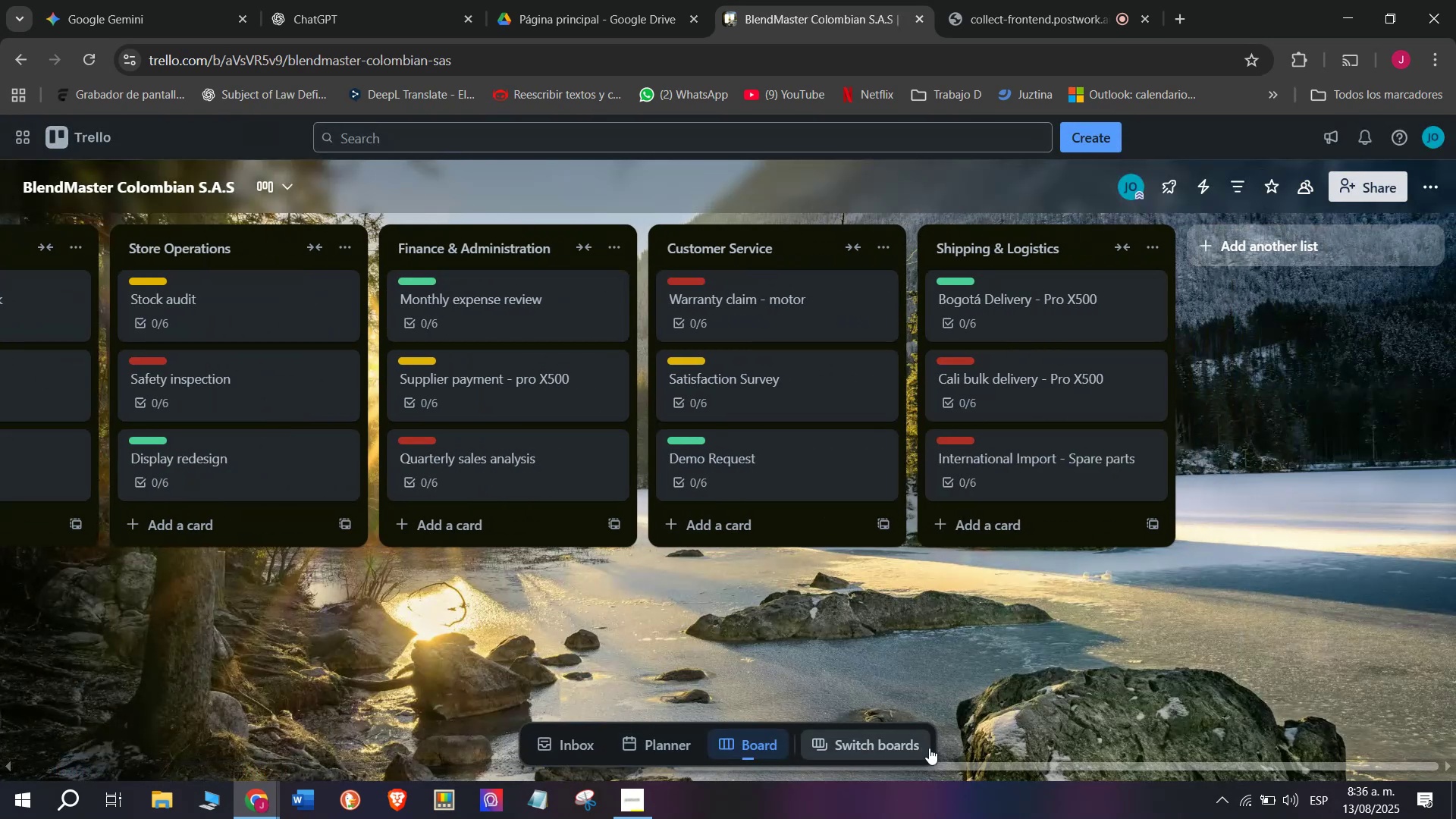 
left_click_drag(start_coordinate=[1004, 760], to_coordinate=[801, 795])
 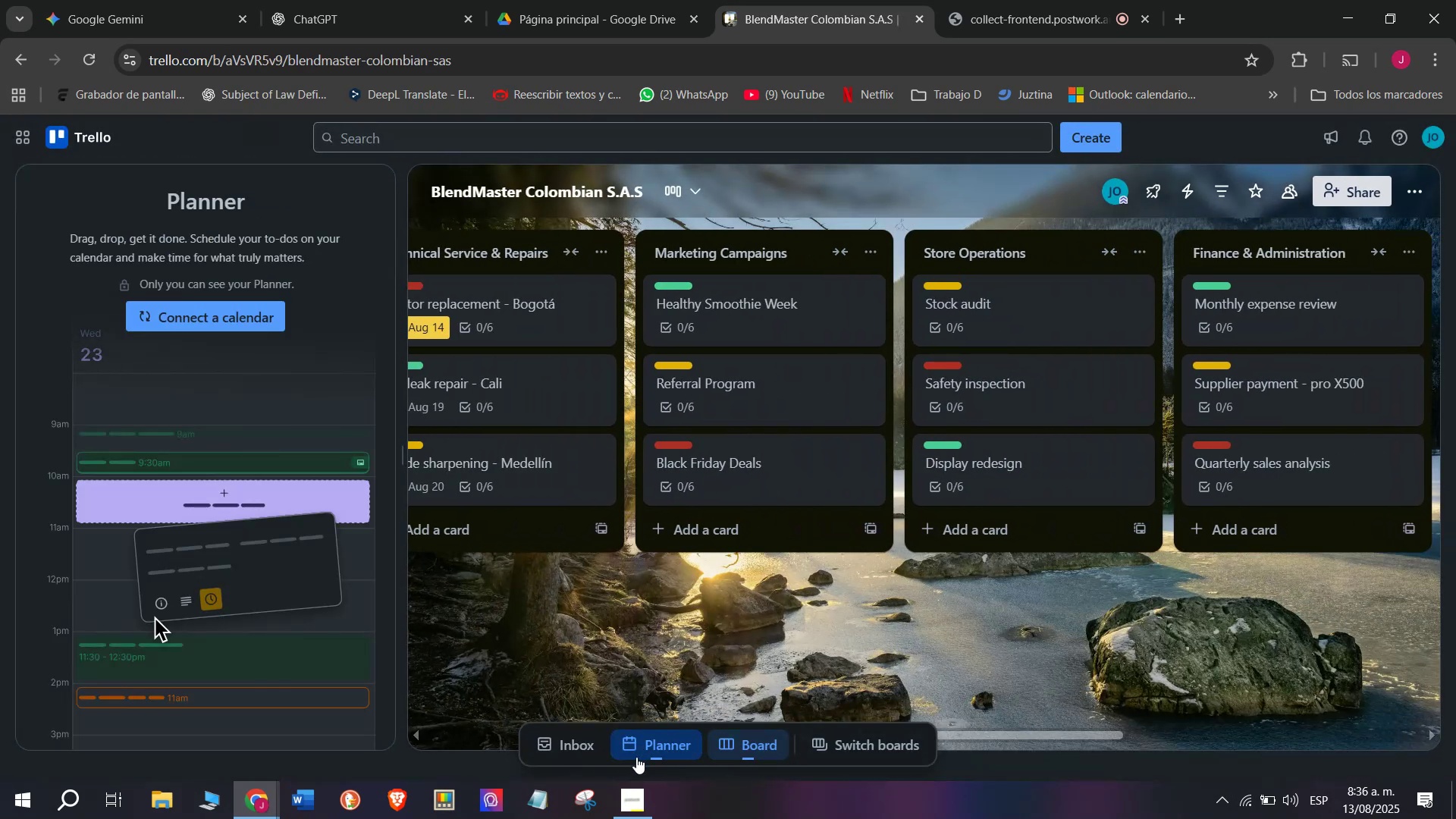 
left_click([566, 754])
 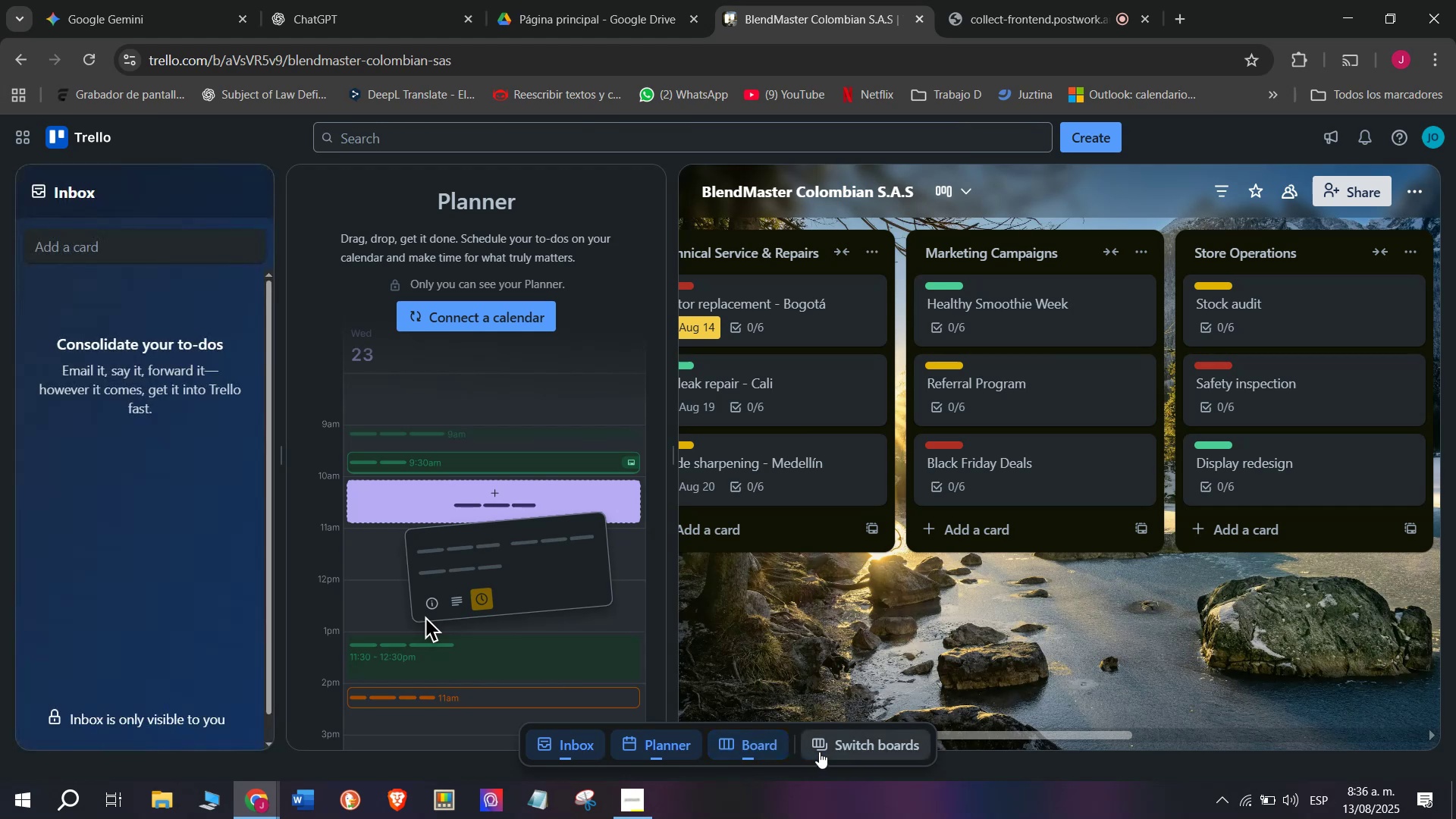 
left_click([843, 749])
 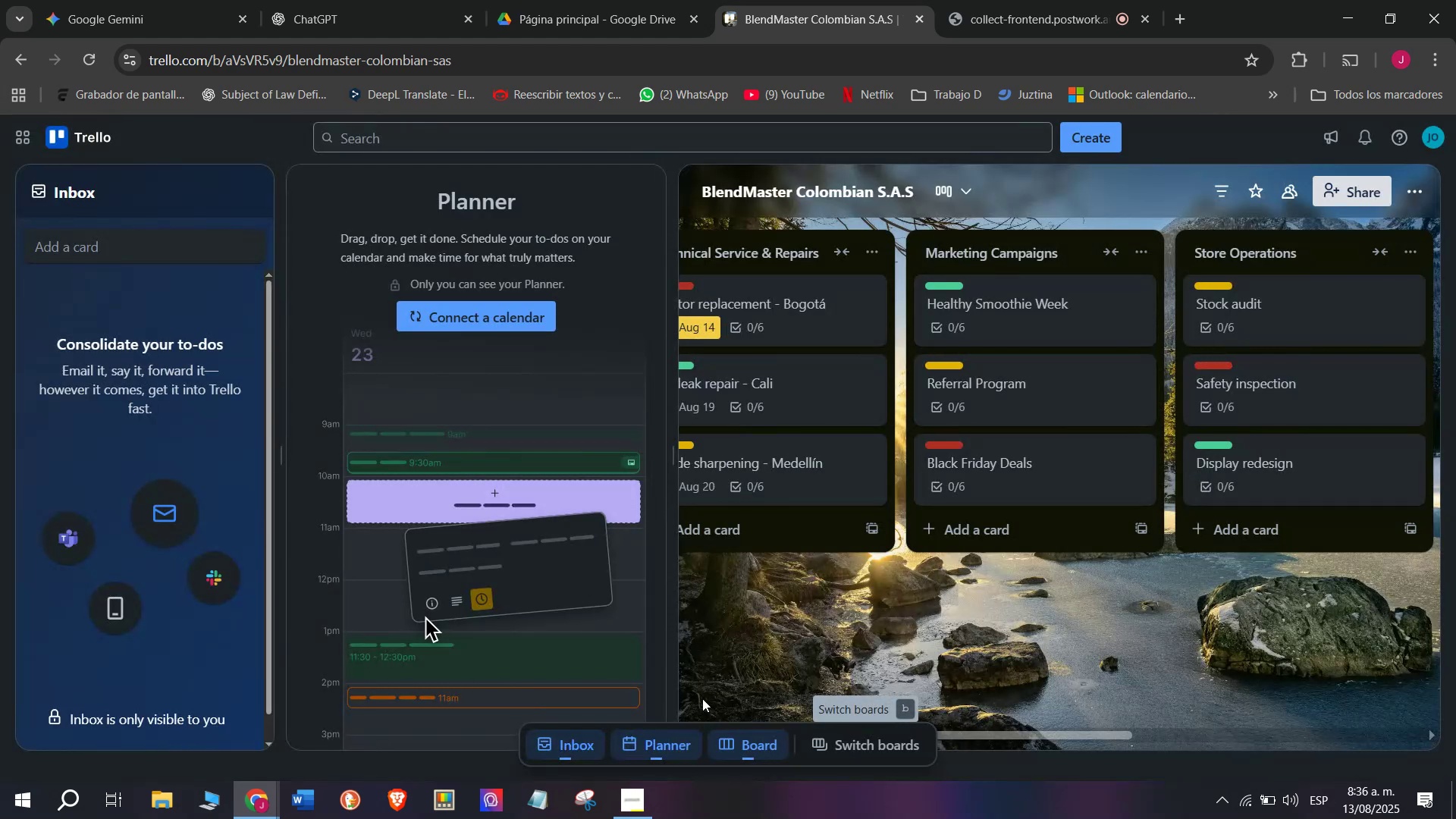 
left_click([653, 753])
 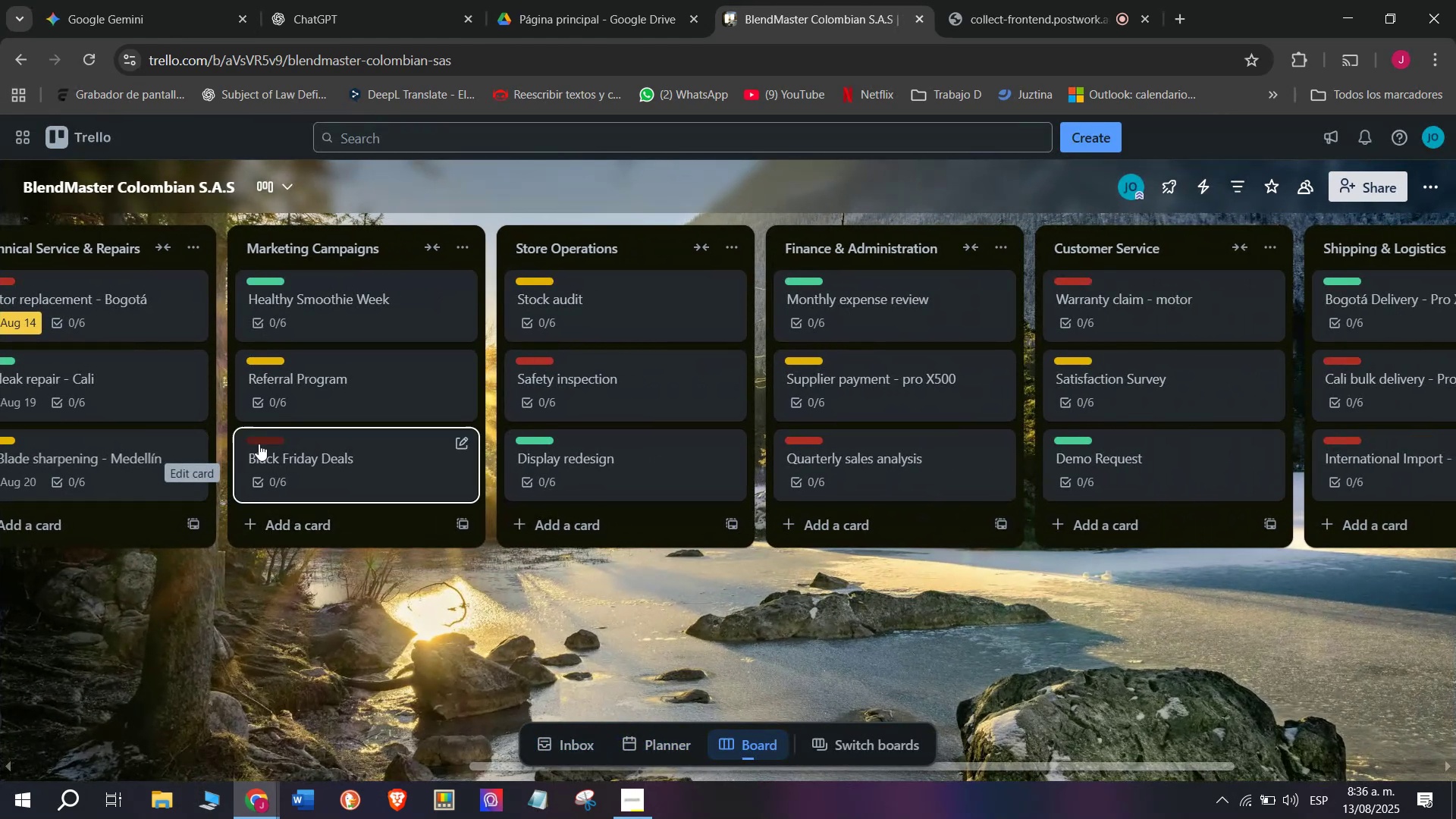 
left_click([326, 322])
 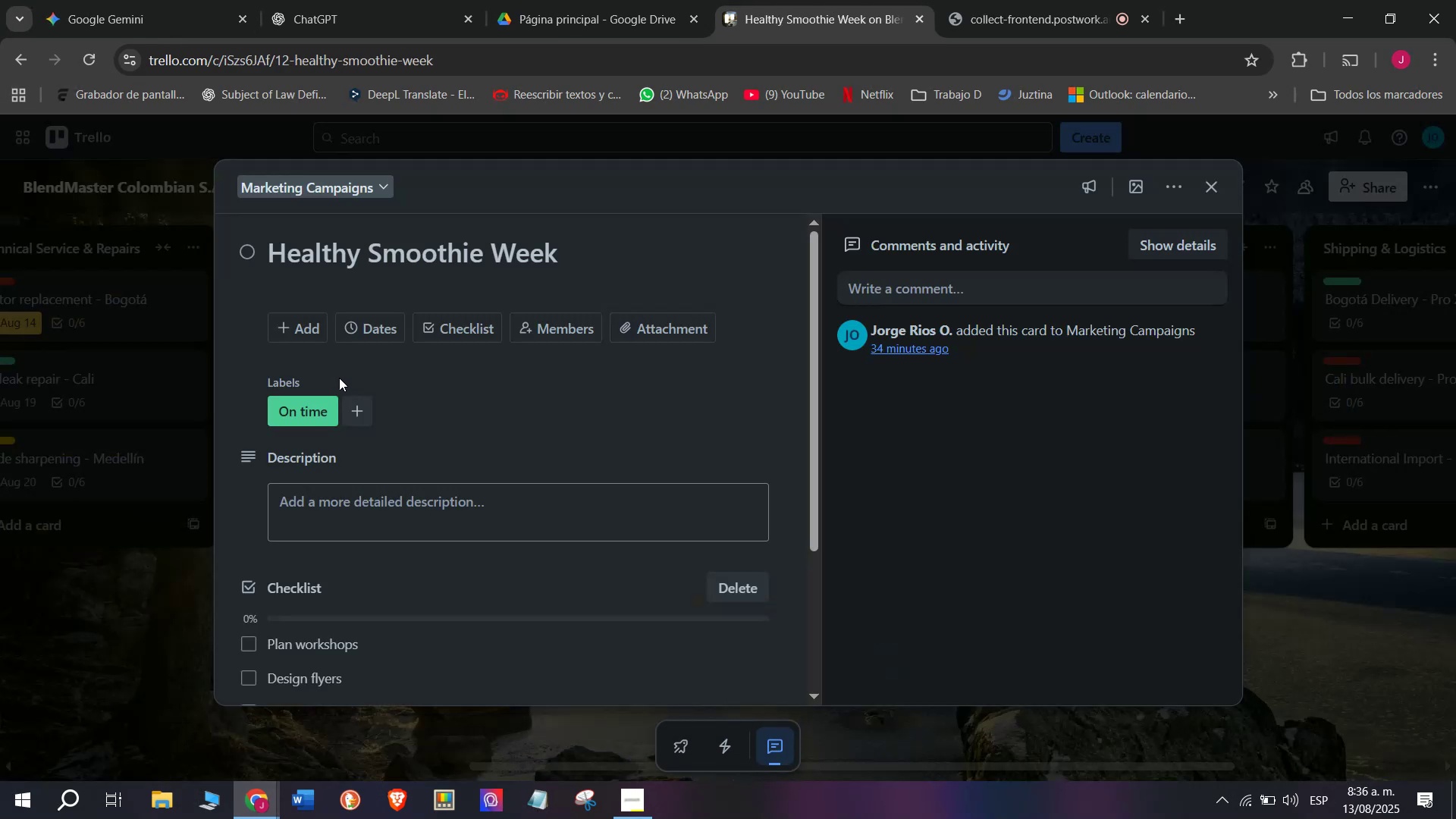 
mouse_move([433, 344])
 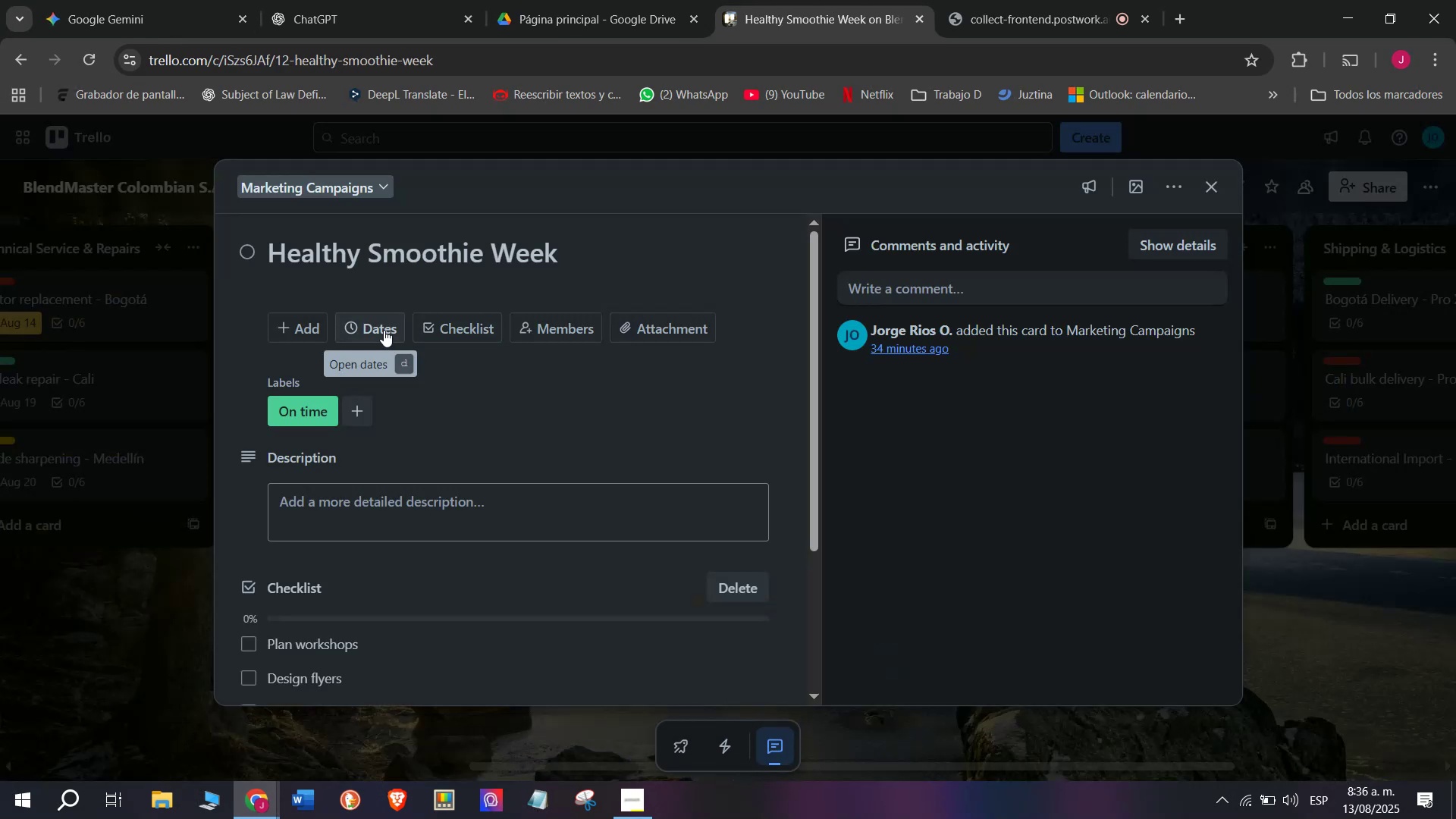 
left_click([384, 328])
 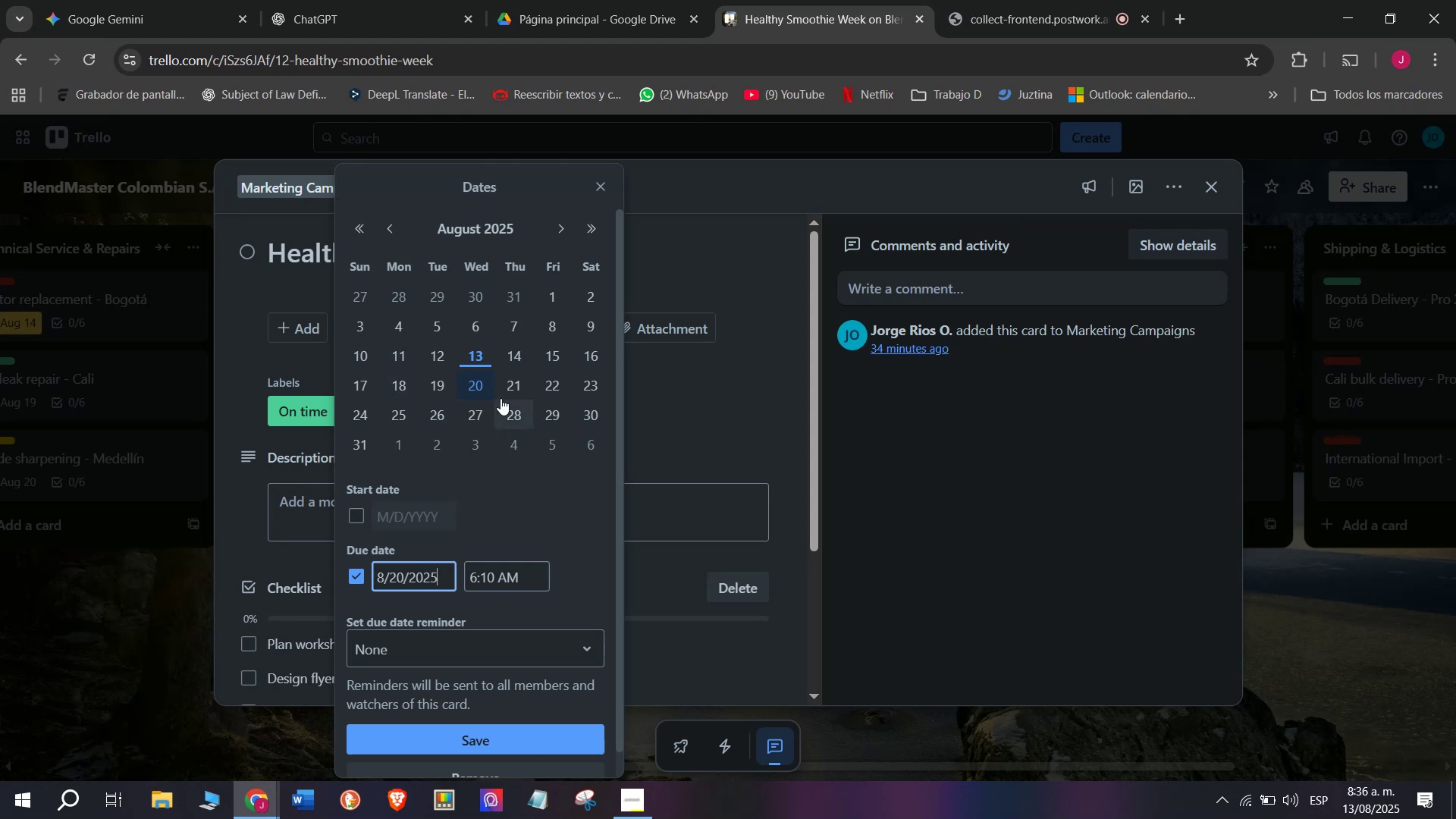 
left_click([506, 389])
 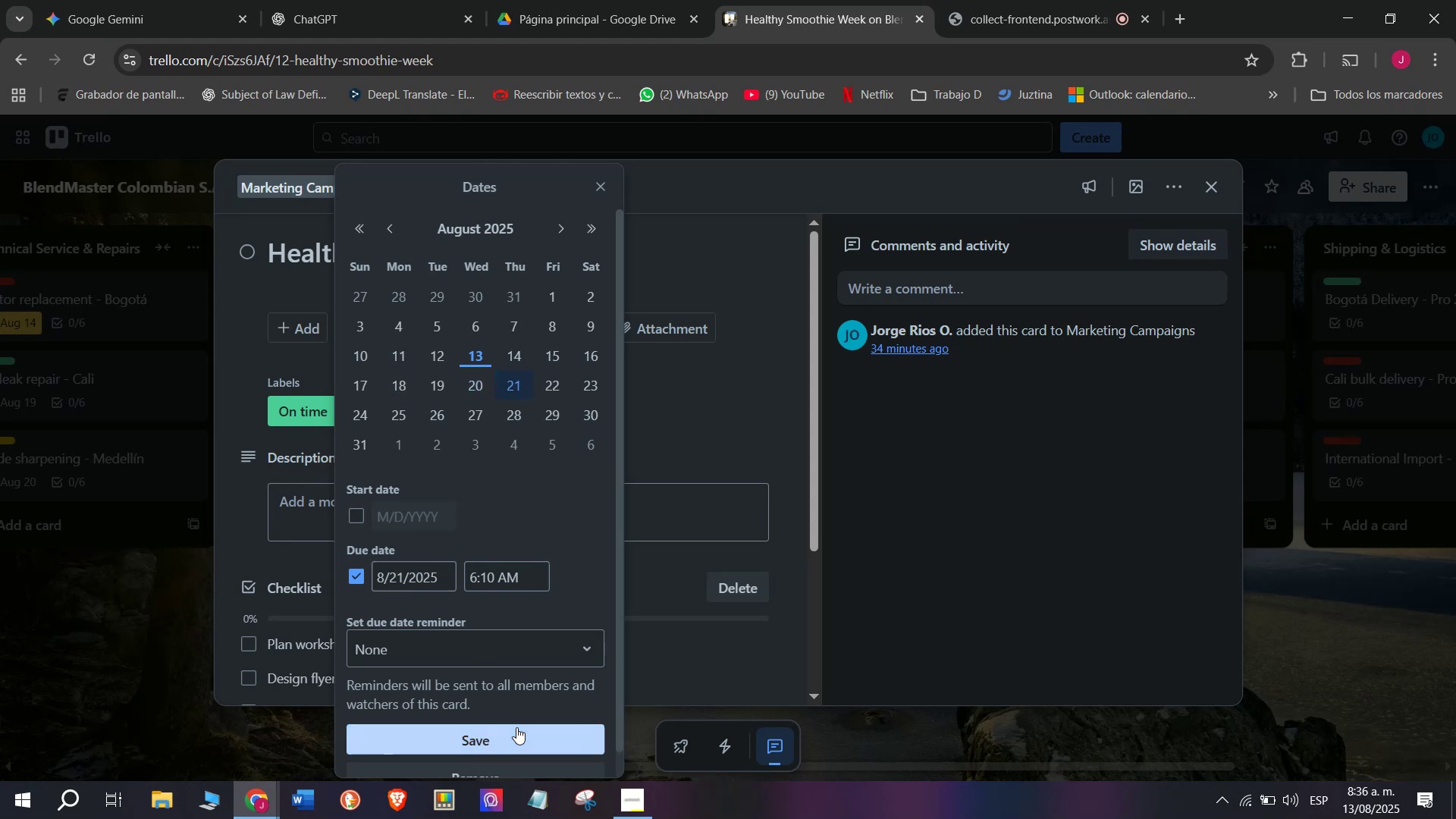 
double_click([53, 525])
 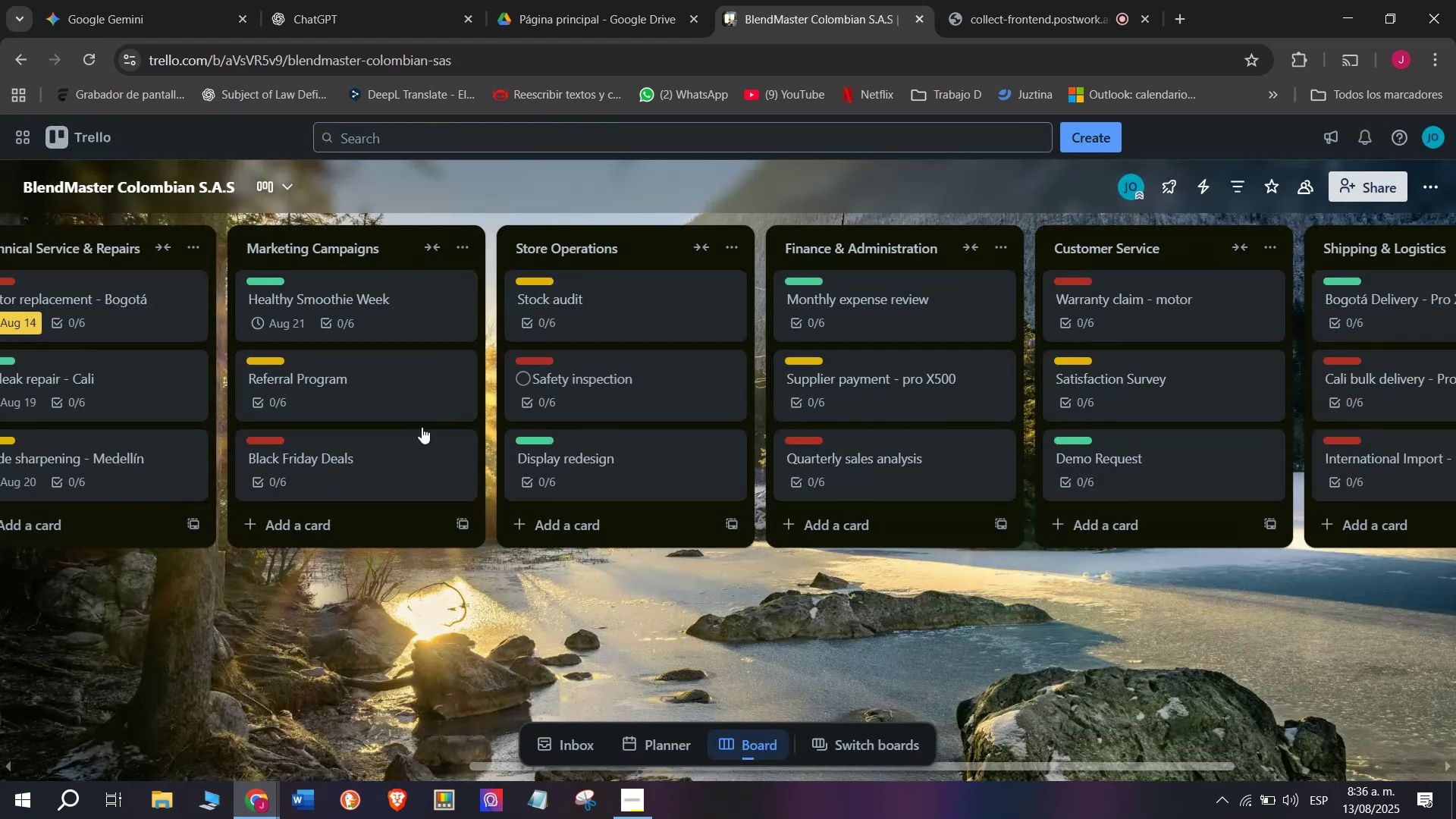 
left_click([373, 390])
 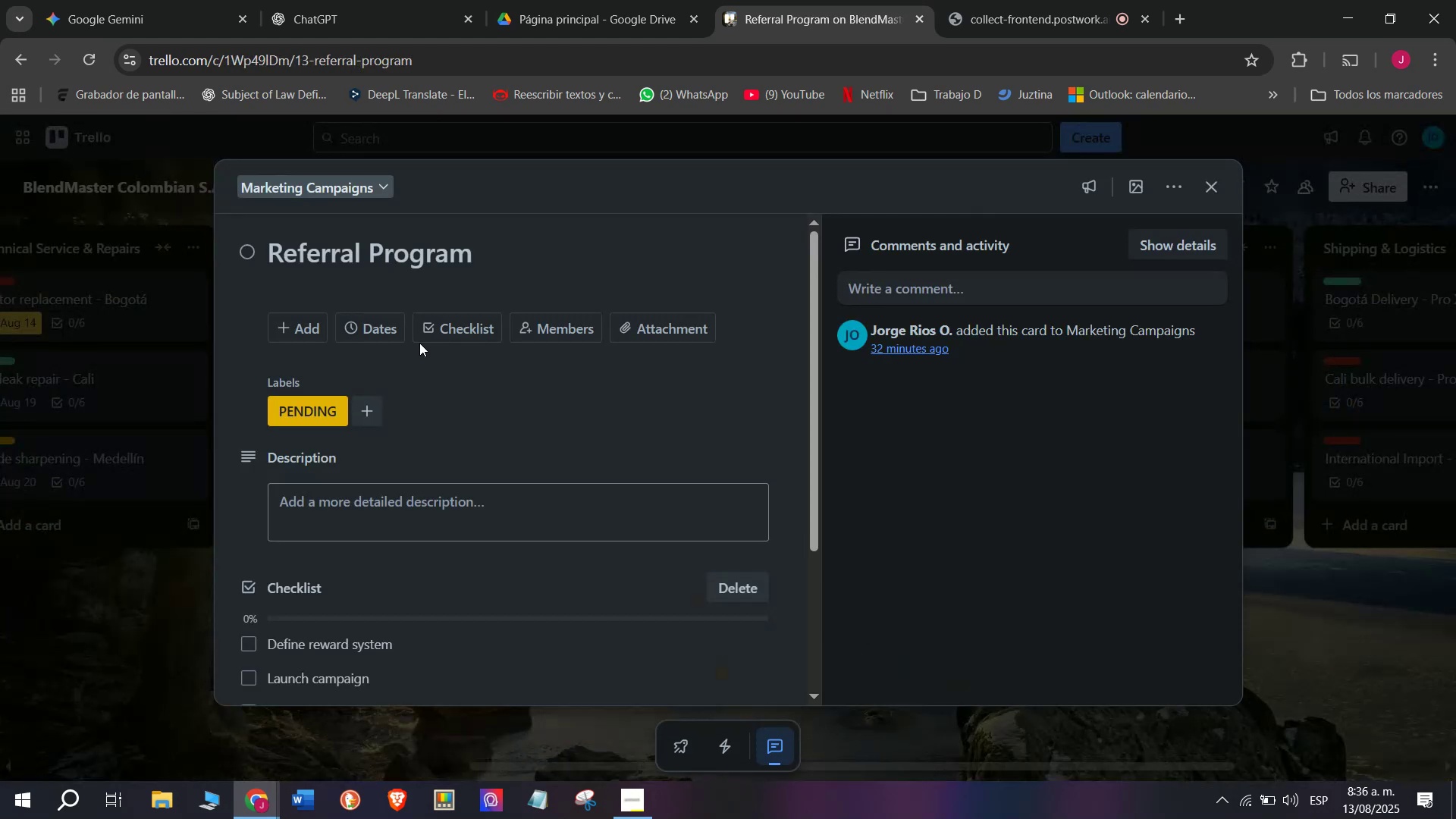 
left_click([461, 322])
 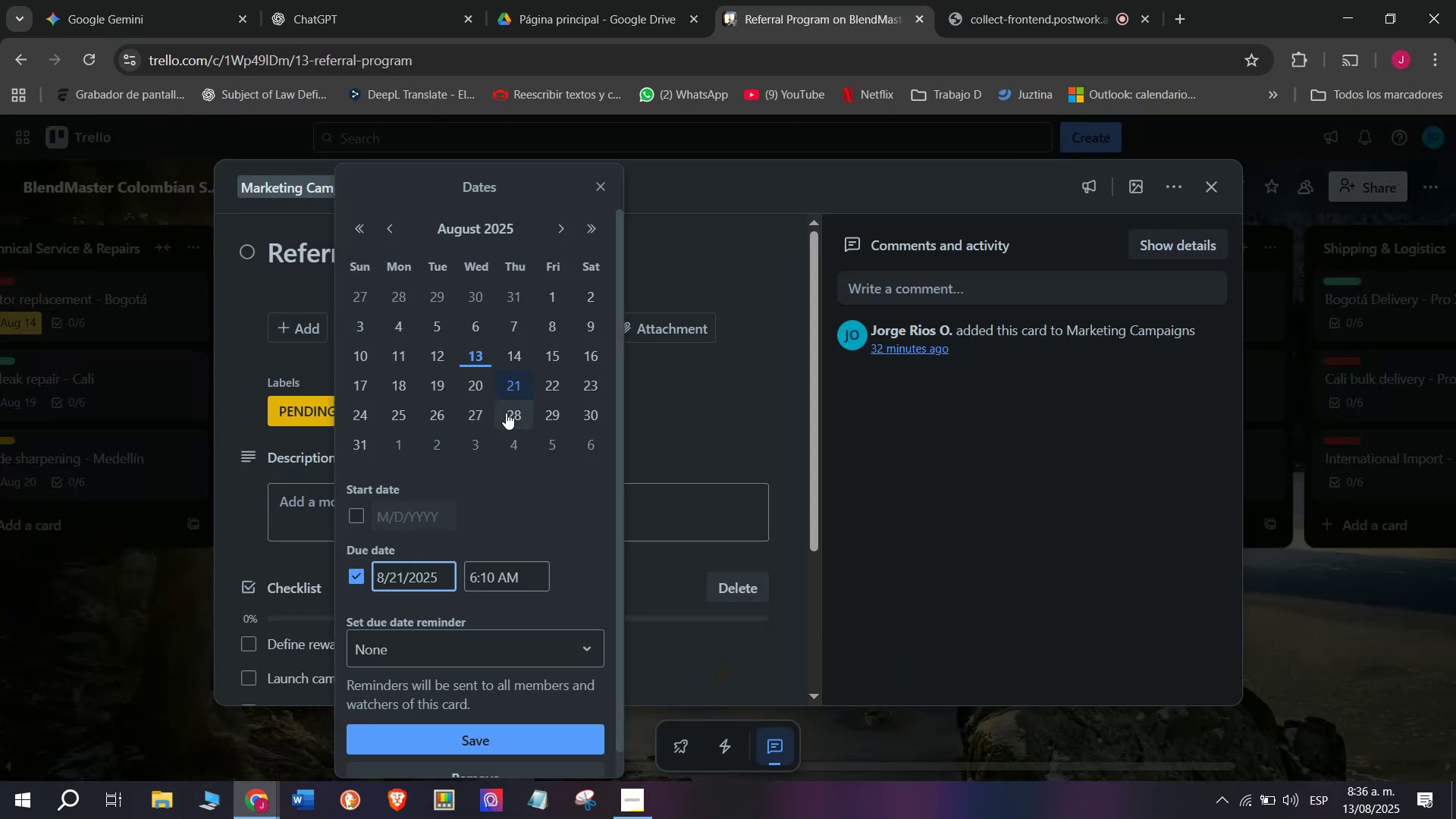 
left_click([557, 388])
 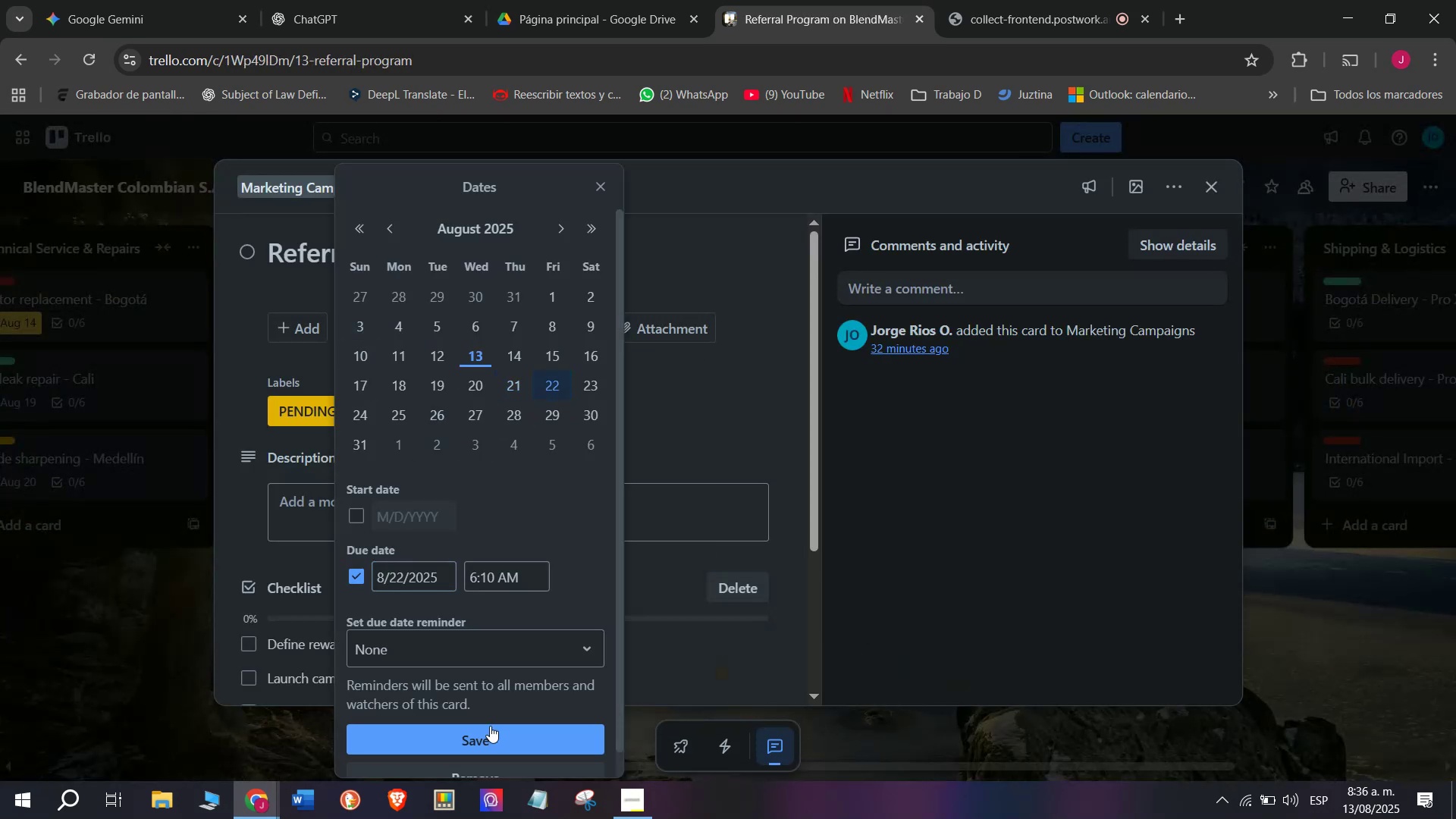 
left_click([492, 726])
 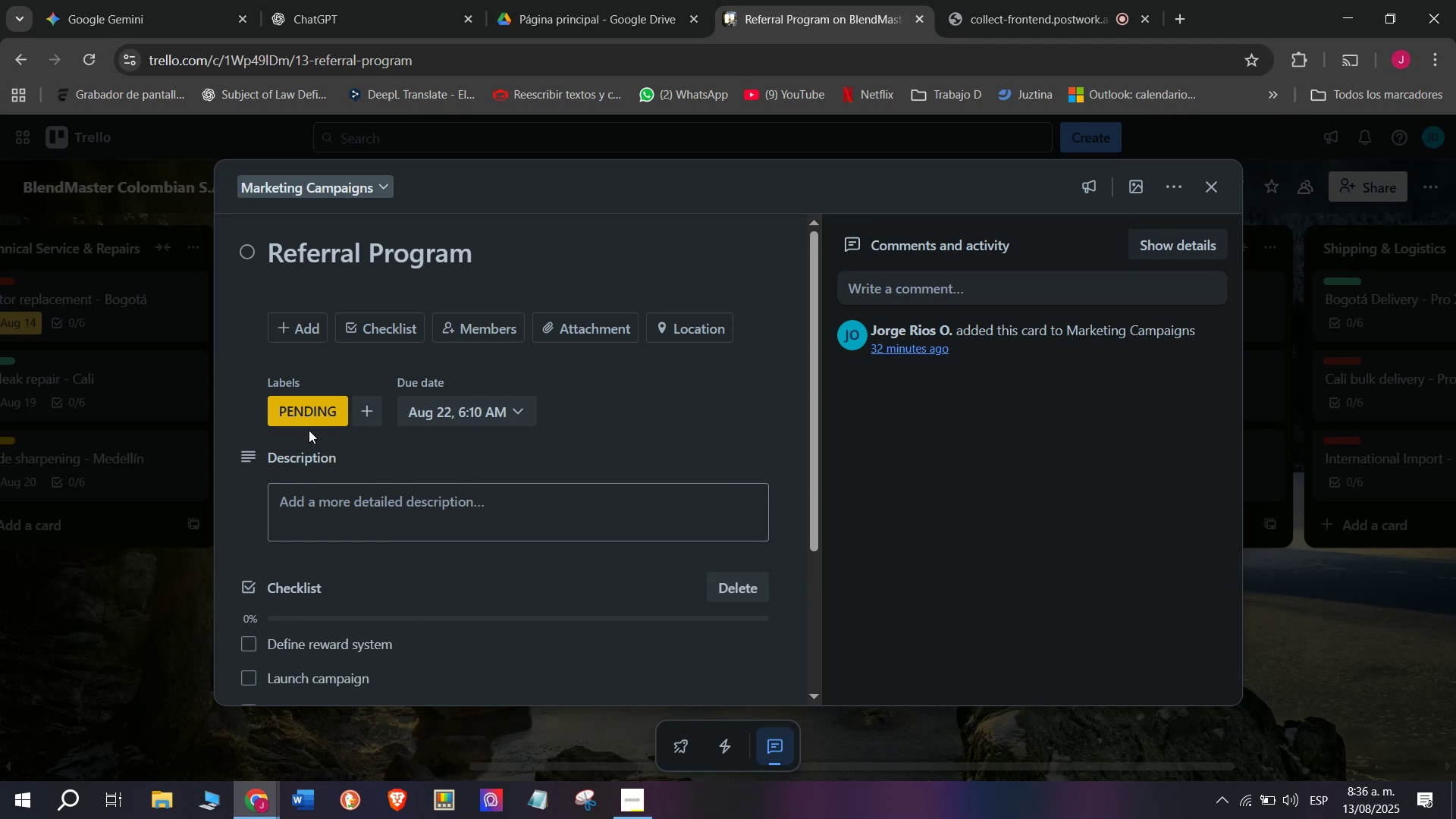 
left_click([104, 616])
 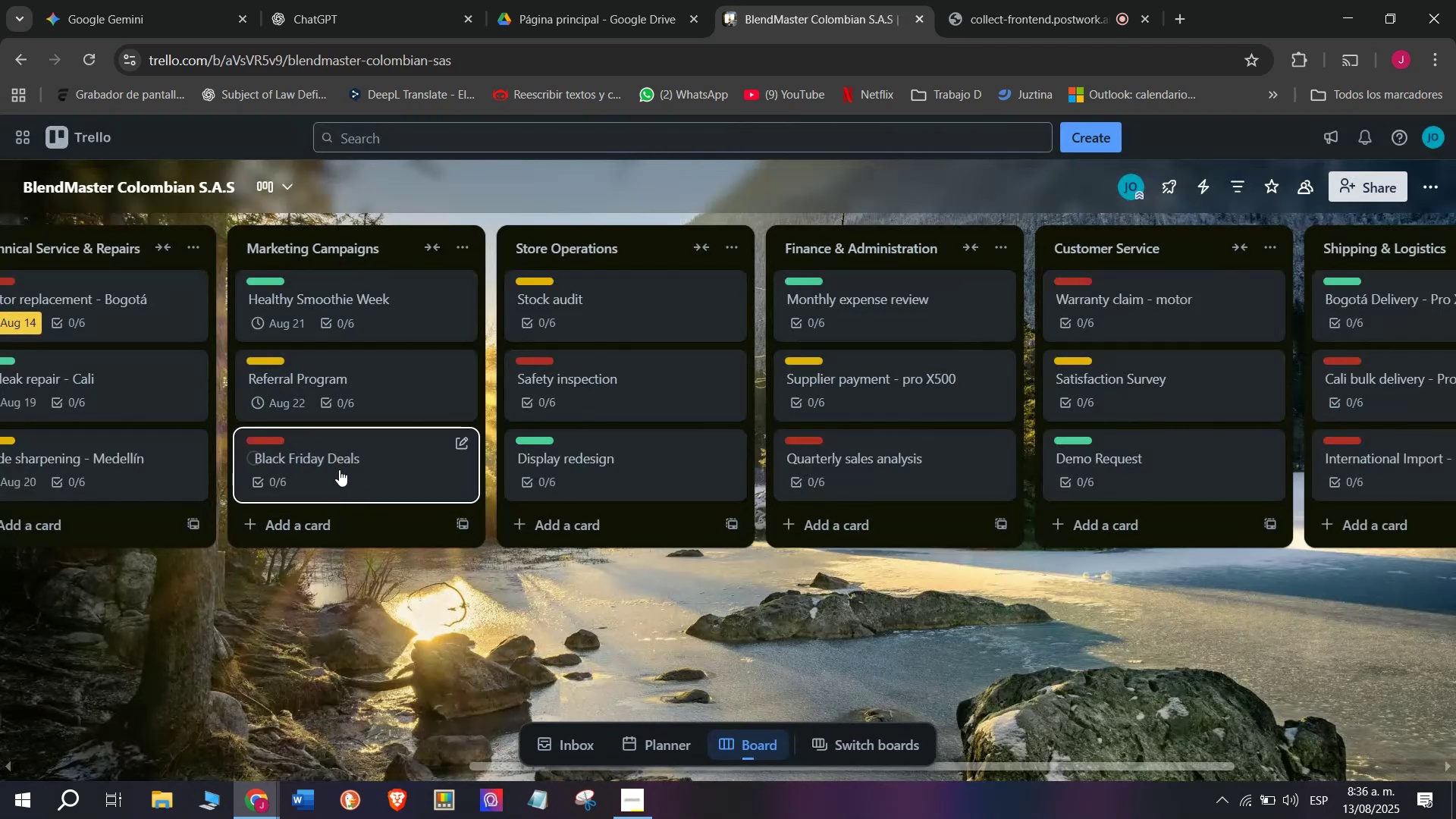 
left_click([339, 467])
 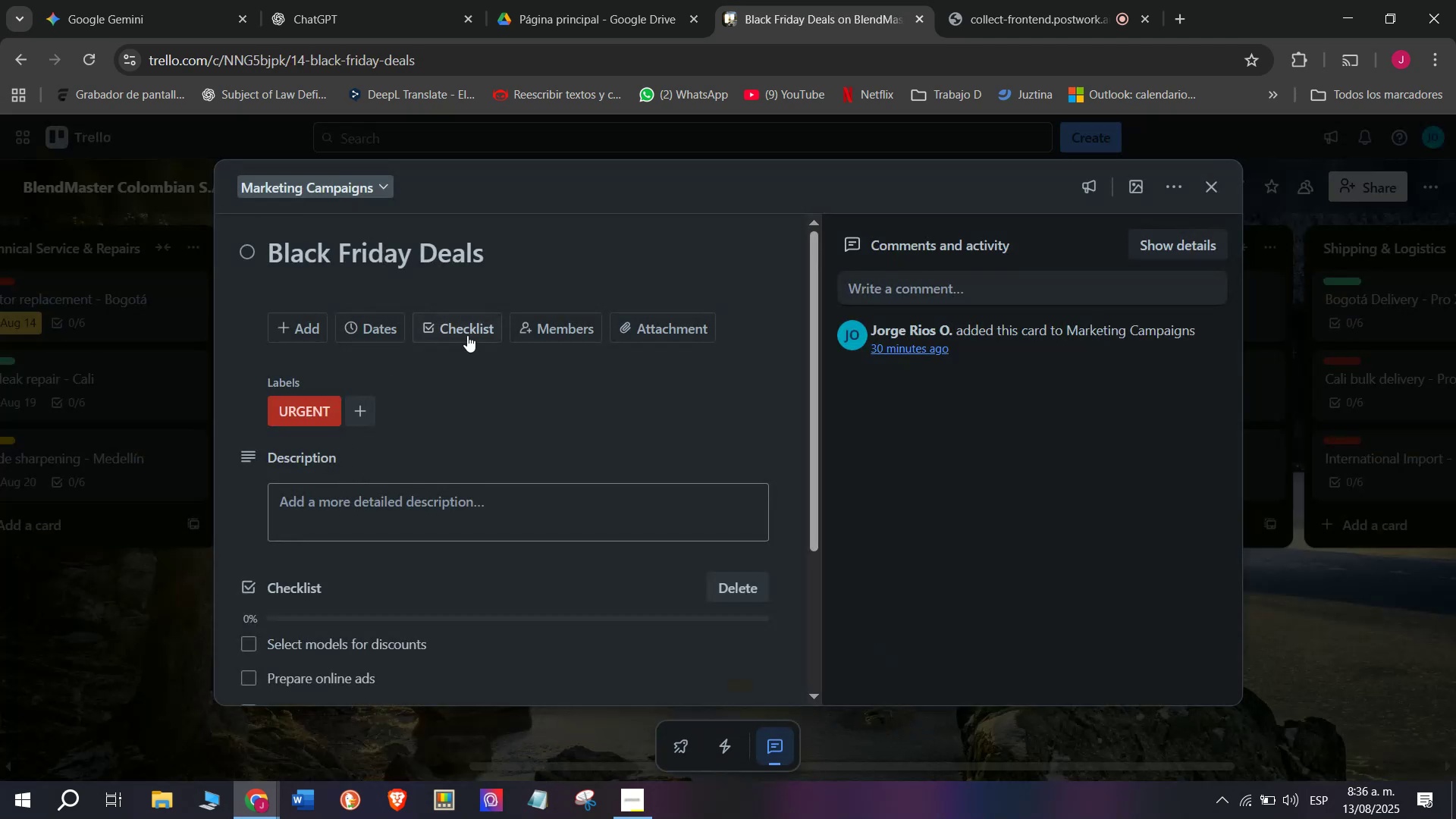 
left_click([366, 333])
 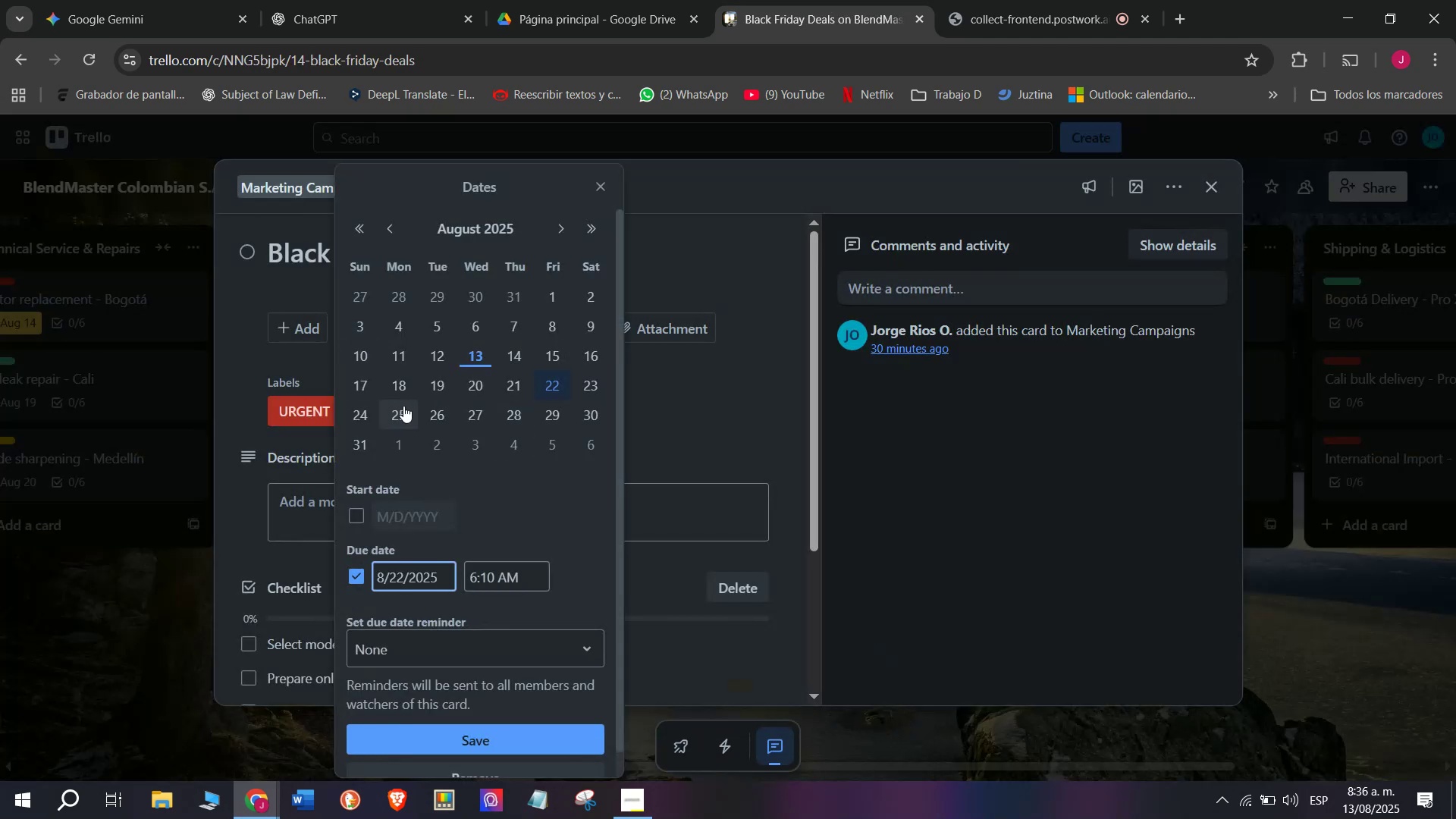 
left_click([399, 403])
 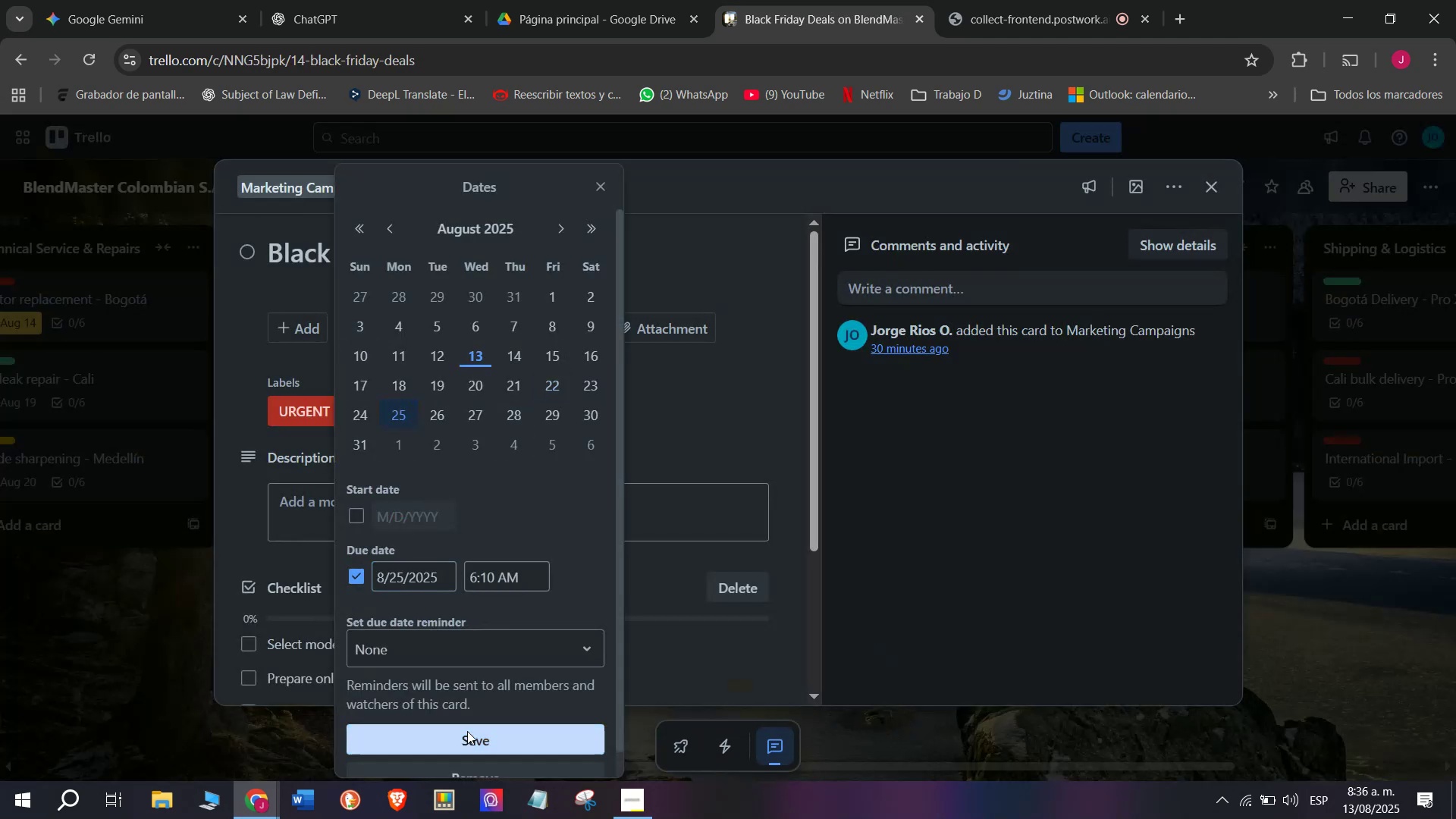 
double_click([146, 608])
 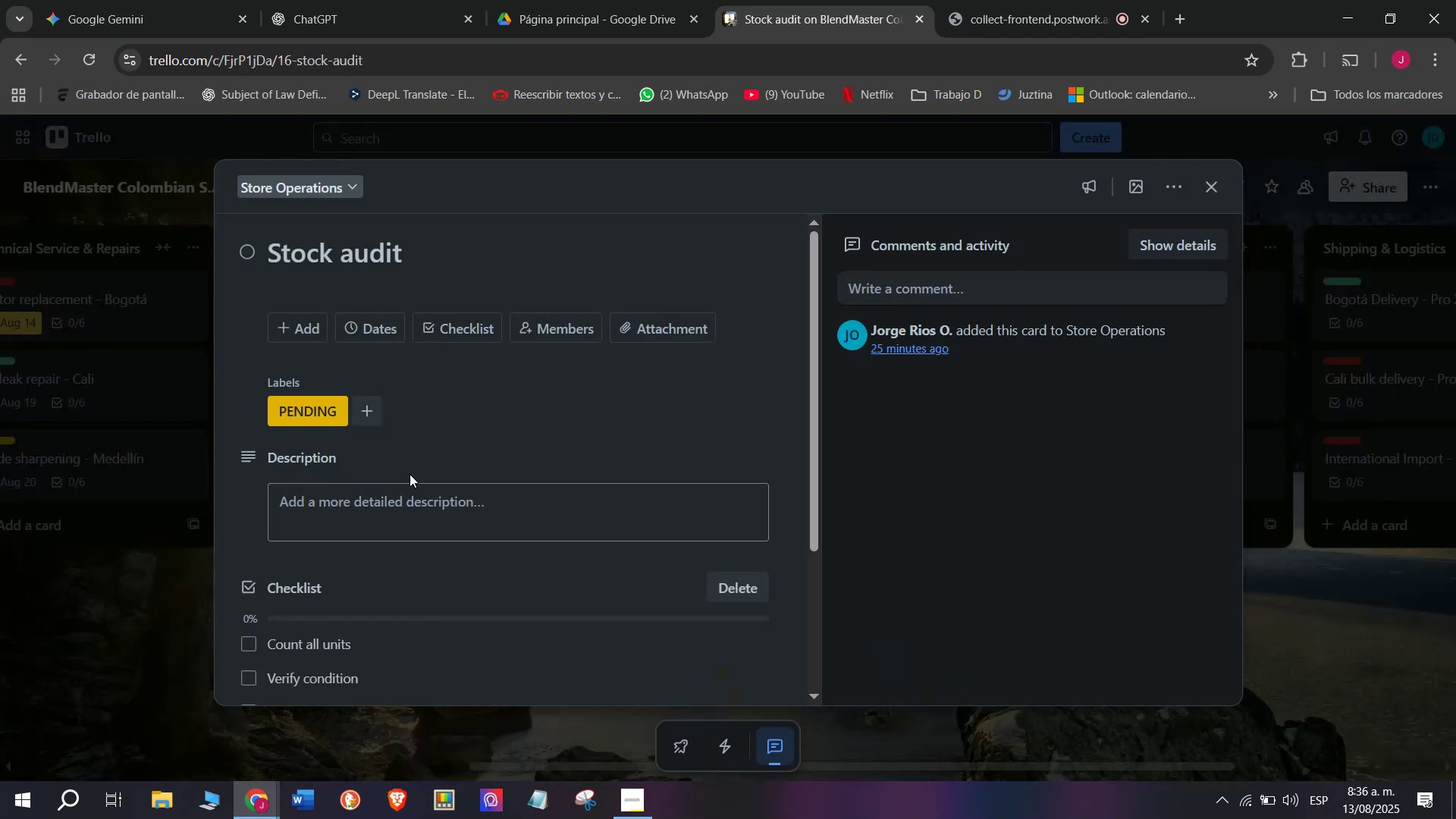 
left_click([375, 332])
 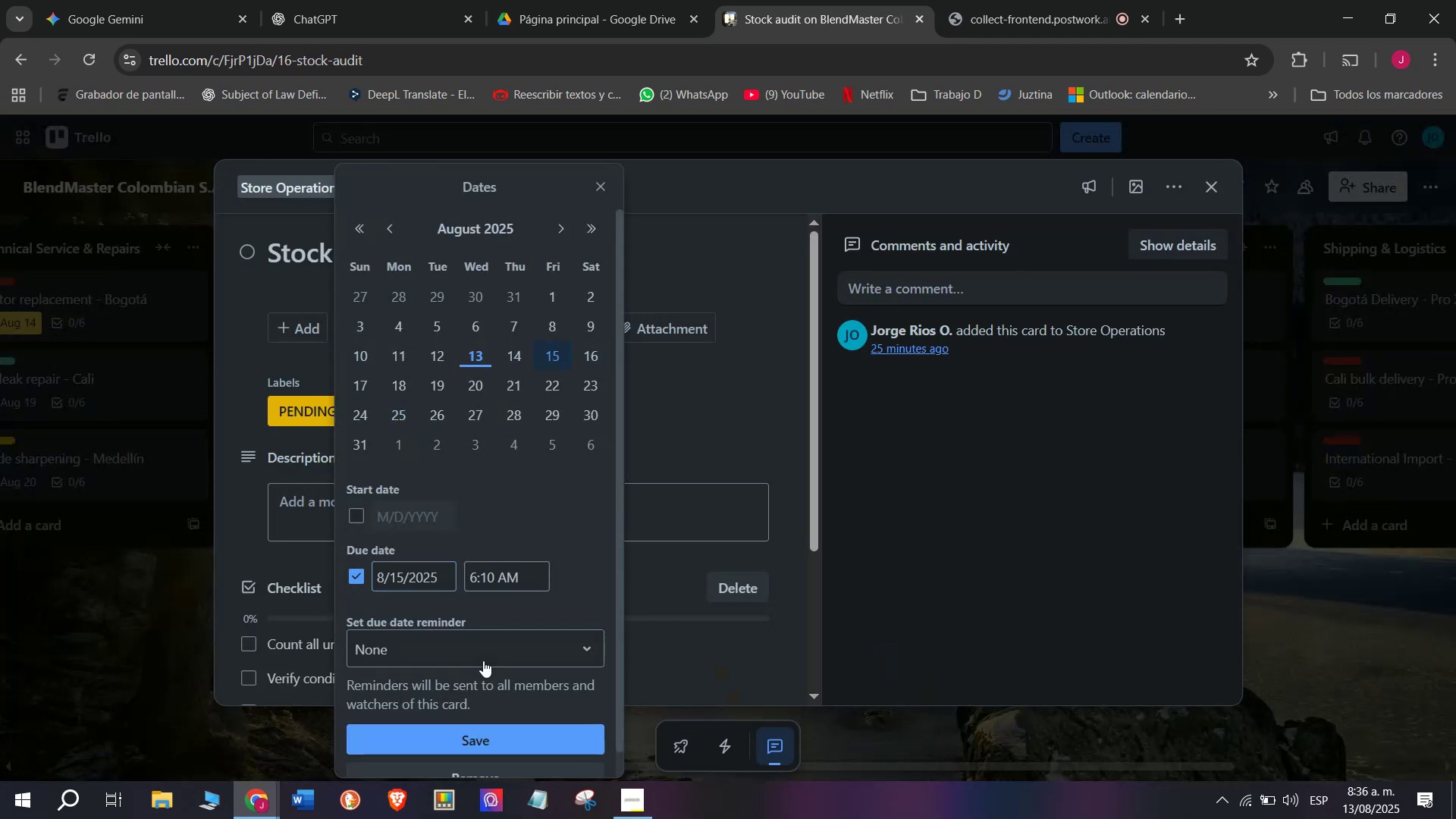 
left_click([495, 728])
 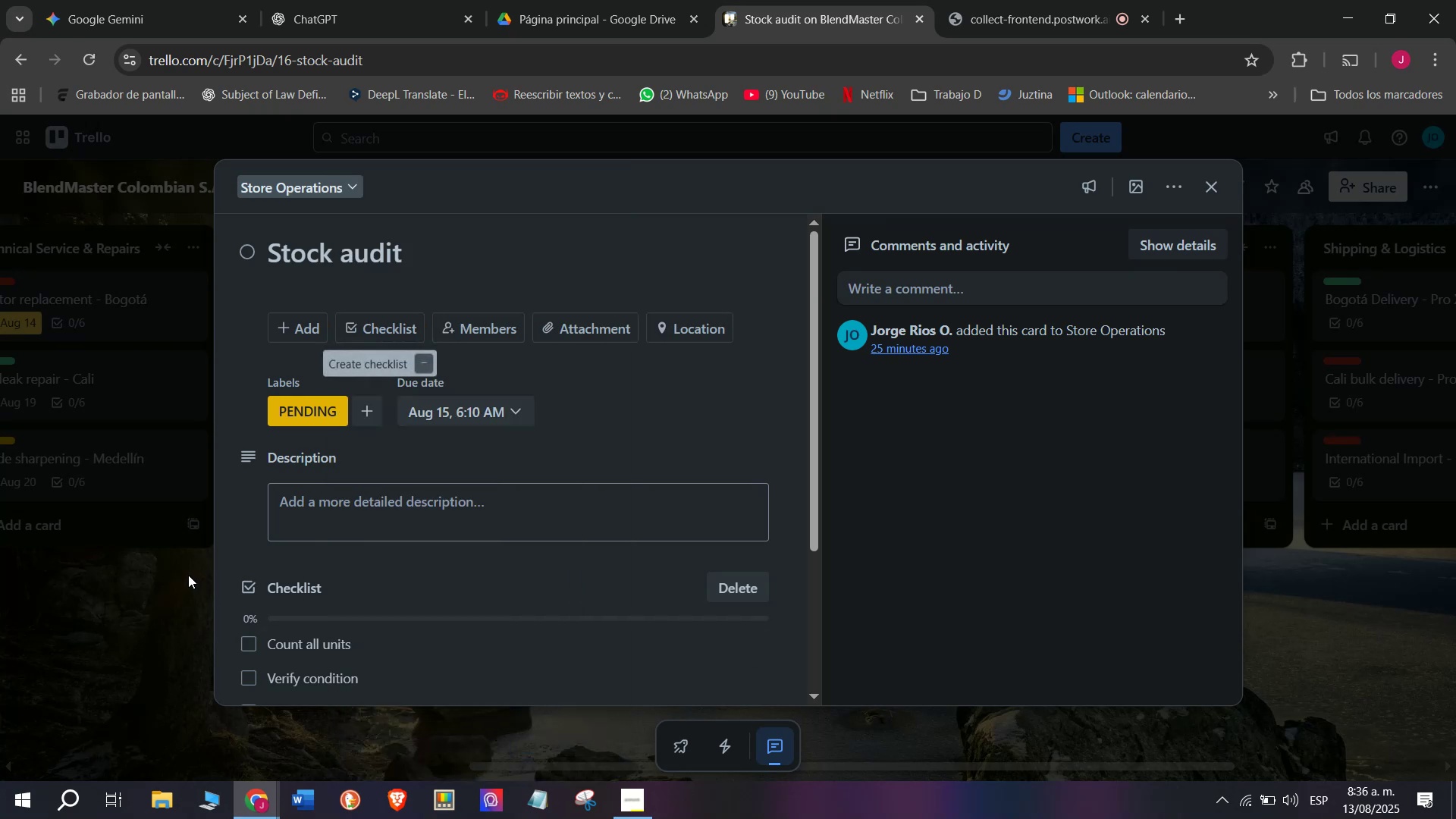 
left_click([188, 573])
 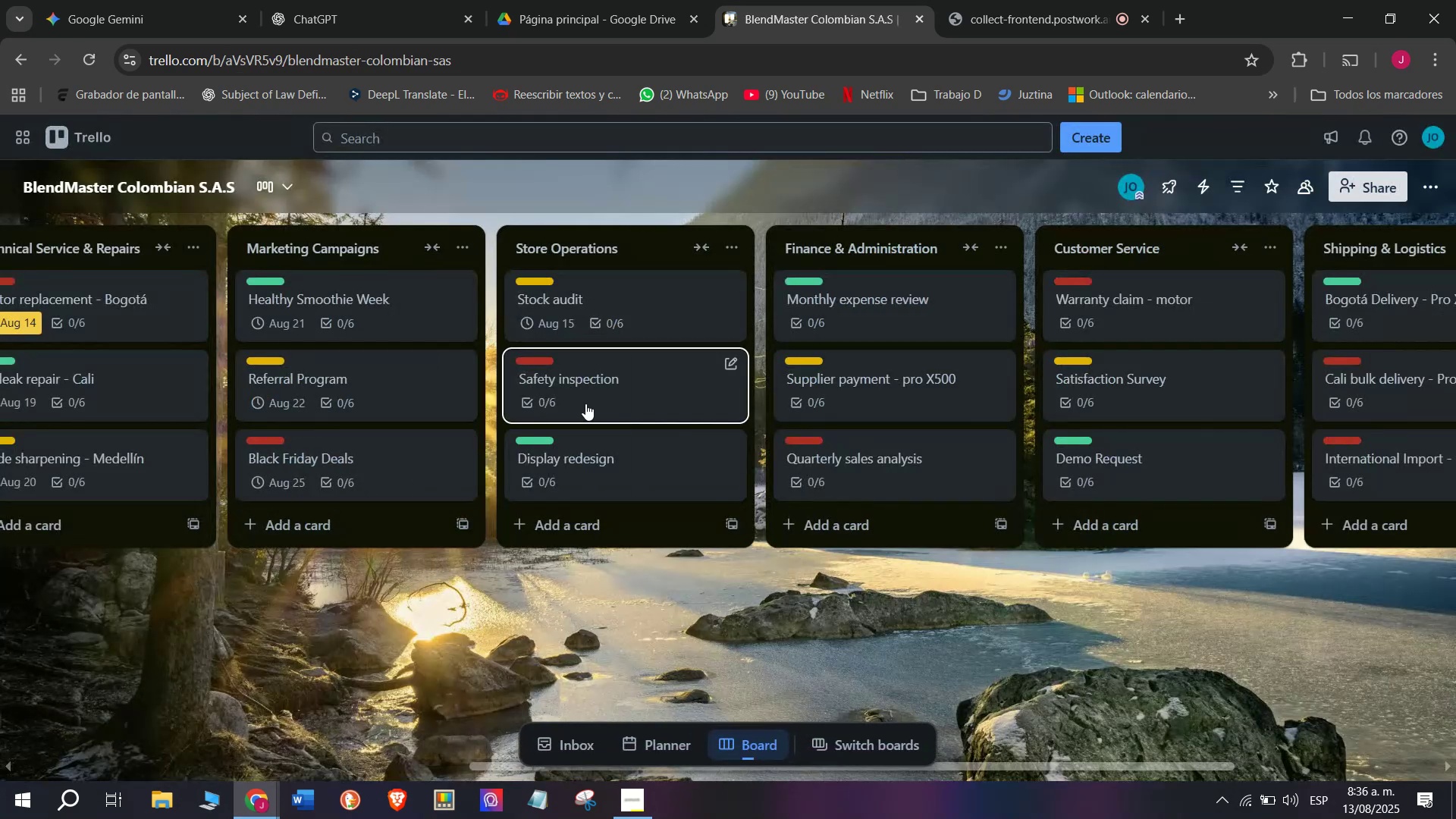 
left_click([596, 395])
 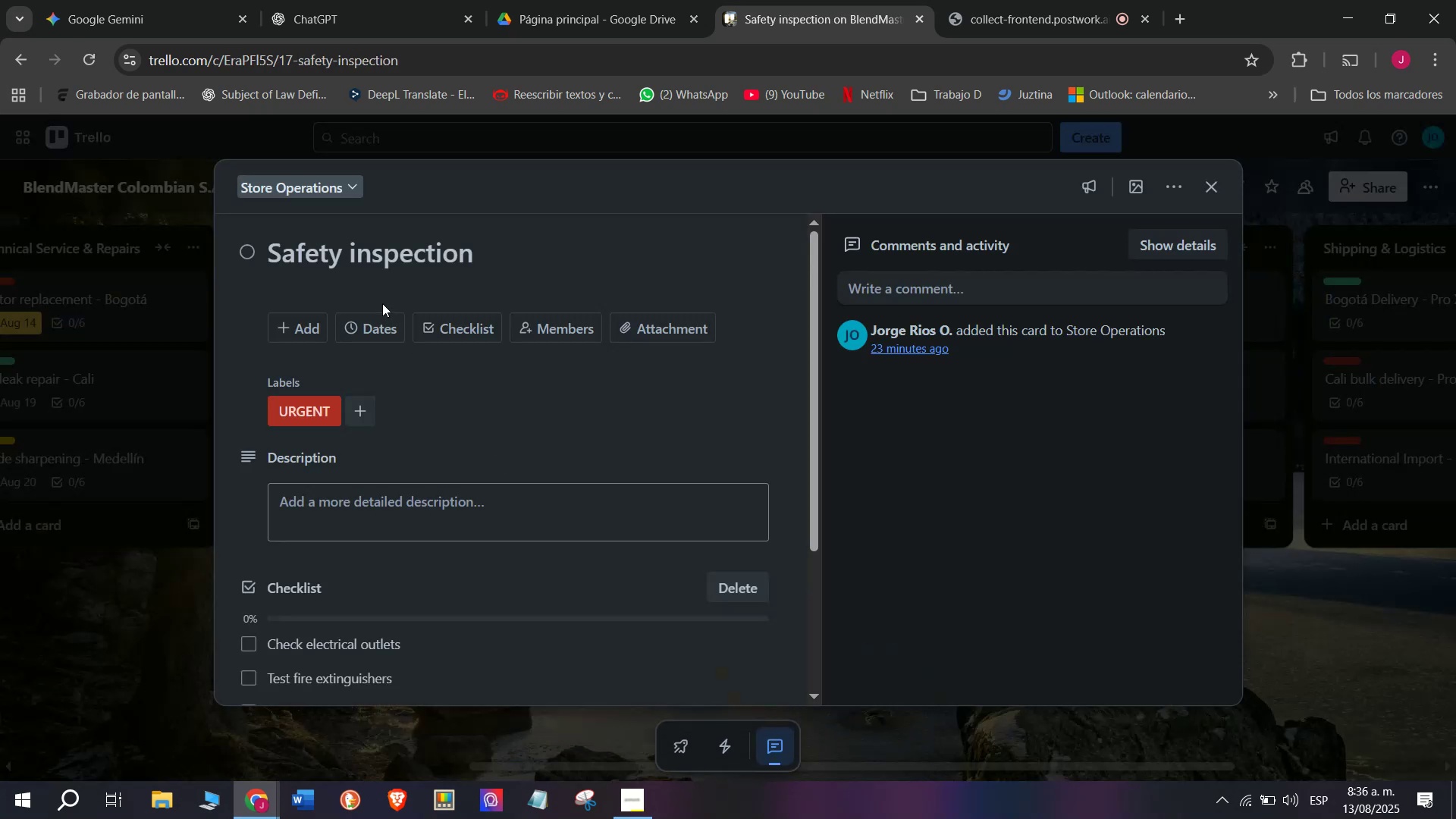 
double_click([383, 330])
 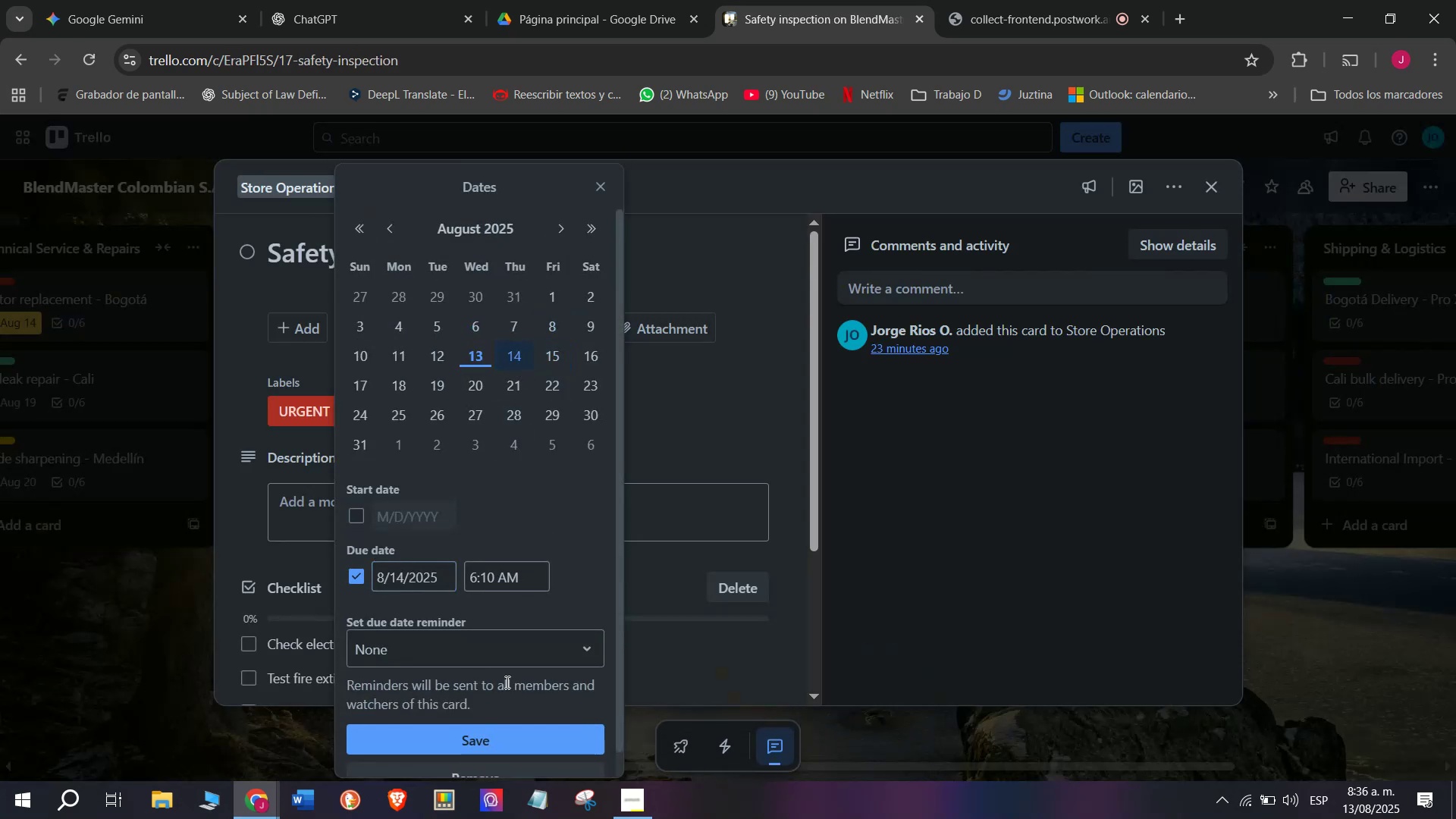 
double_click([21, 669])
 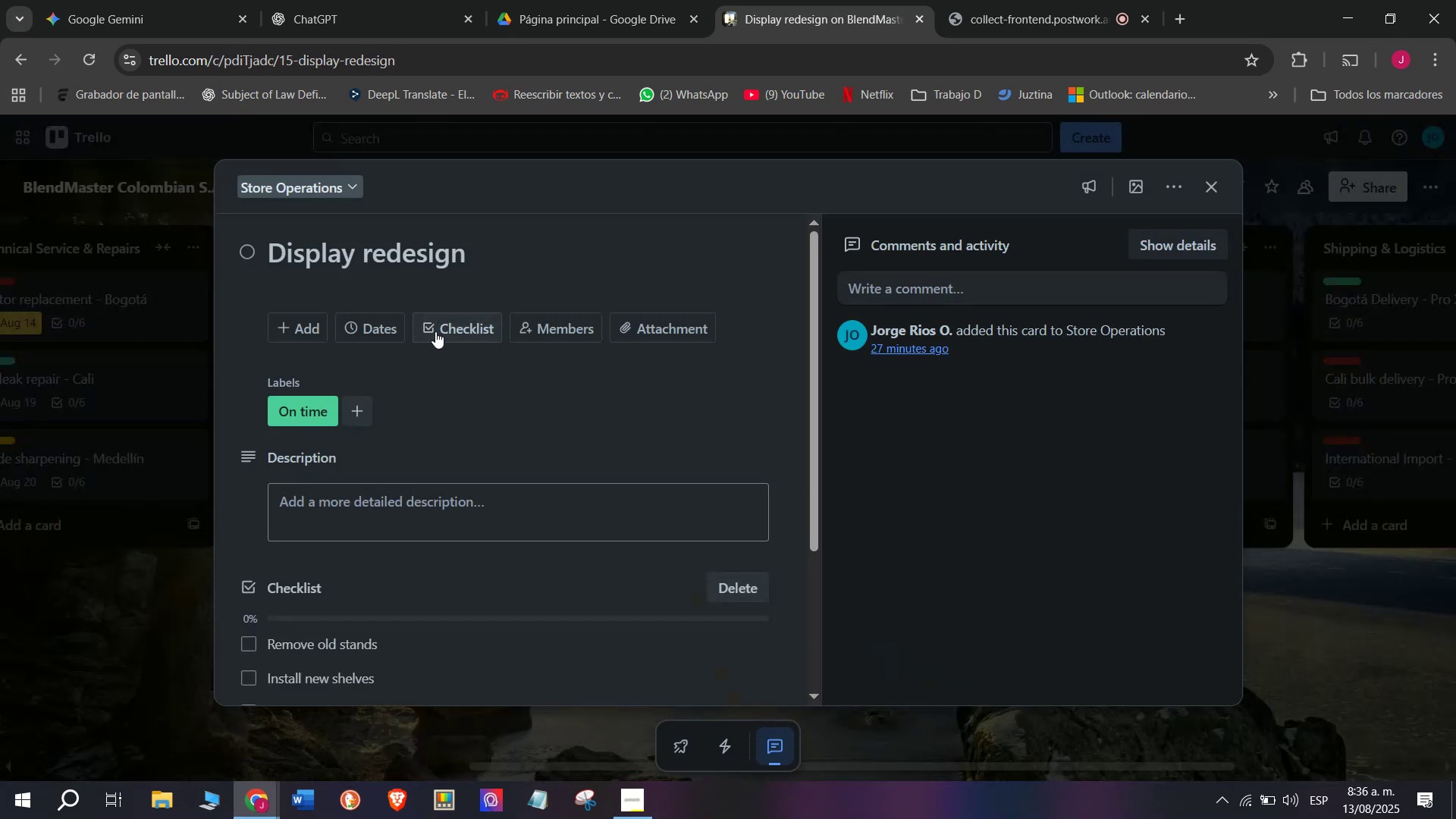 
left_click([361, 322])
 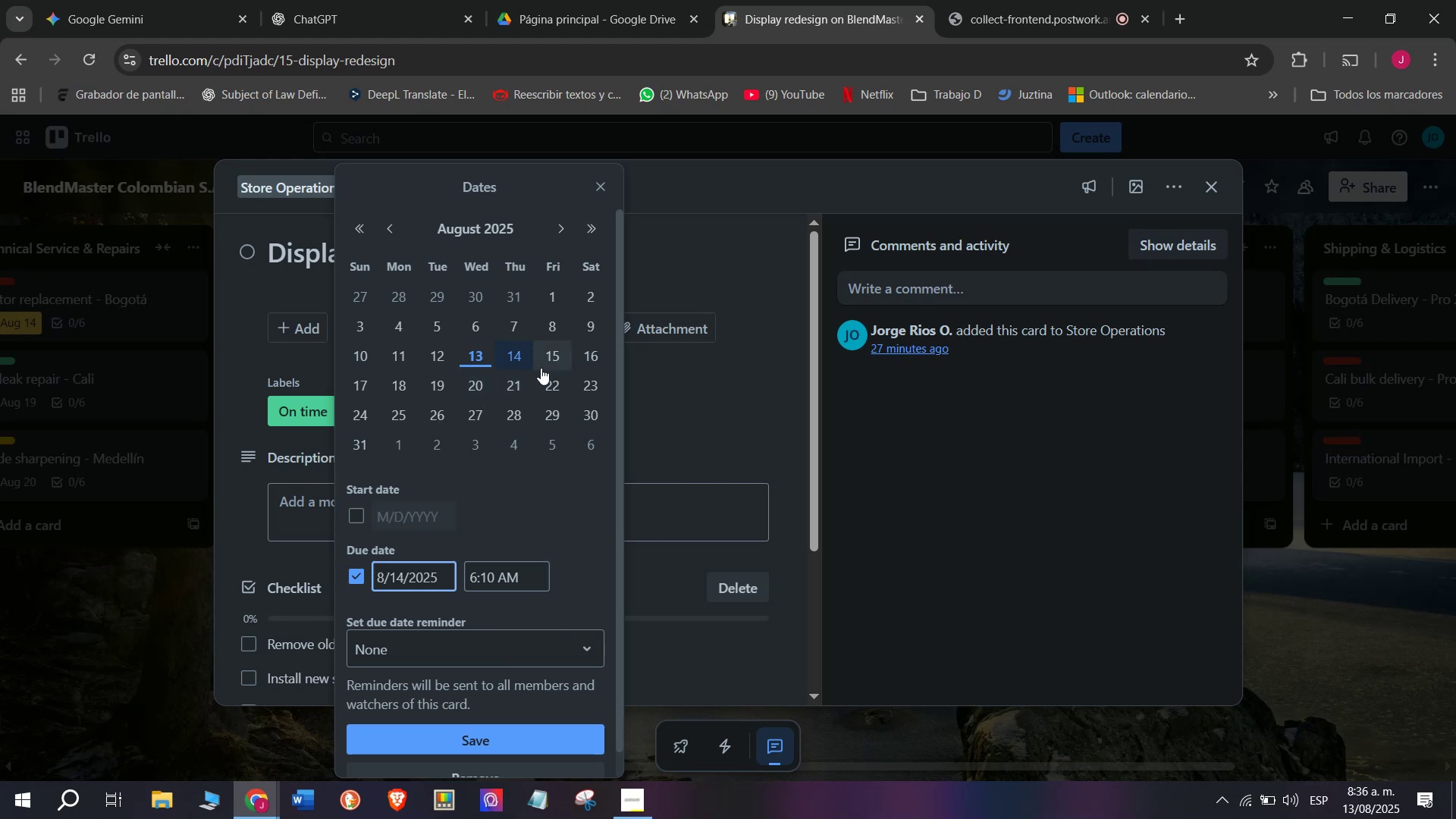 
left_click([550, 354])
 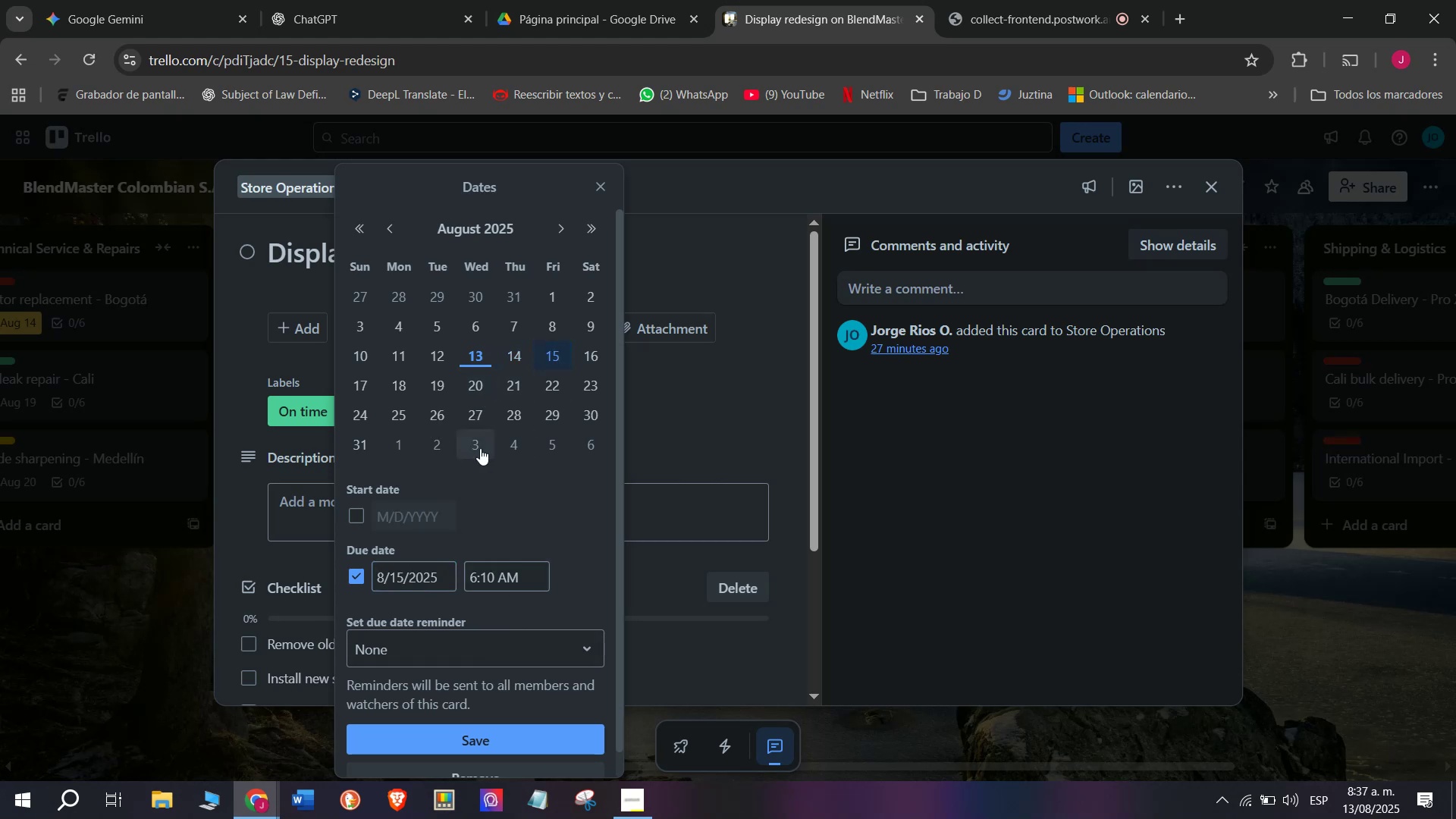 
left_click([477, 394])
 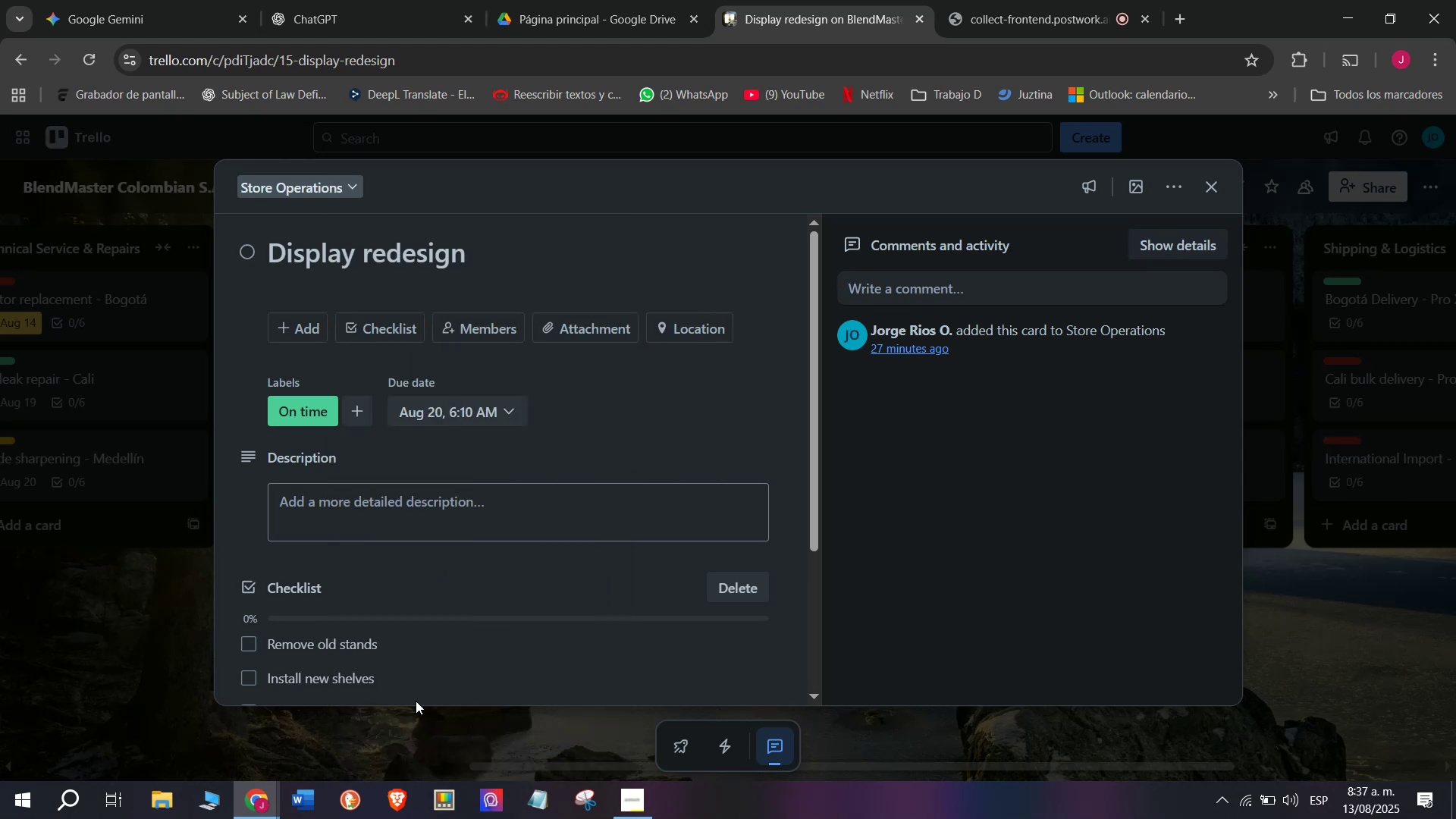 
double_click([95, 695])
 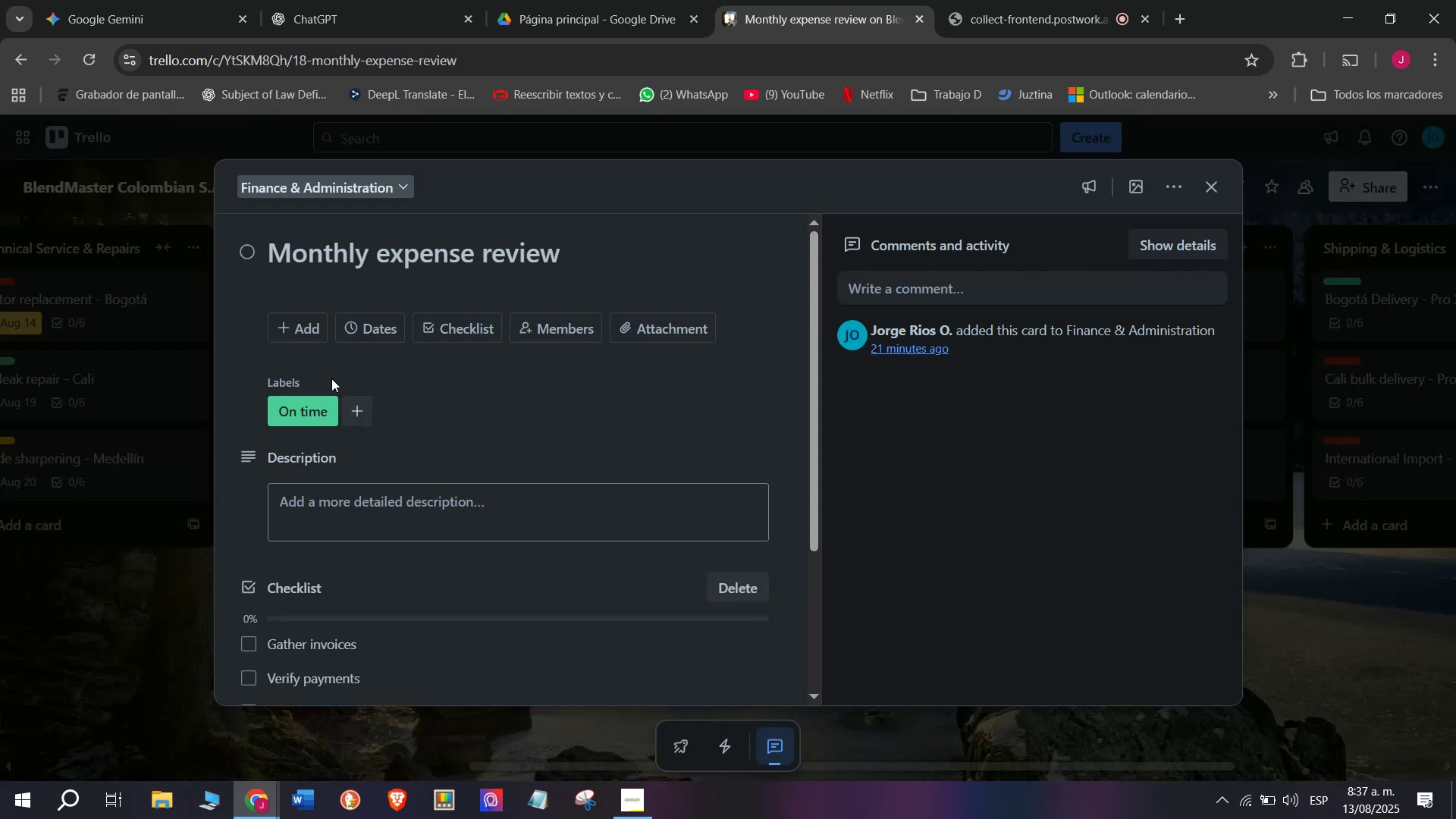 
left_click([346, 328])
 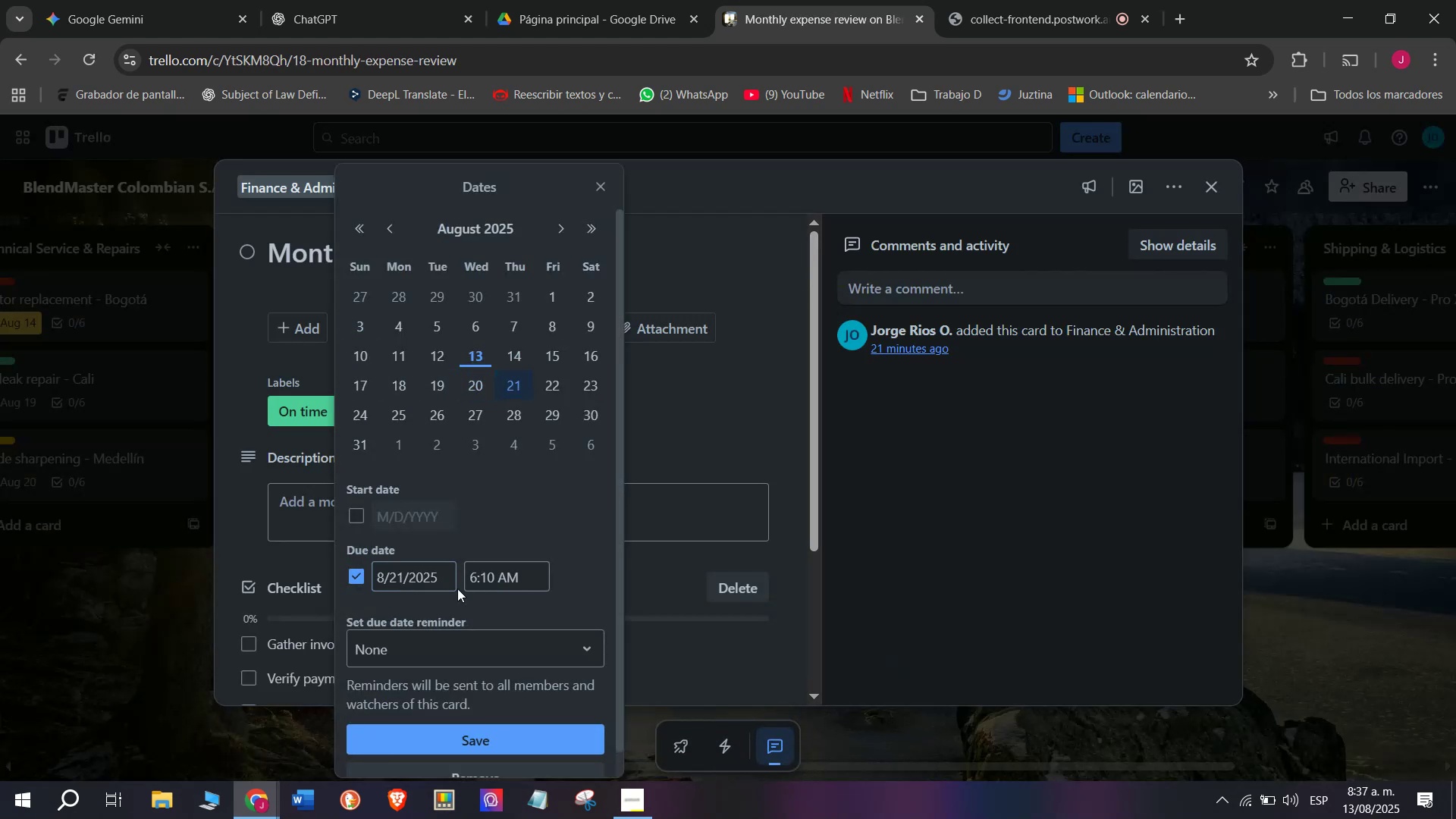 
left_click([488, 745])
 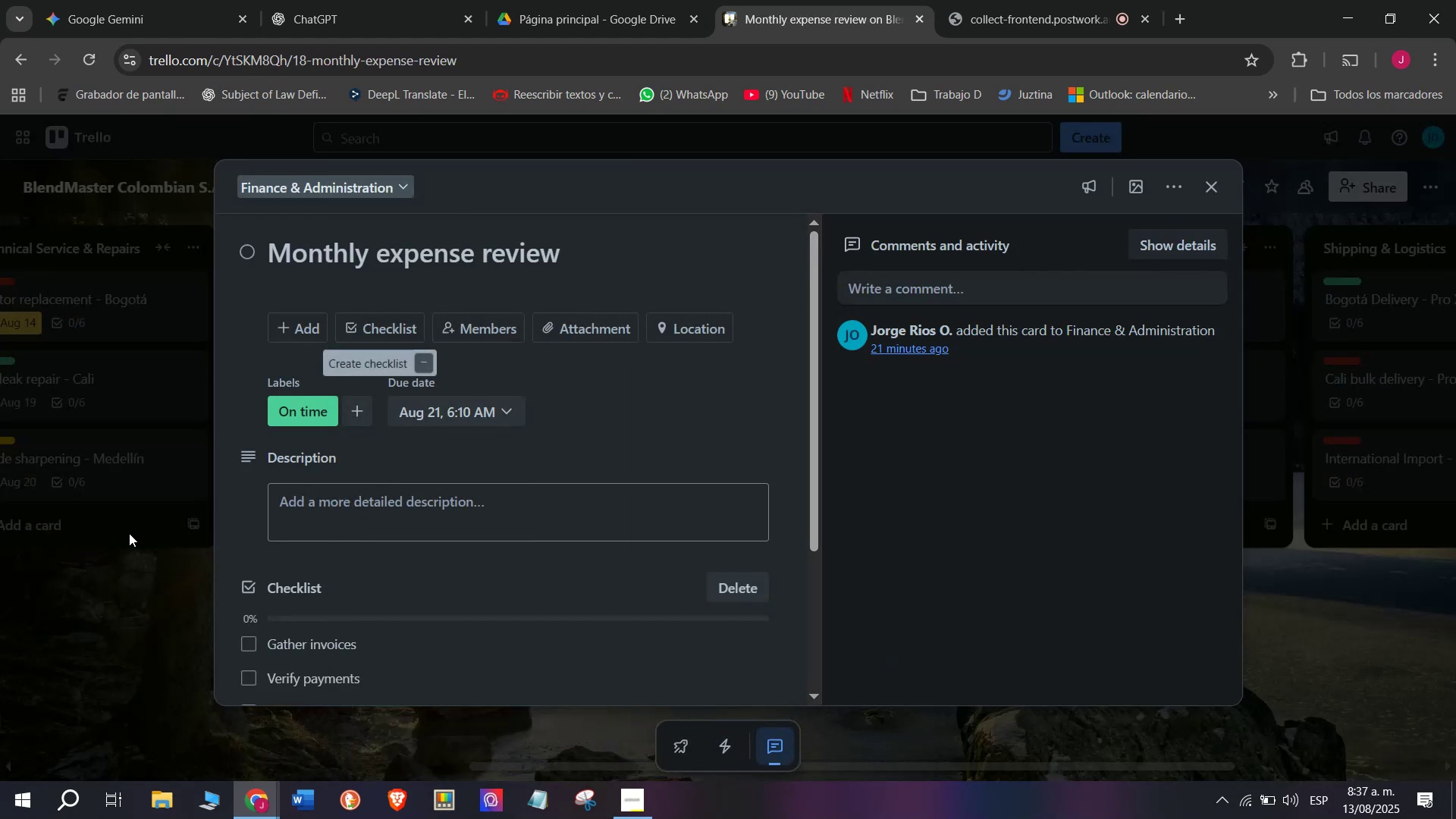 
left_click([129, 532])
 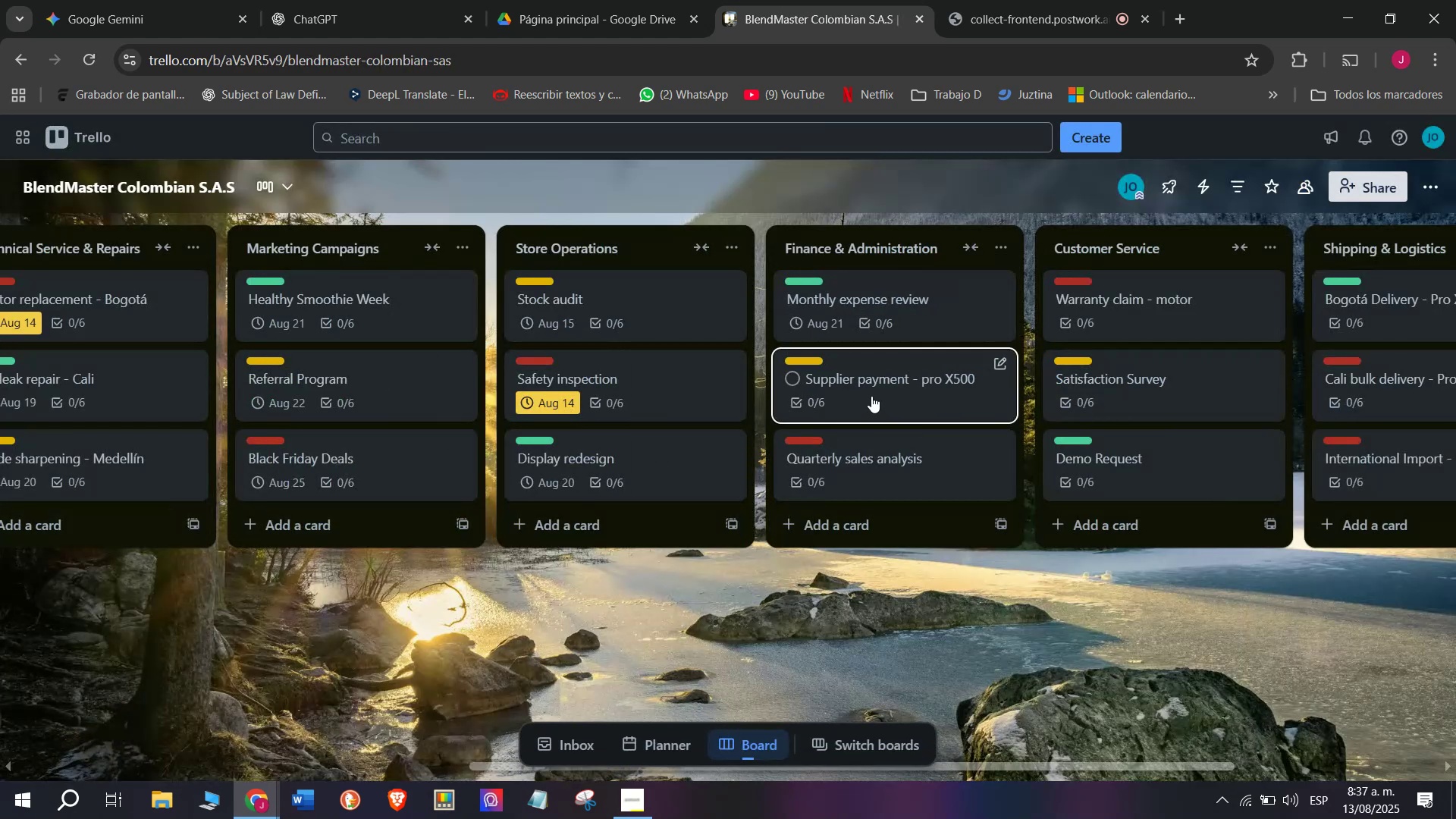 
left_click([872, 395])
 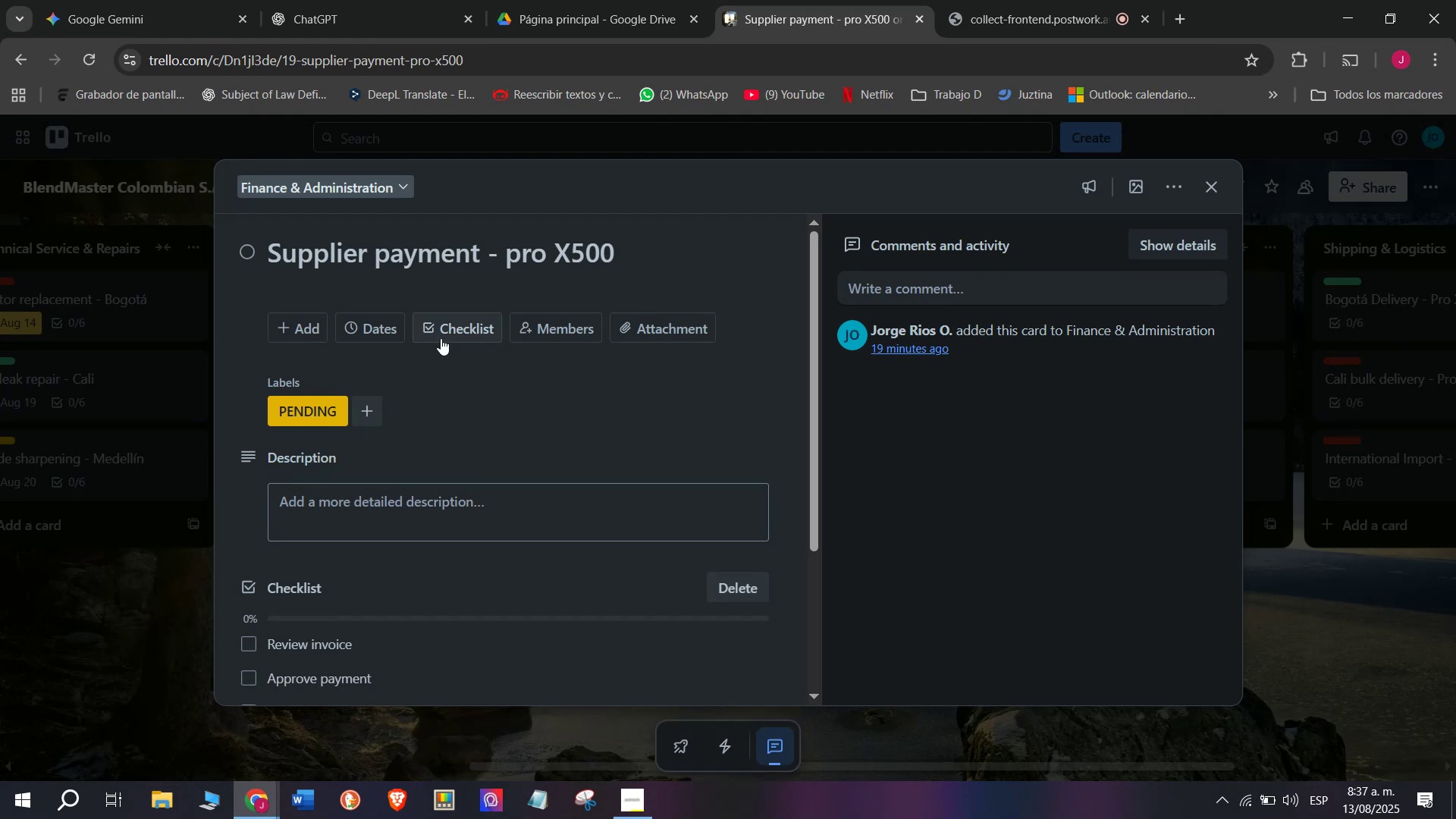 
left_click([384, 322])
 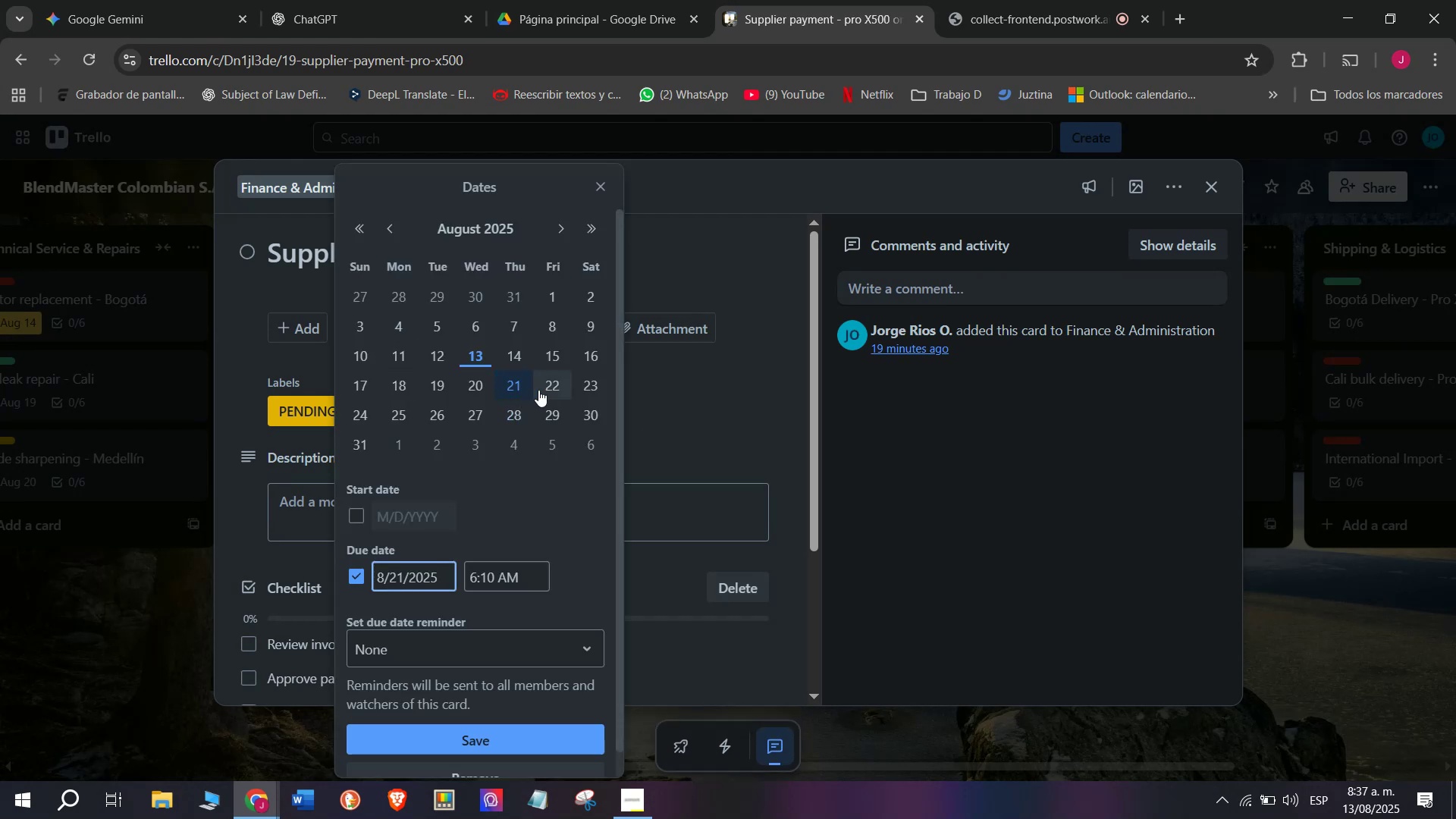 
left_click([543, 389])
 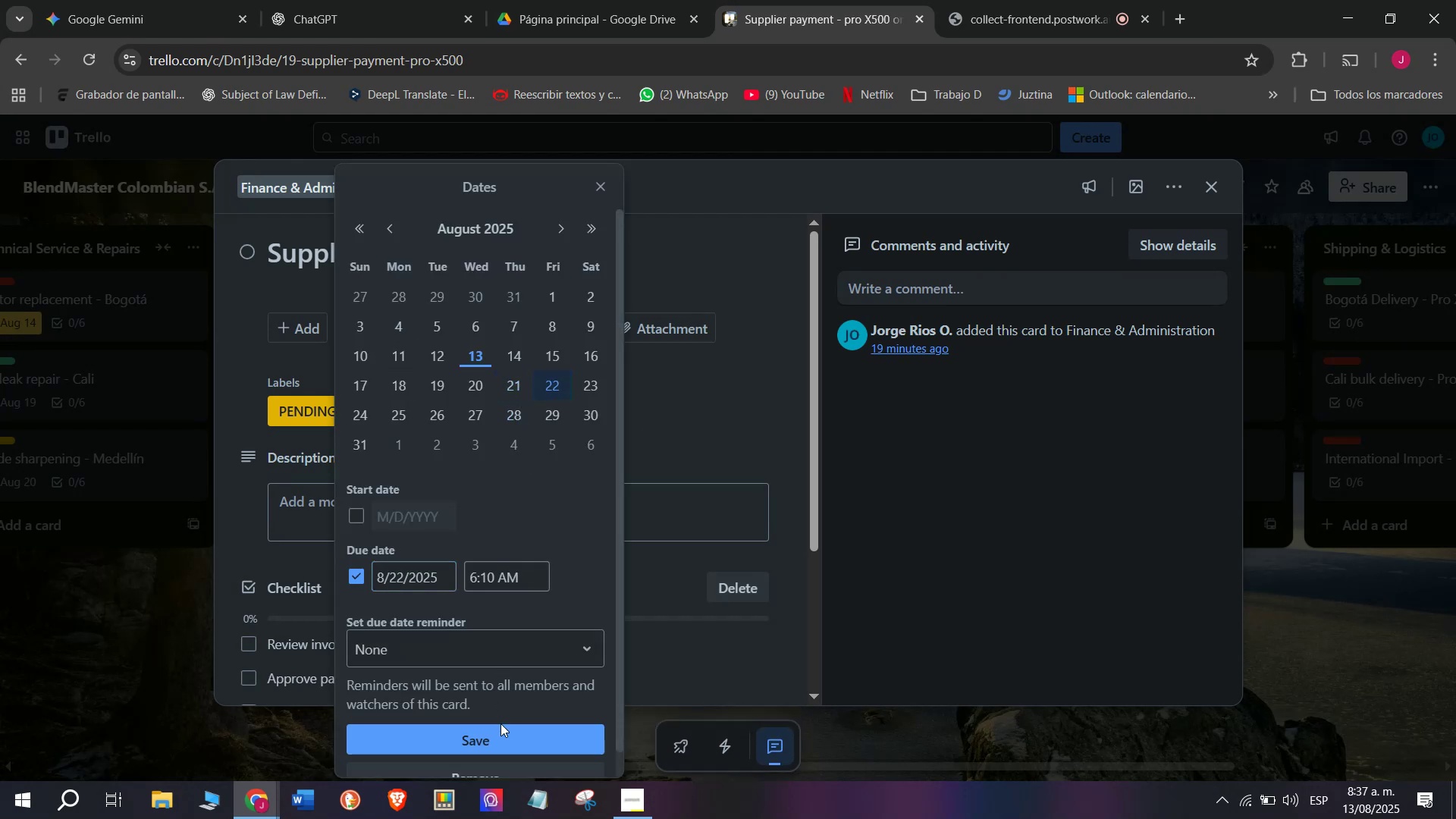 
left_click([504, 741])
 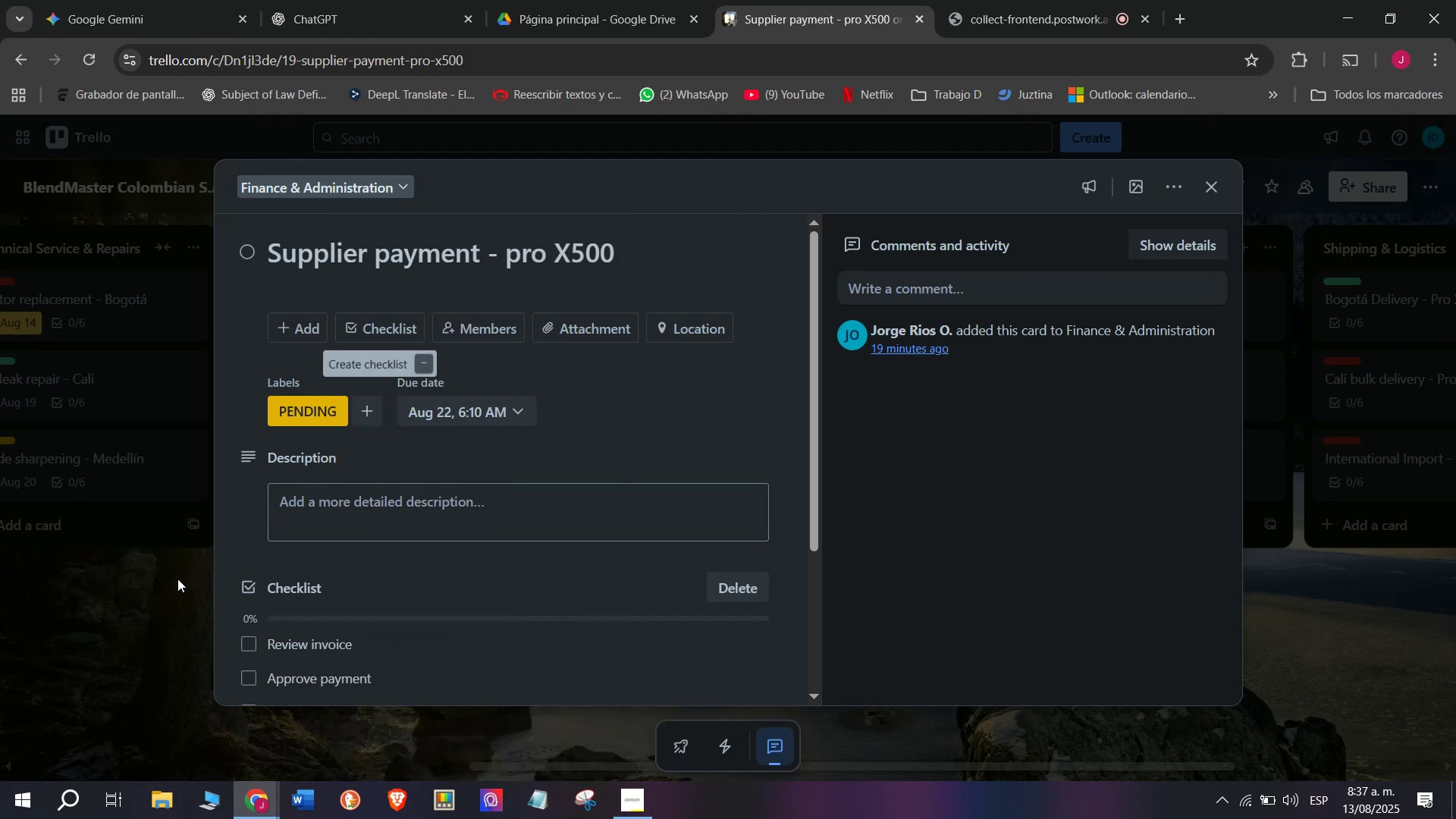 
left_click([165, 586])
 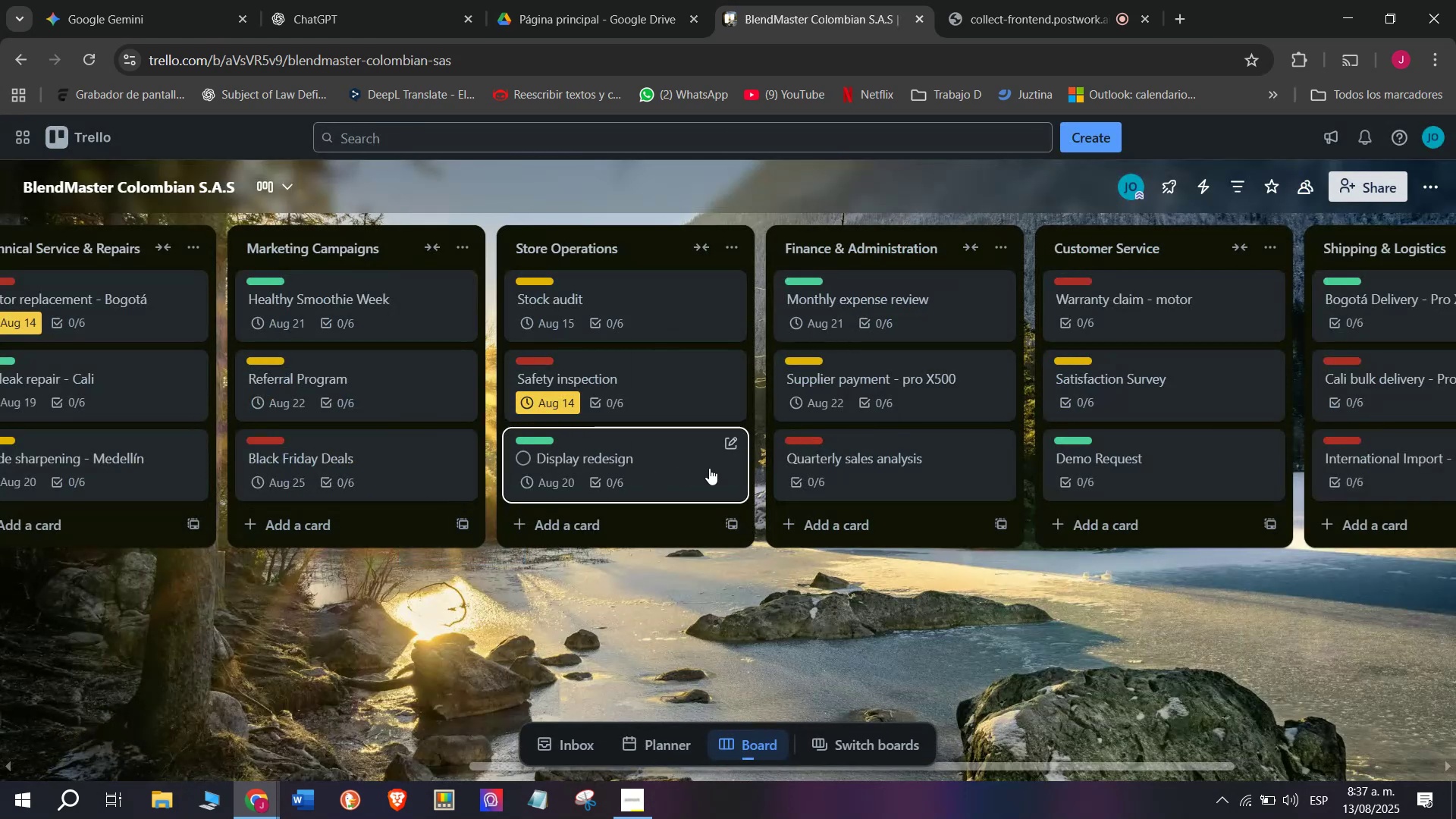 
wait(5.04)
 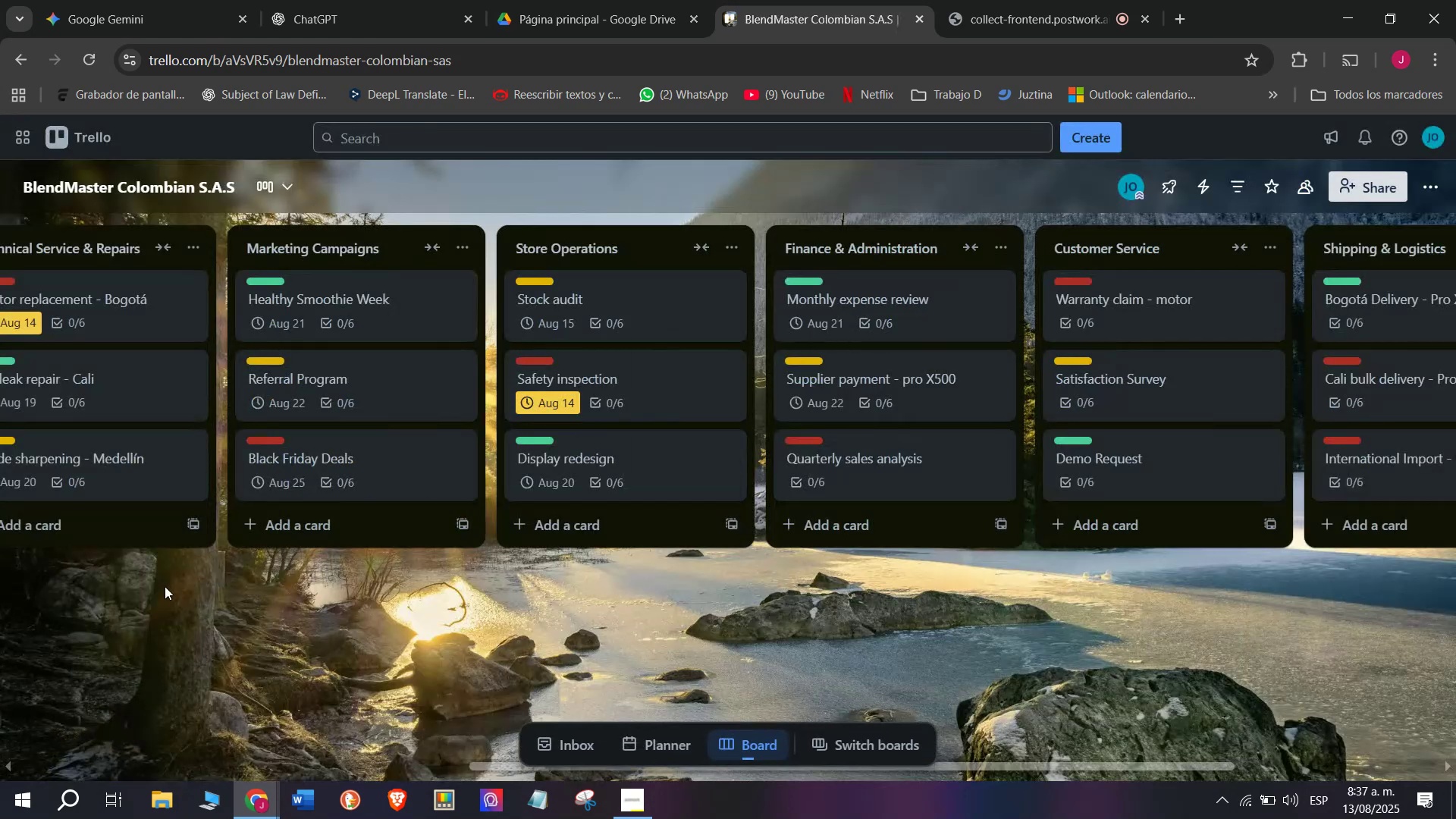 
left_click([896, 459])
 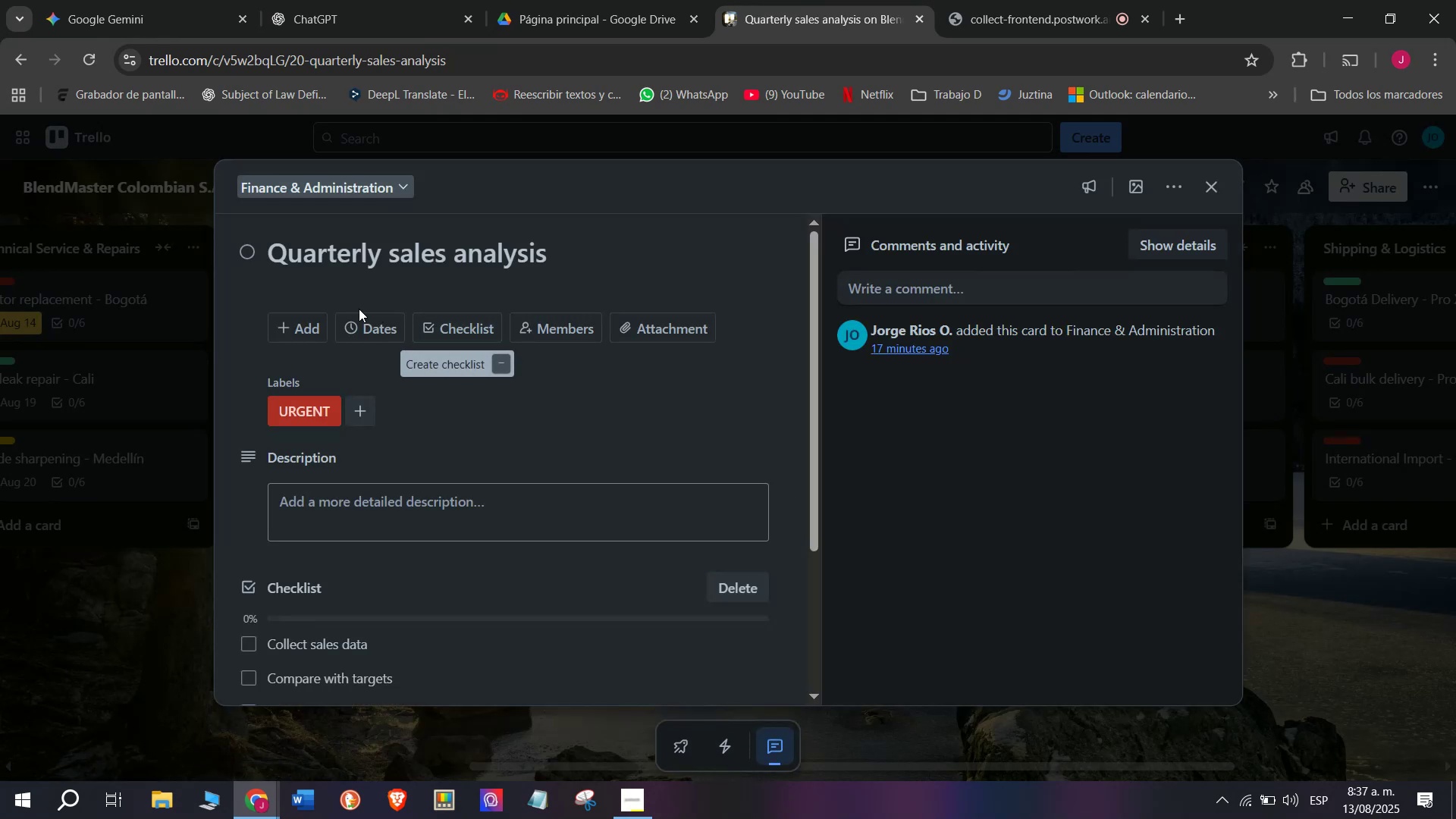 
double_click([364, 330])
 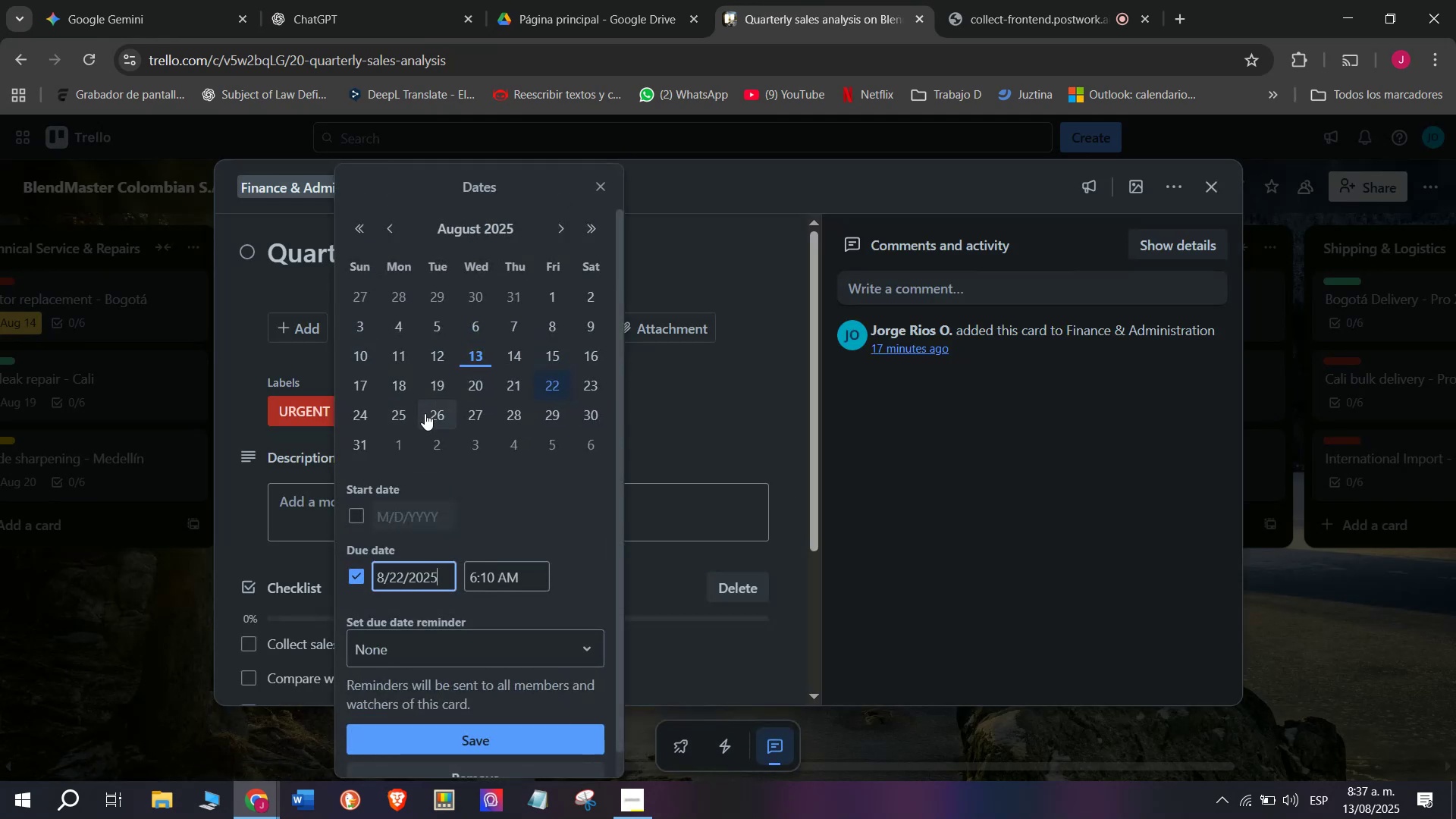 
left_click([409, 411])
 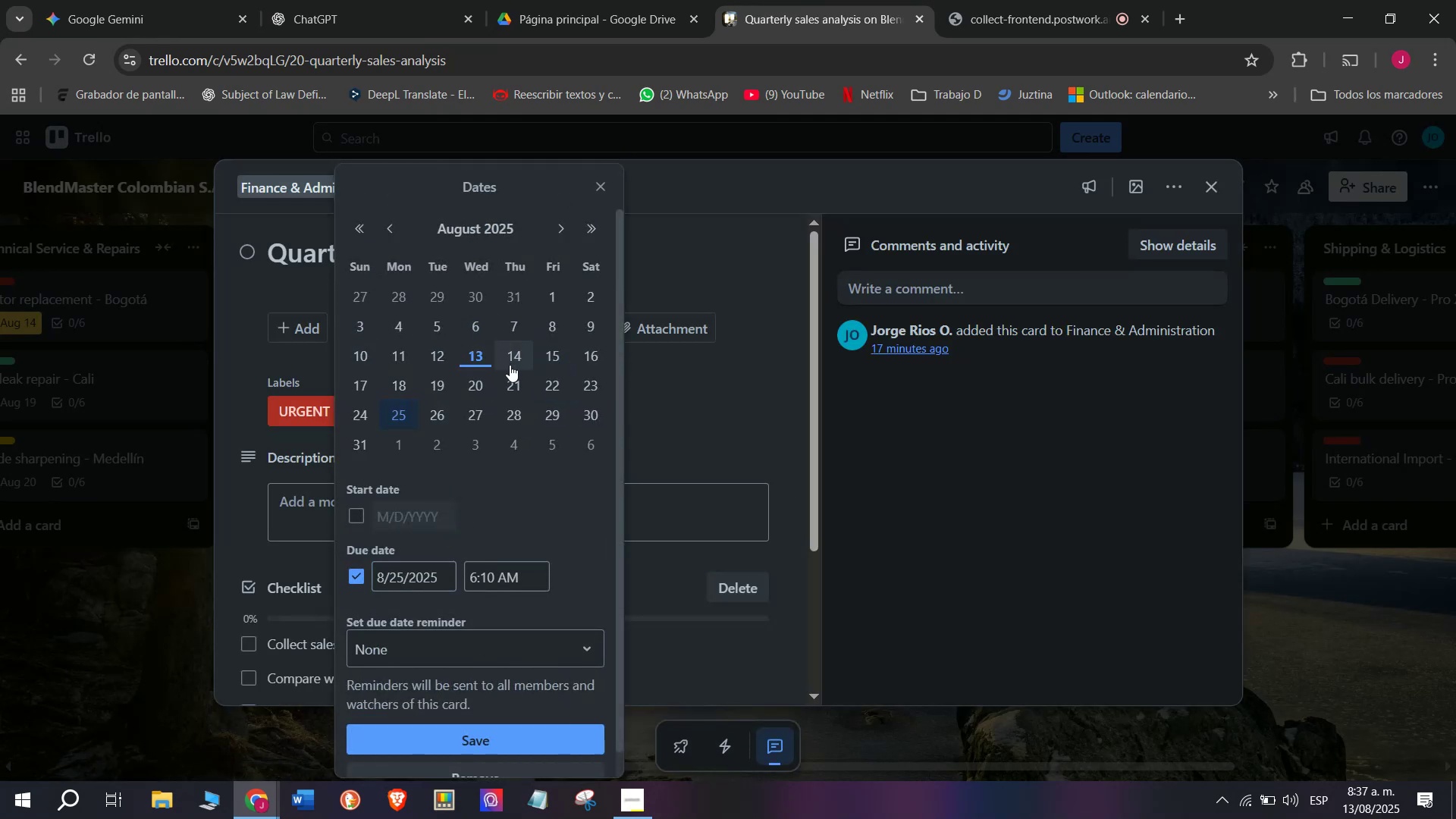 
left_click([483, 357])
 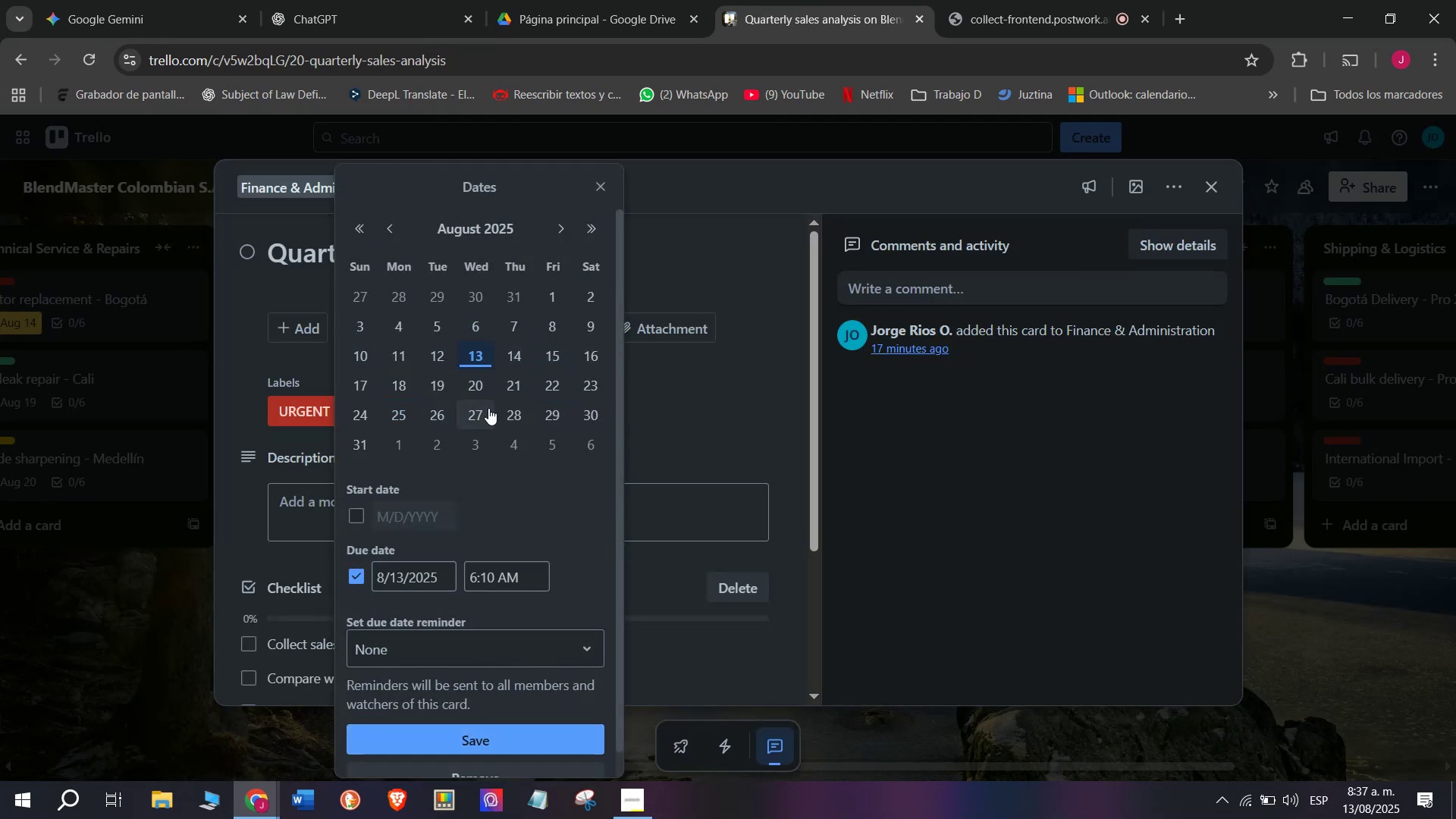 
left_click([518, 356])
 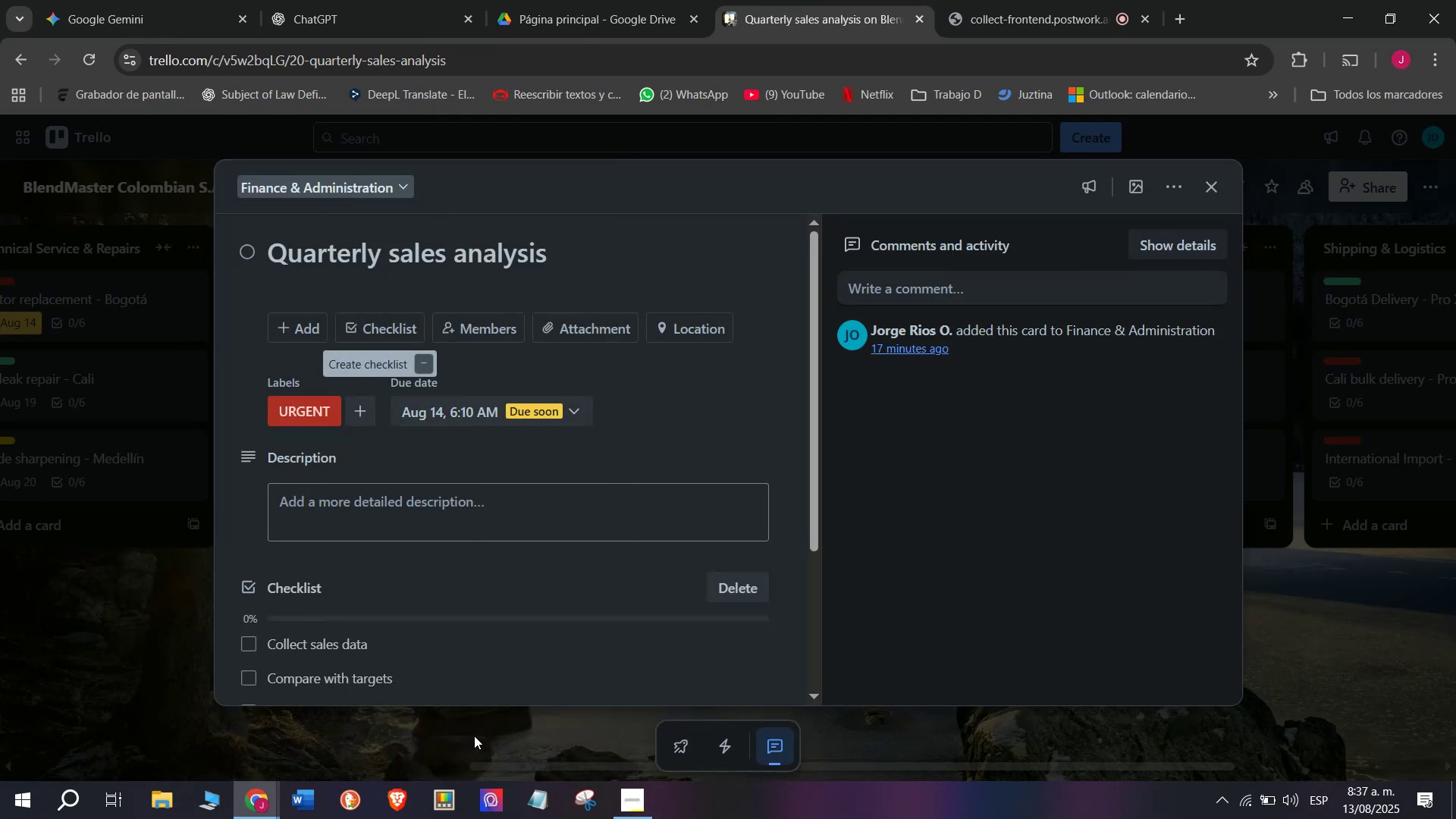 
left_click([103, 527])
 